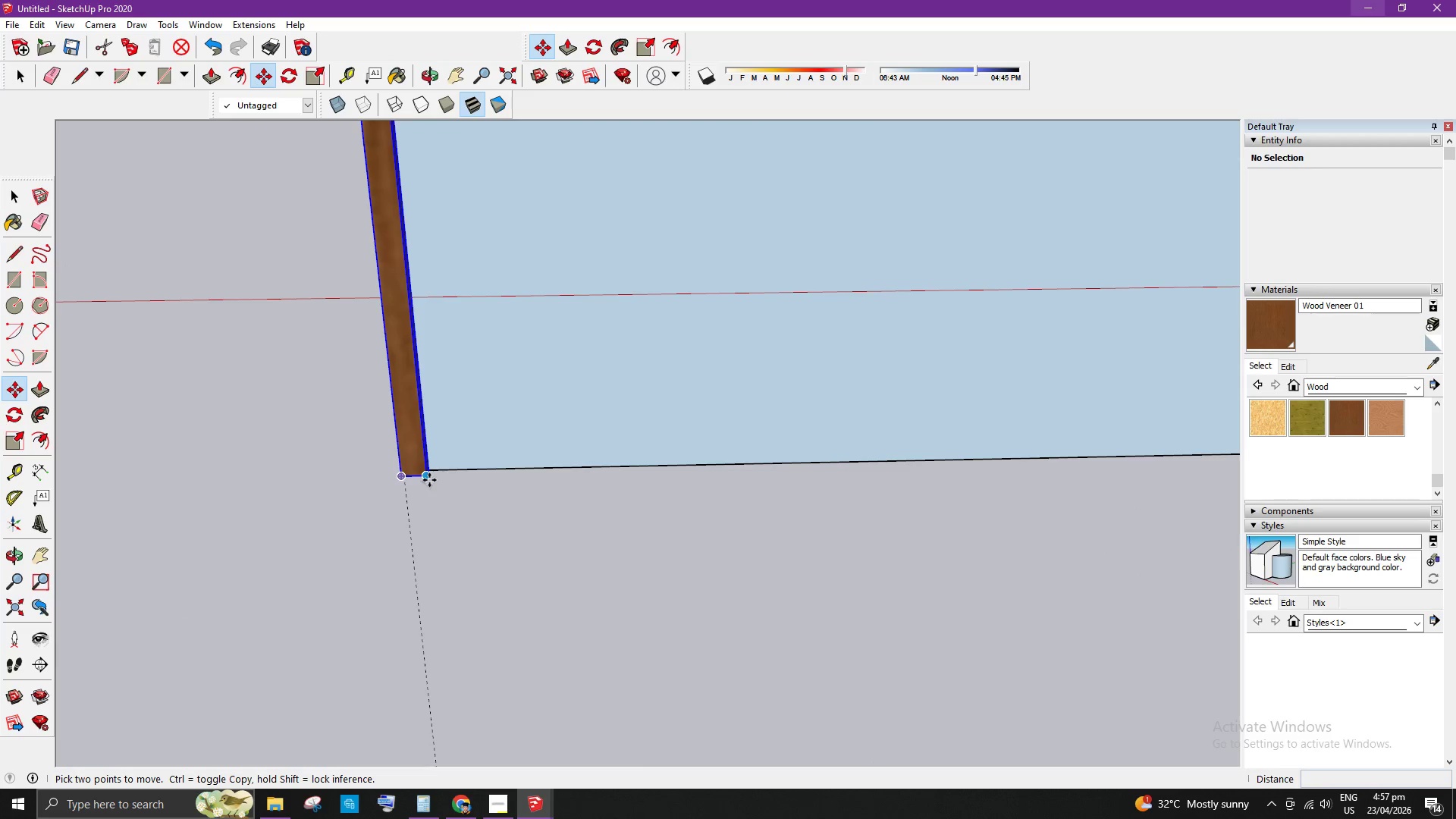 
left_click([429, 480])
 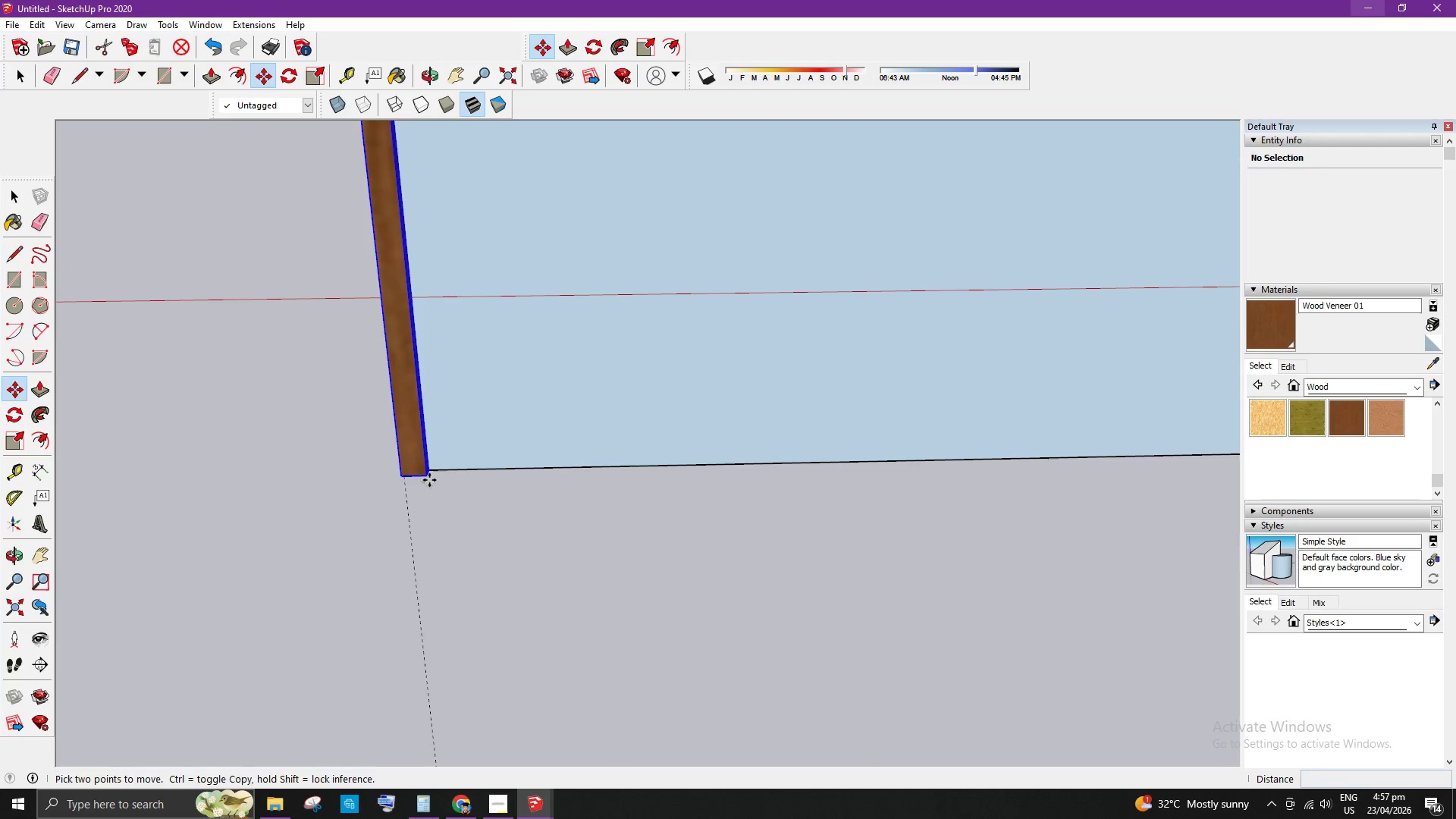 
key(Control+ControlLeft)
 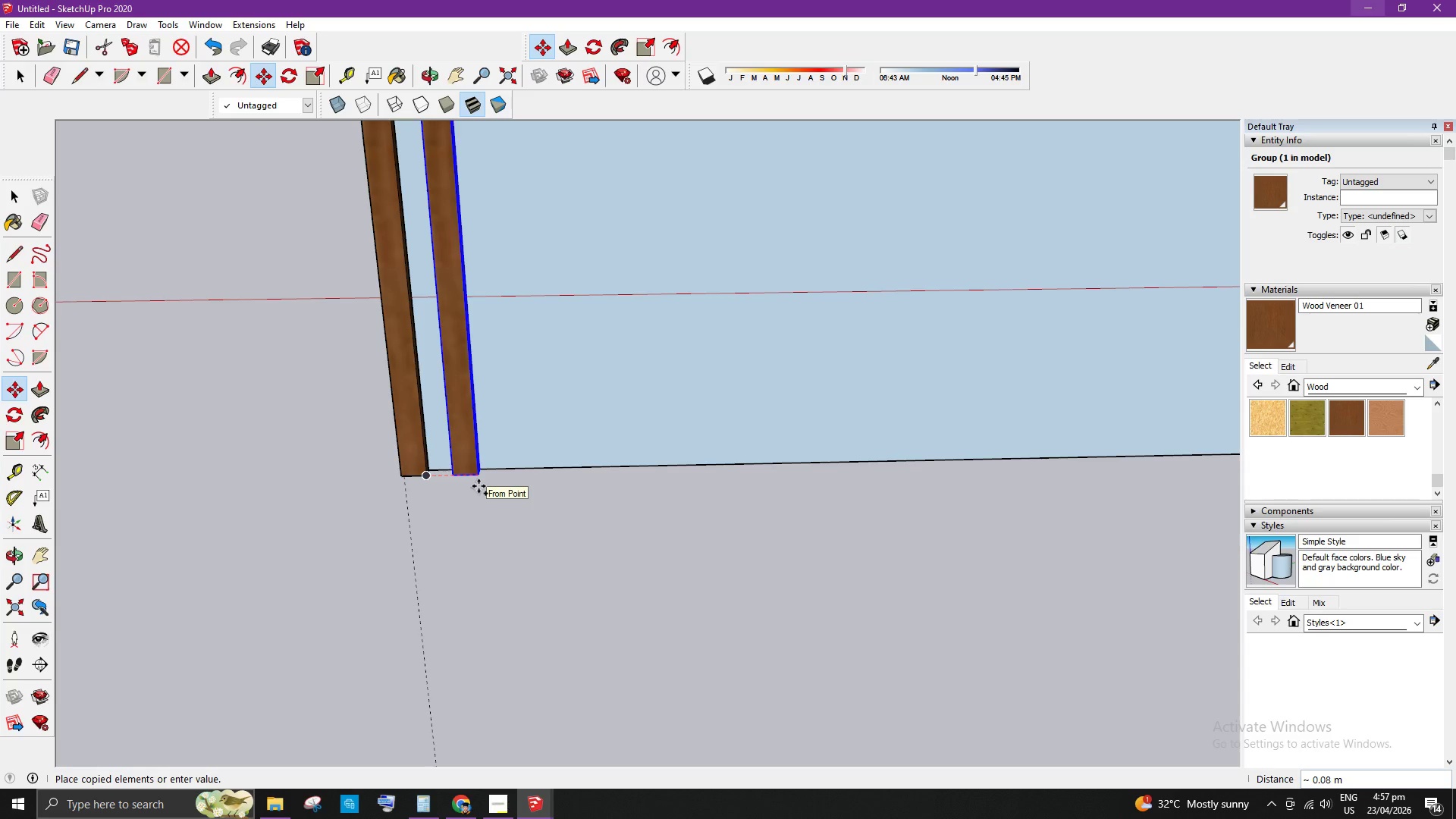 
wait(6.14)
 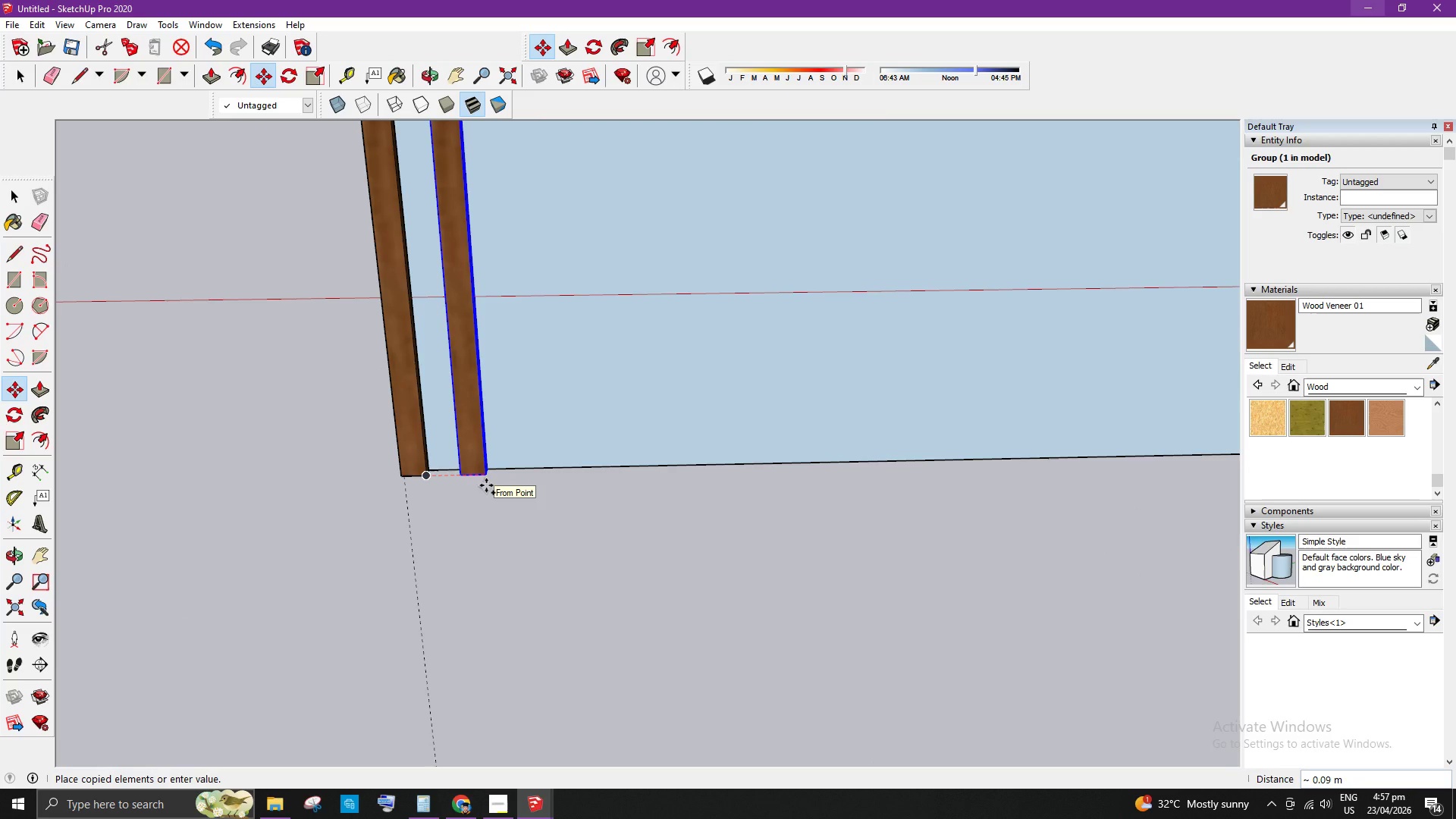 
key(NumpadDecimal)
 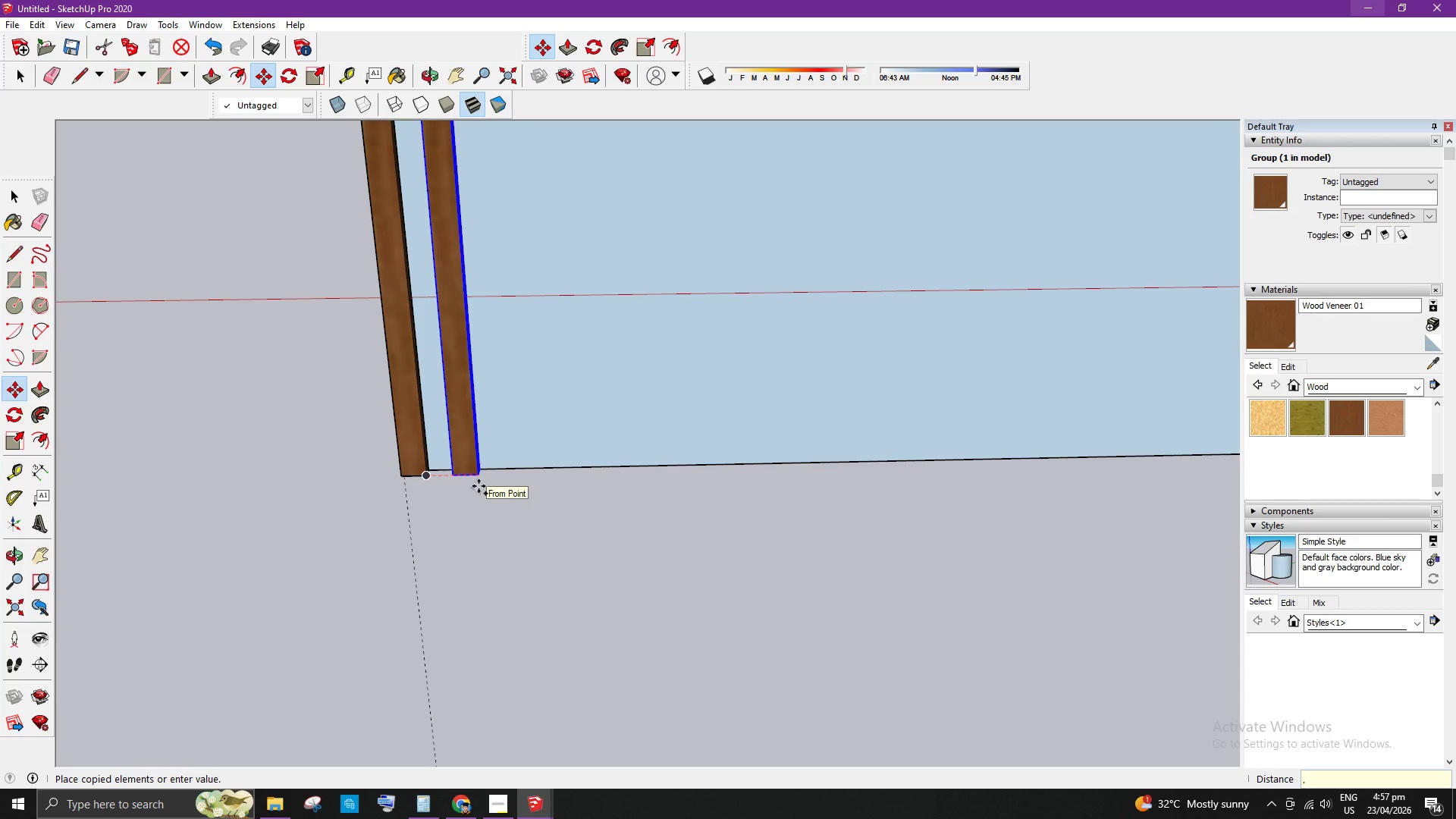 
key(Numpad0)
 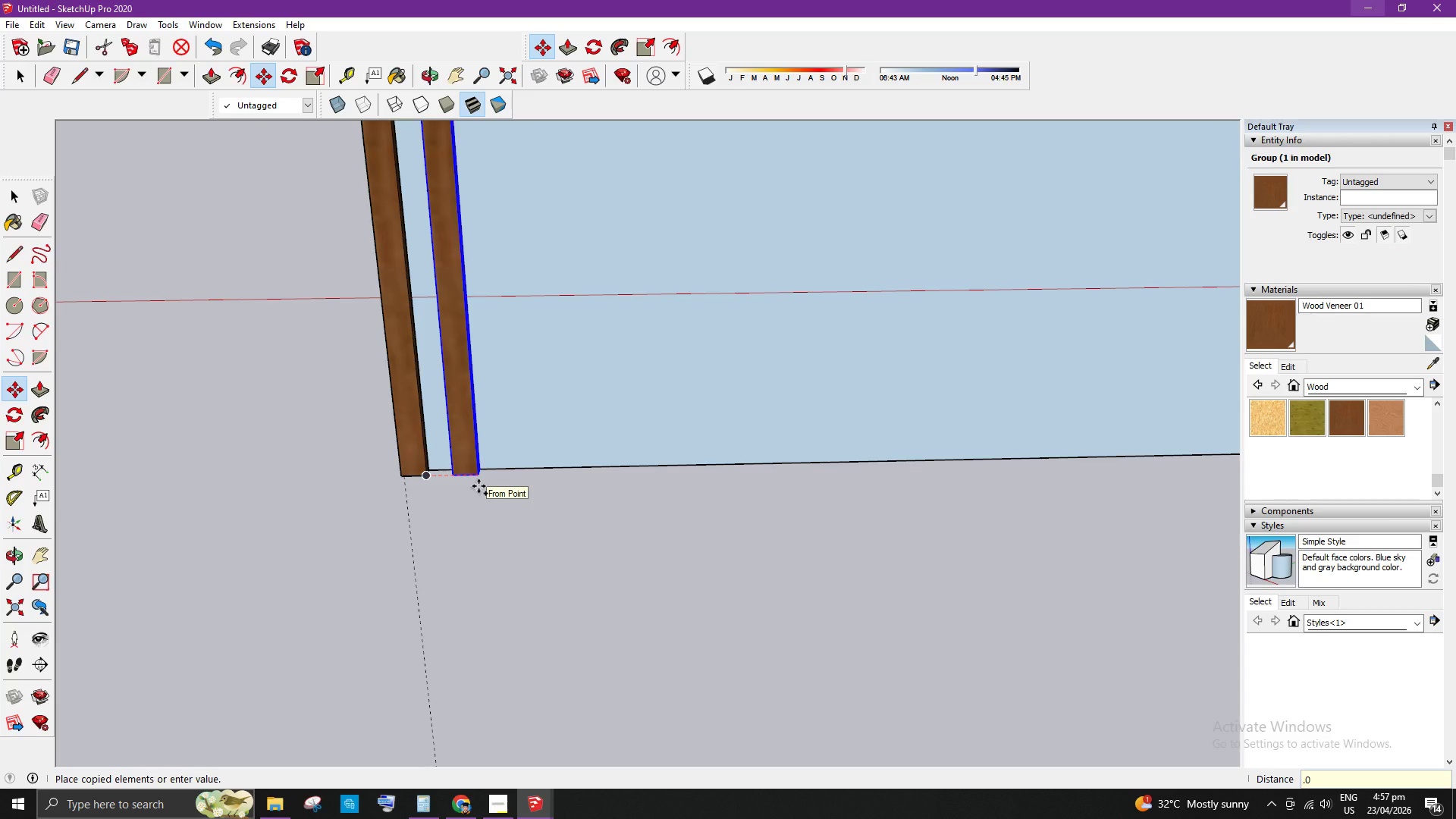 
key(Numpad4)
 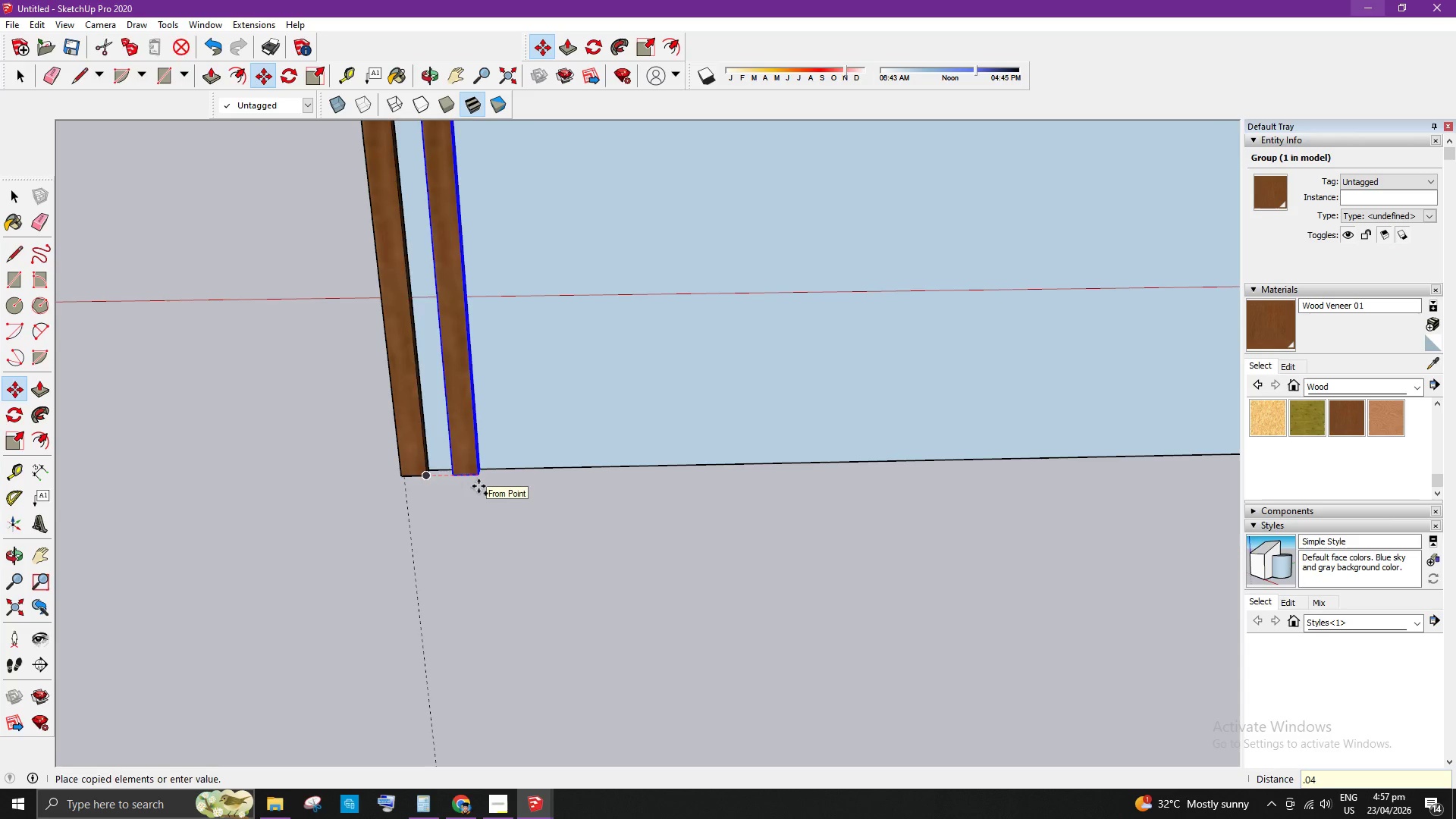 
key(Enter)
 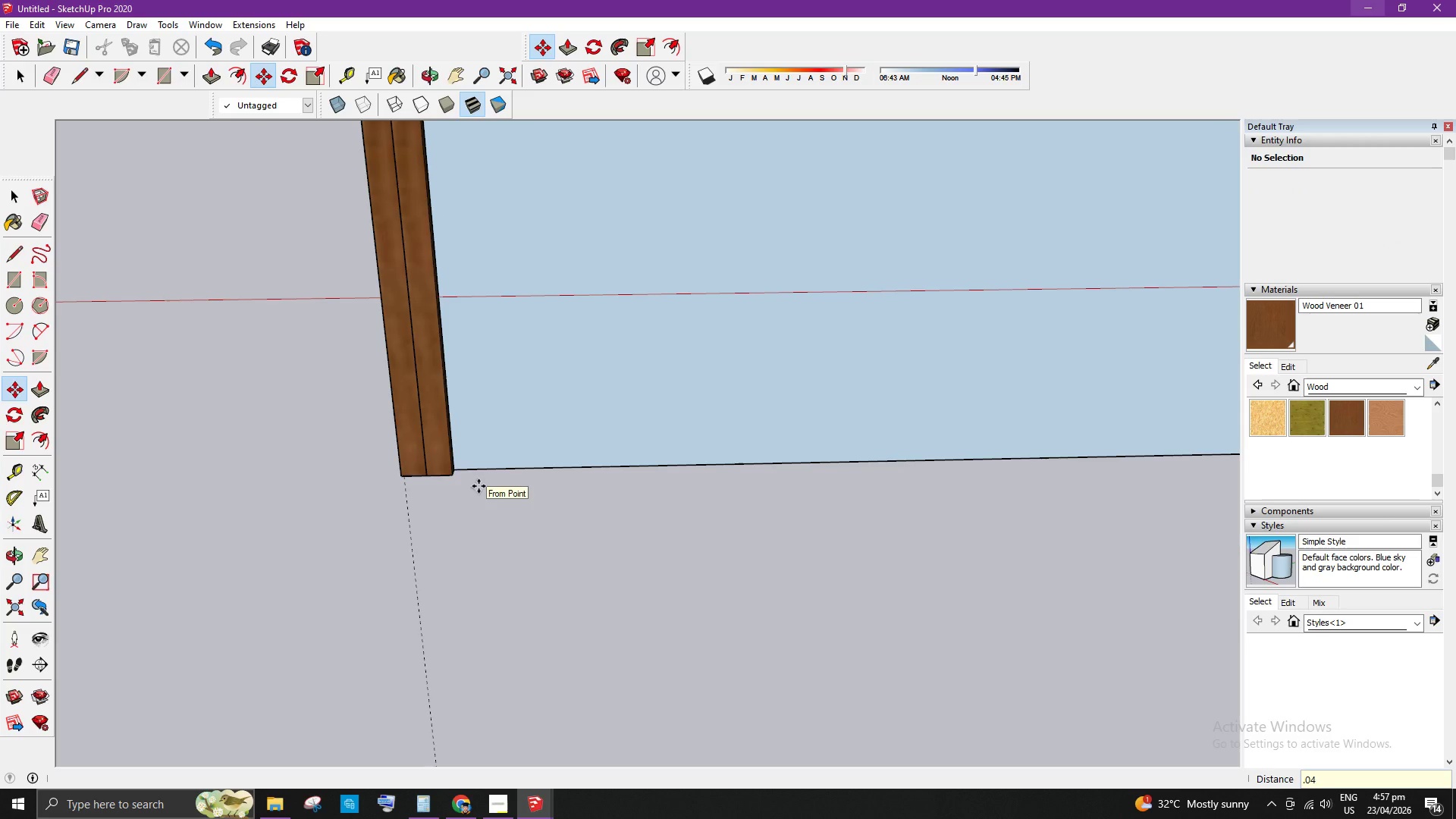 
key(Space)
 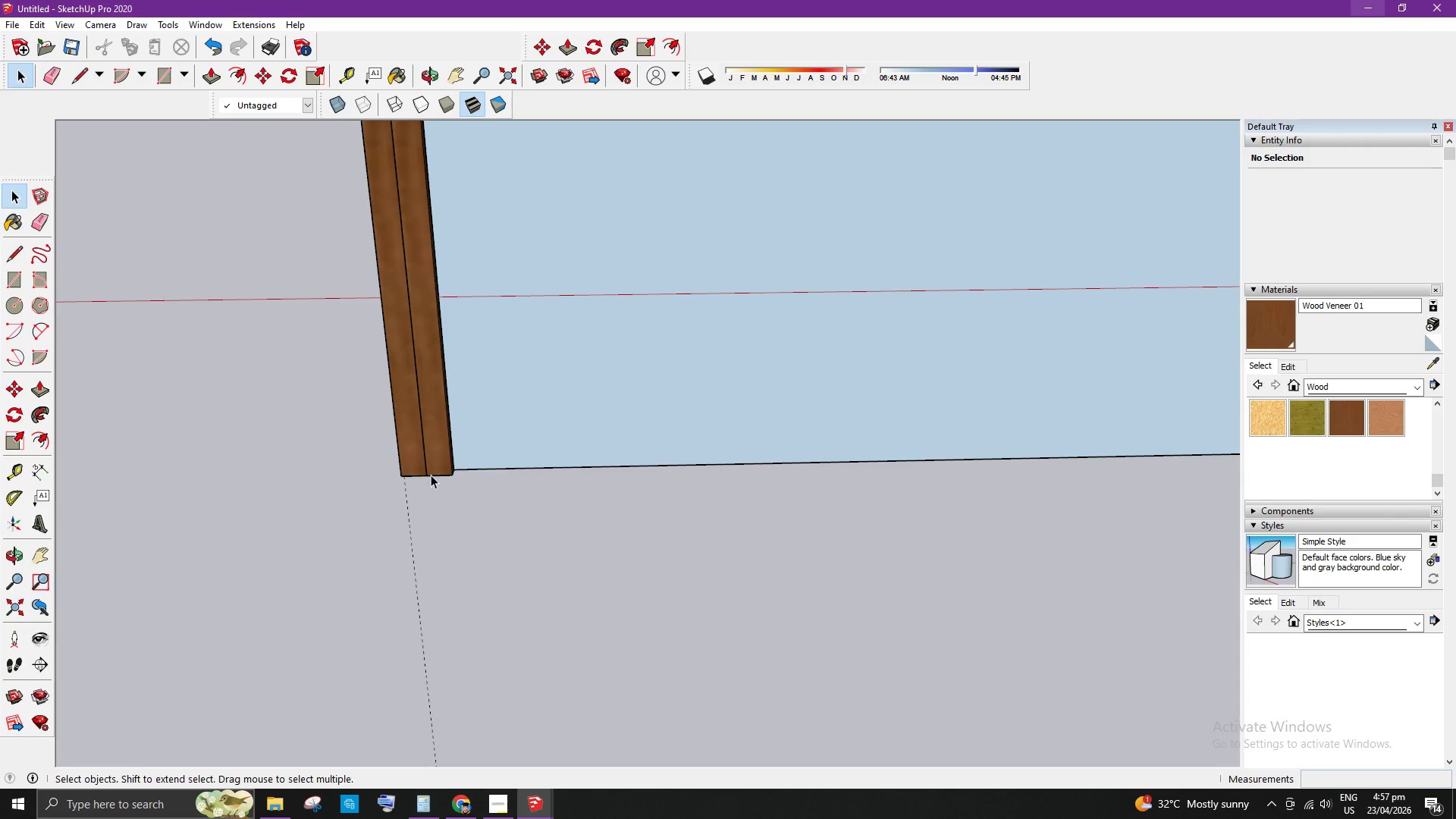 
scroll: coordinate [424, 471], scroll_direction: up, amount: 3.0
 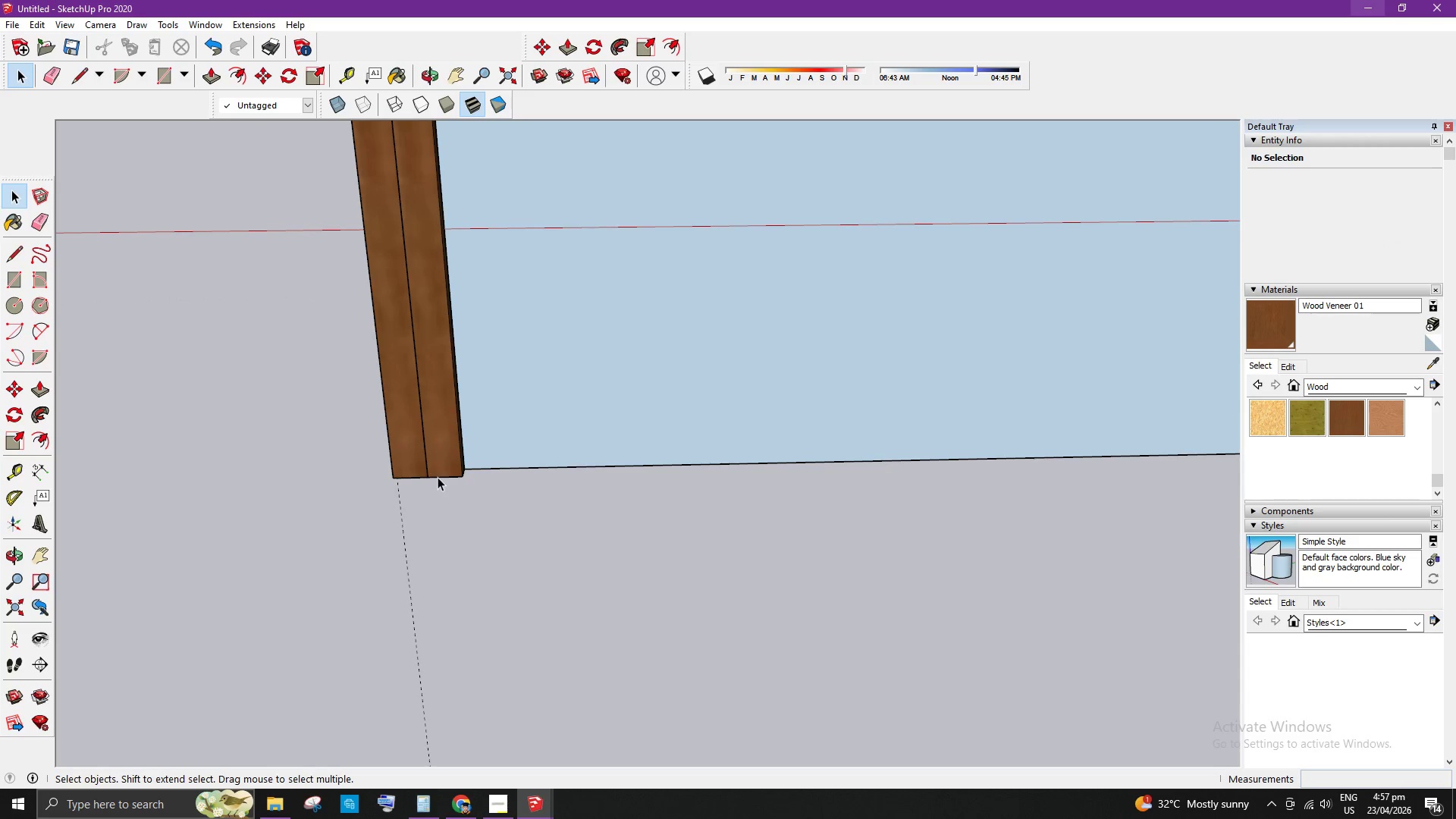 
left_click([441, 475])
 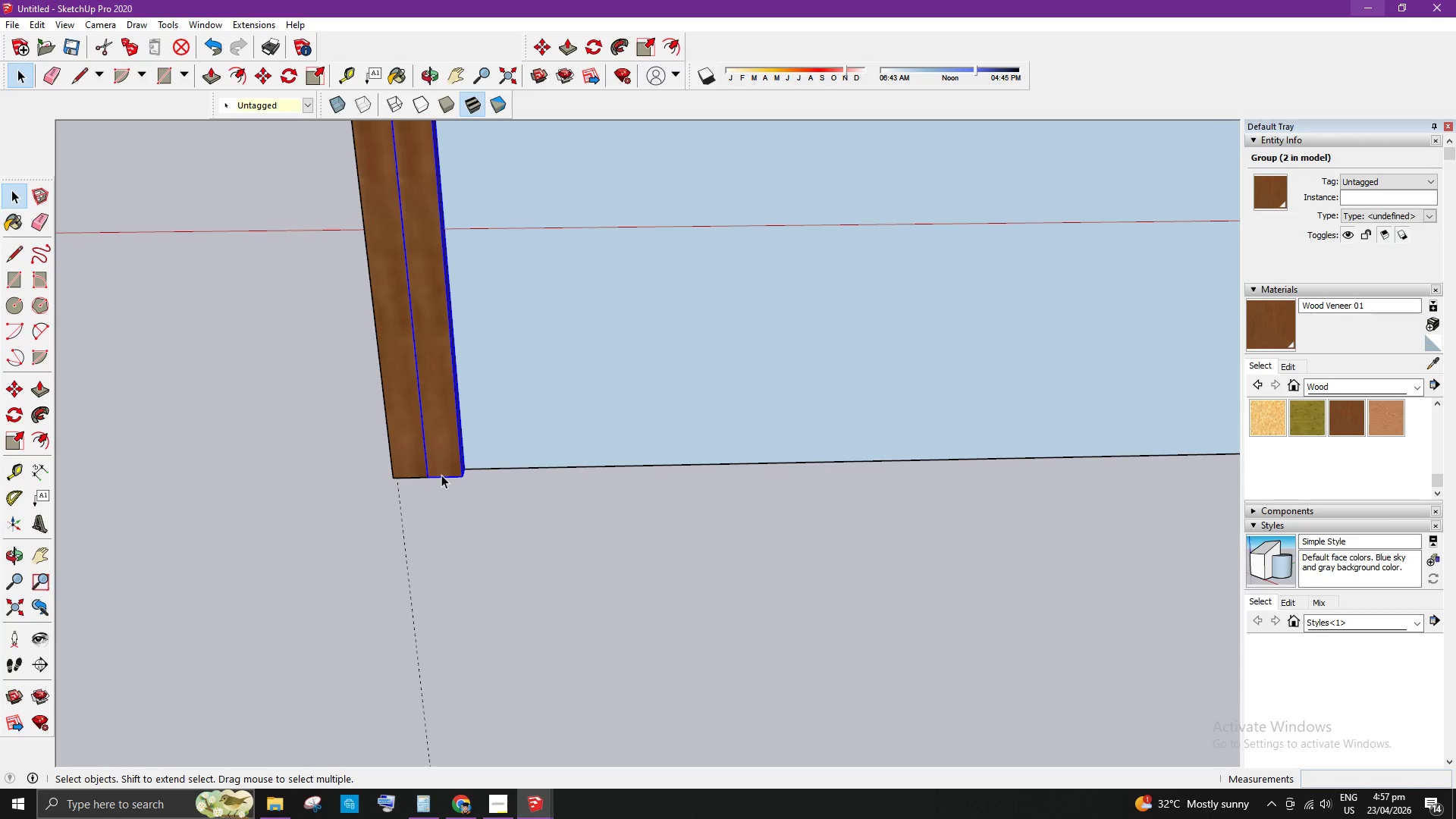 
key(Delete)
 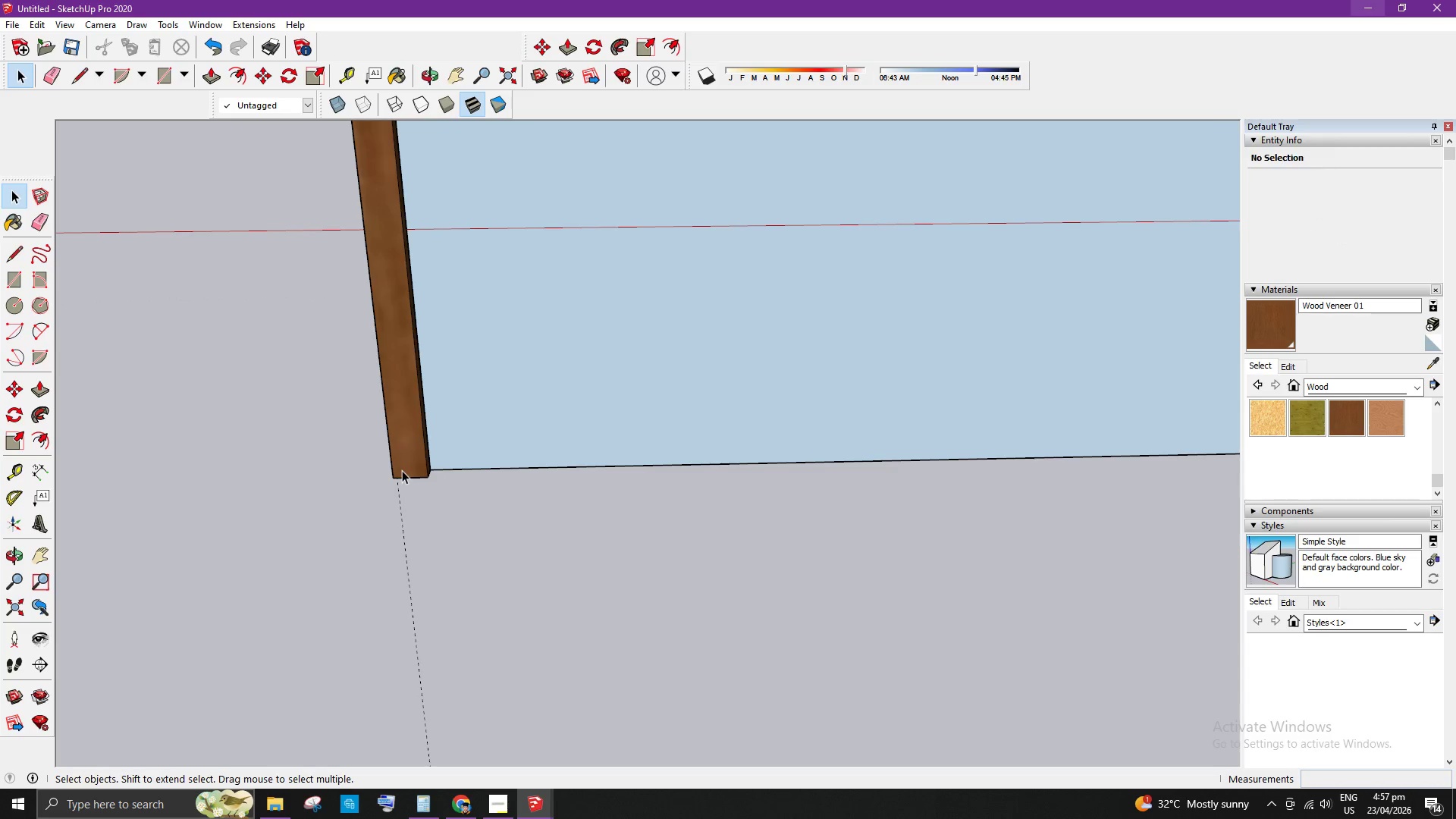 
left_click([421, 465])
 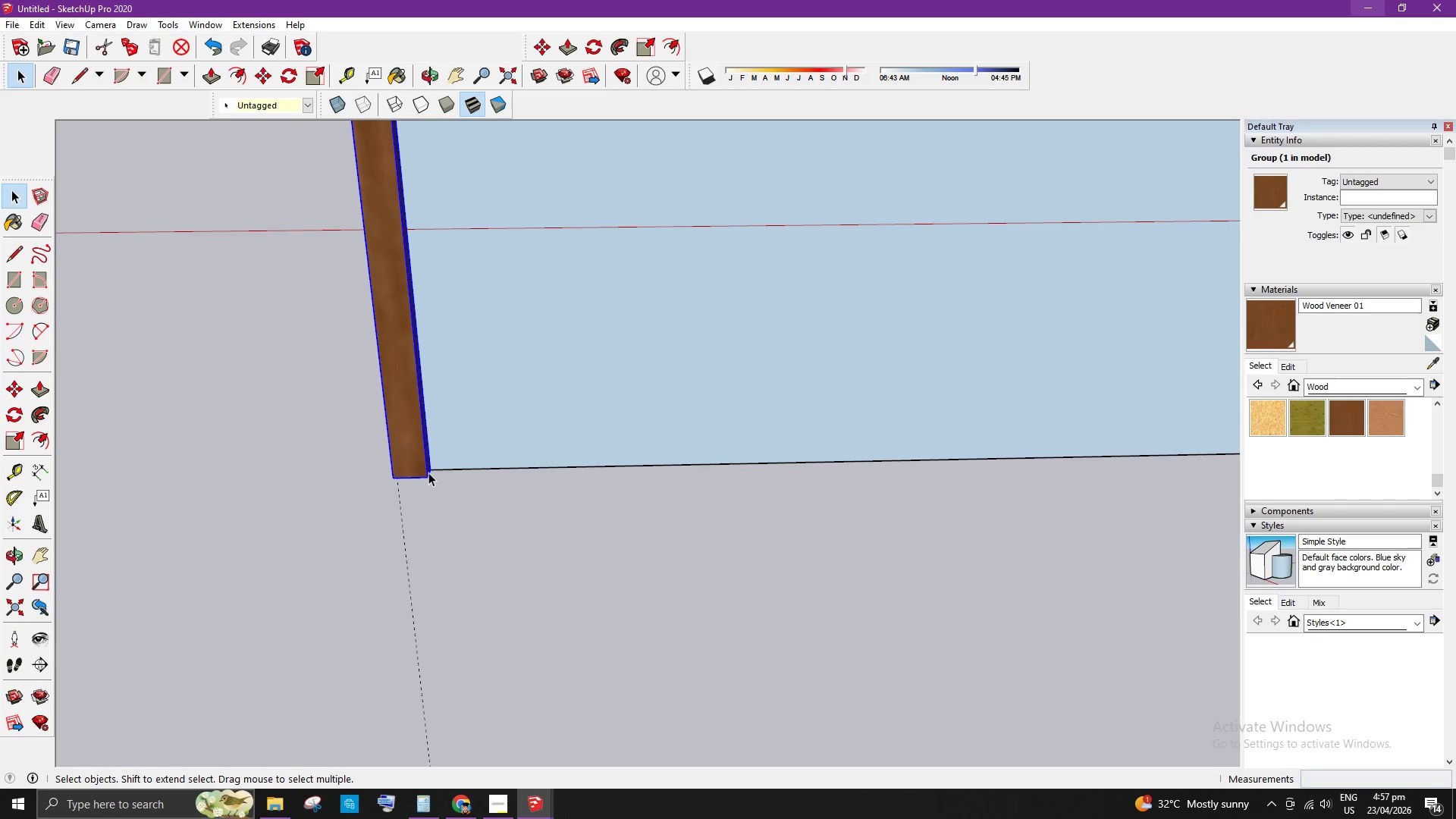 
key(M)
 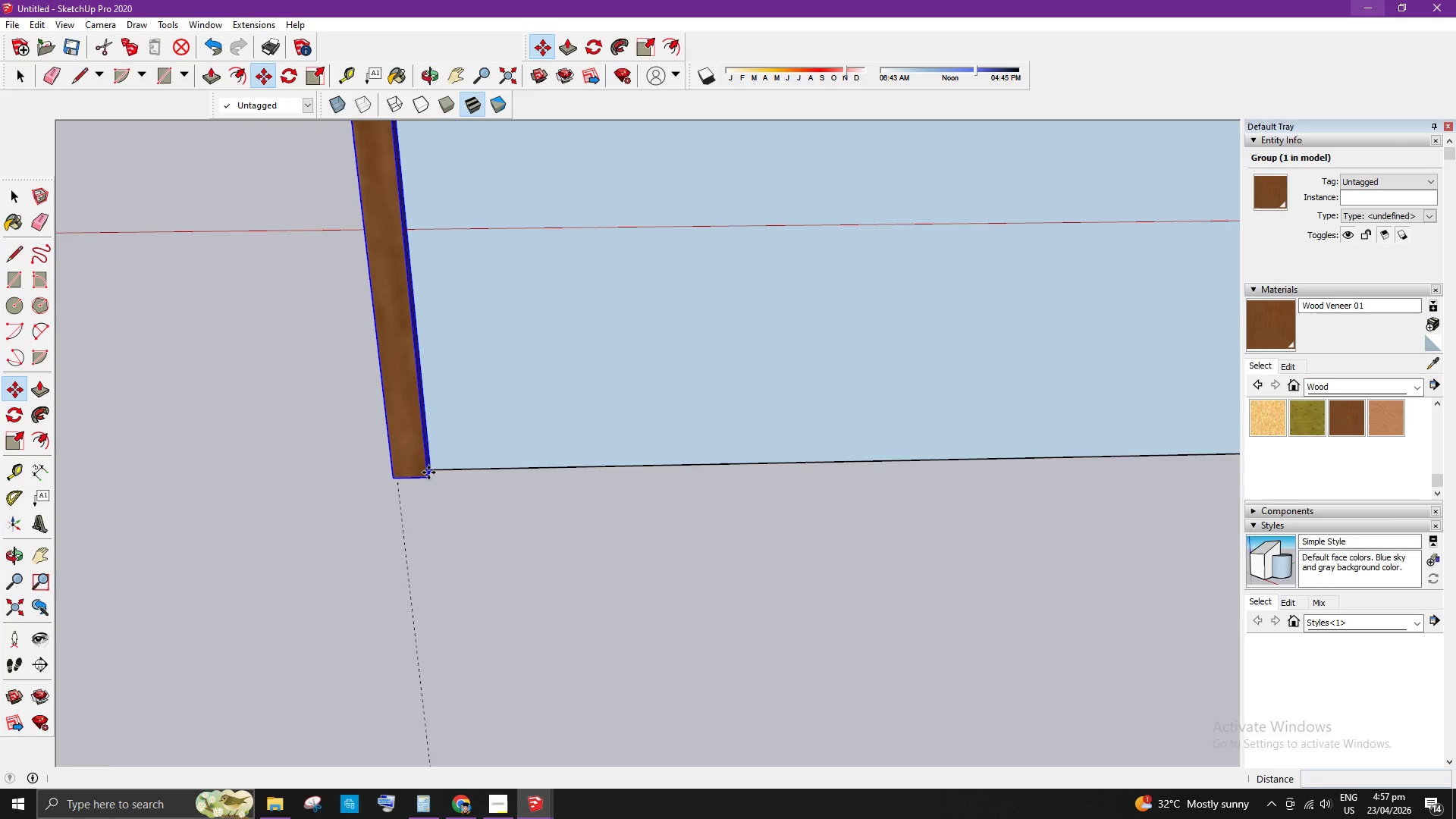 
key(Enter)
 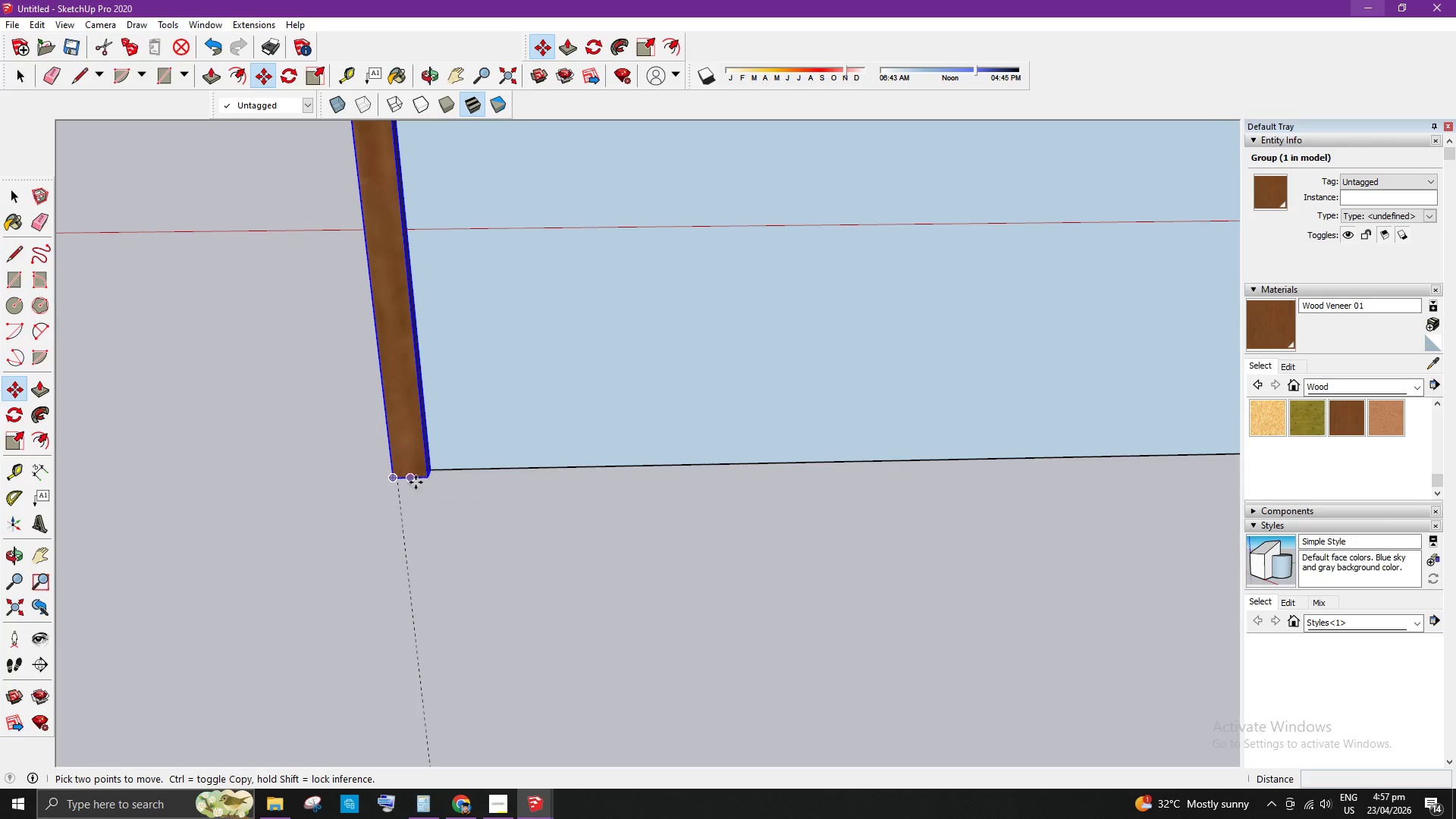 
left_click([393, 479])
 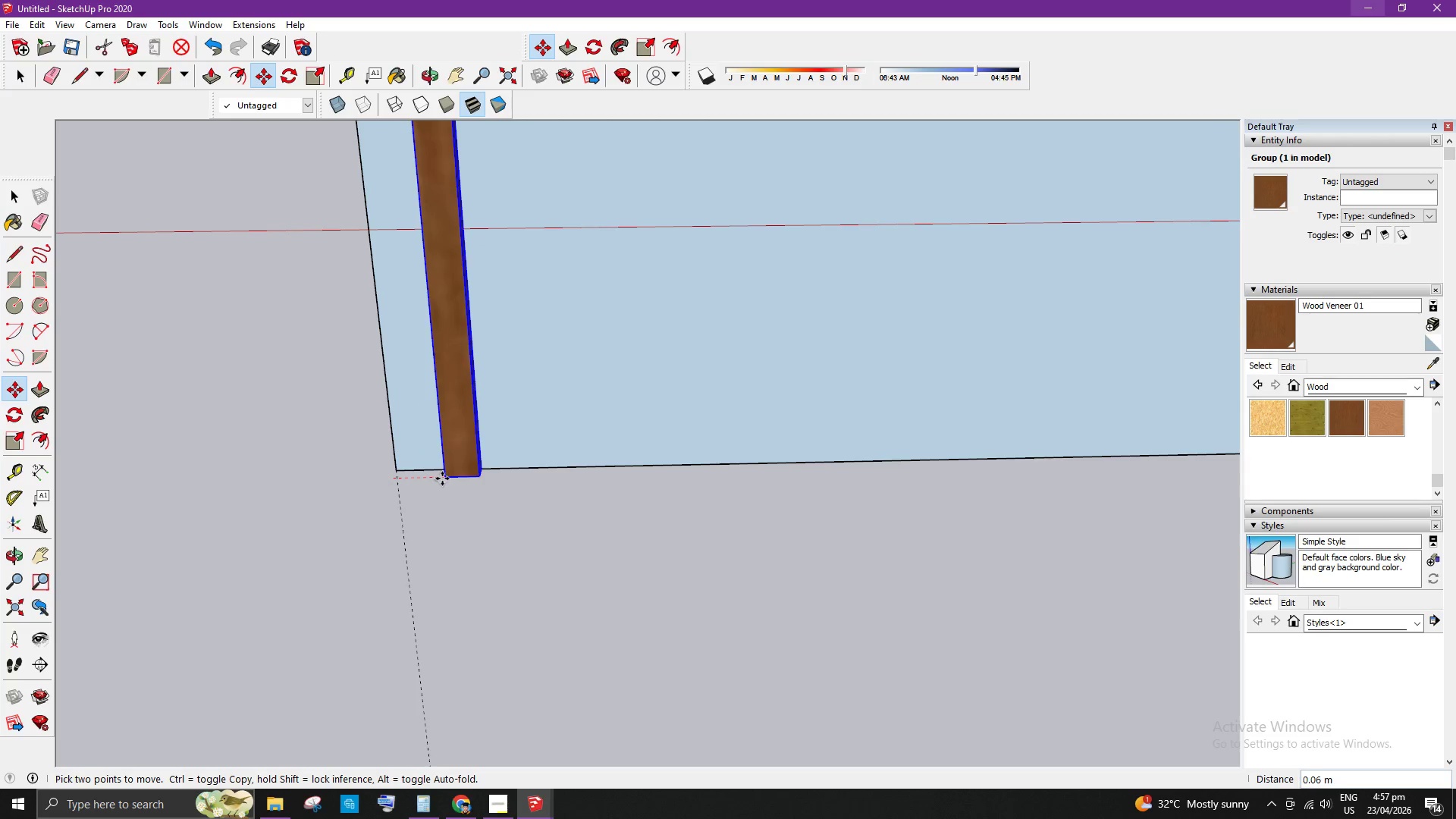 
key(Control+ControlLeft)
 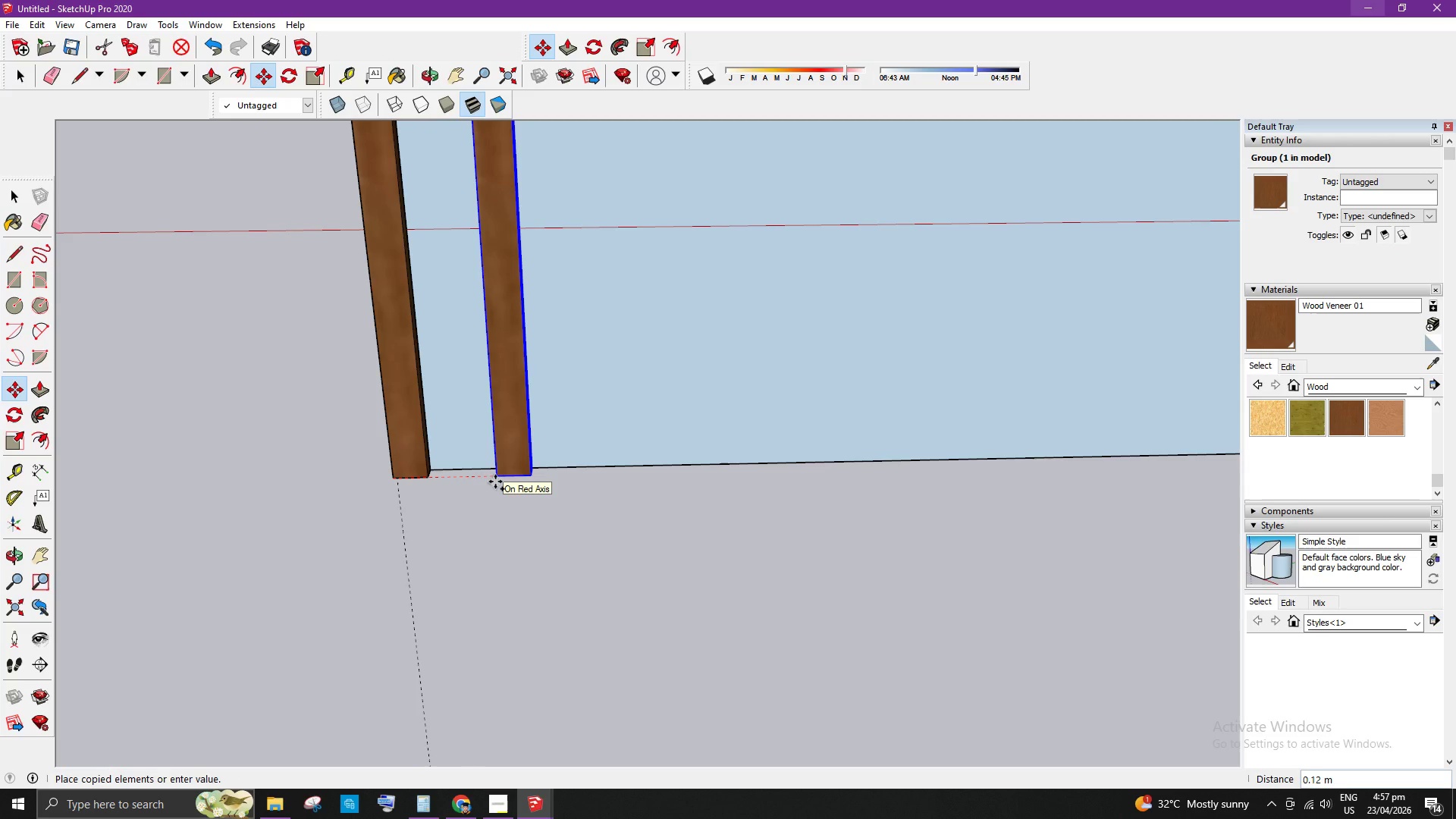 
key(NumpadDecimal)
 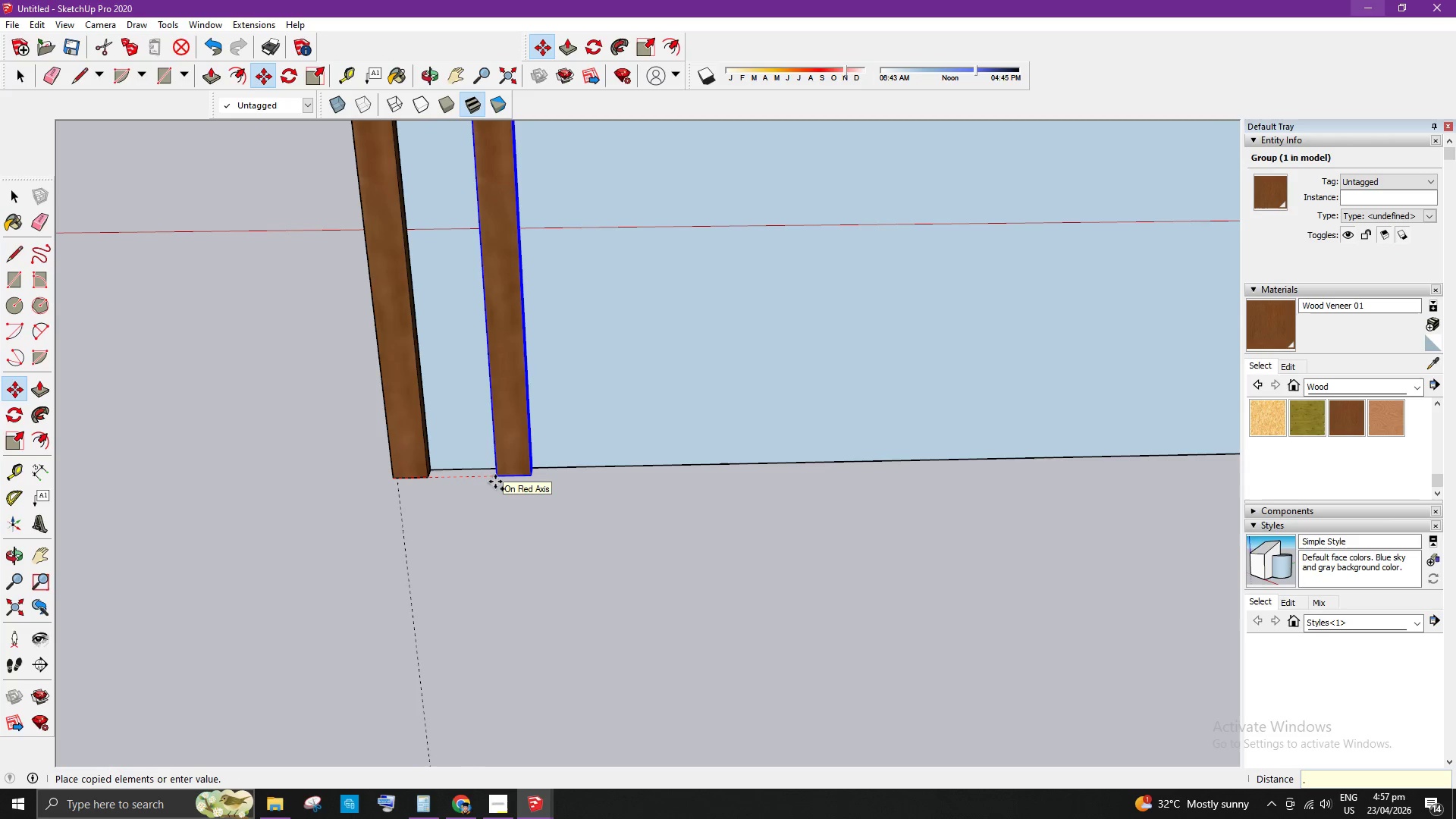 
key(Numpad0)
 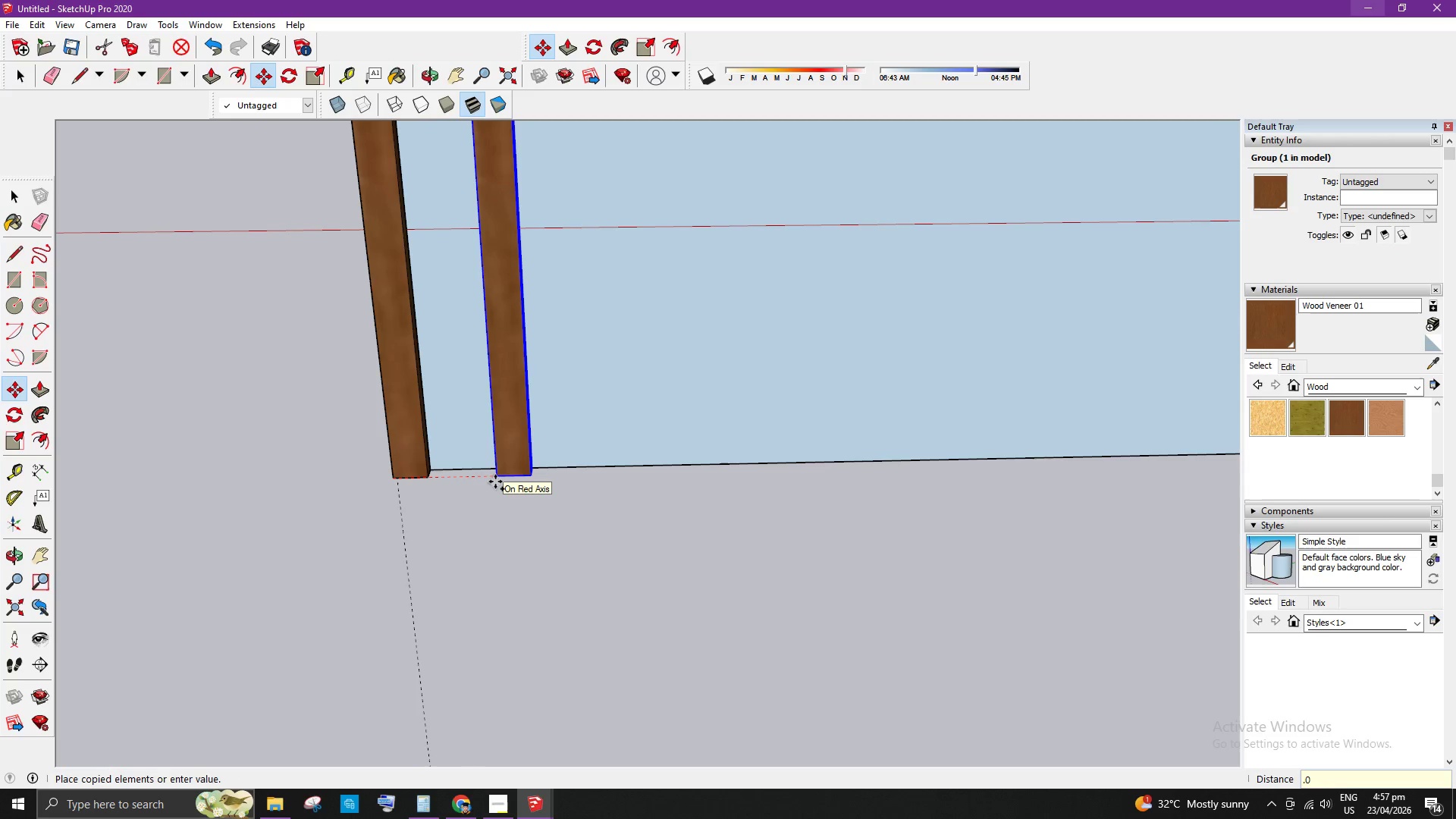 
key(Numpad8)
 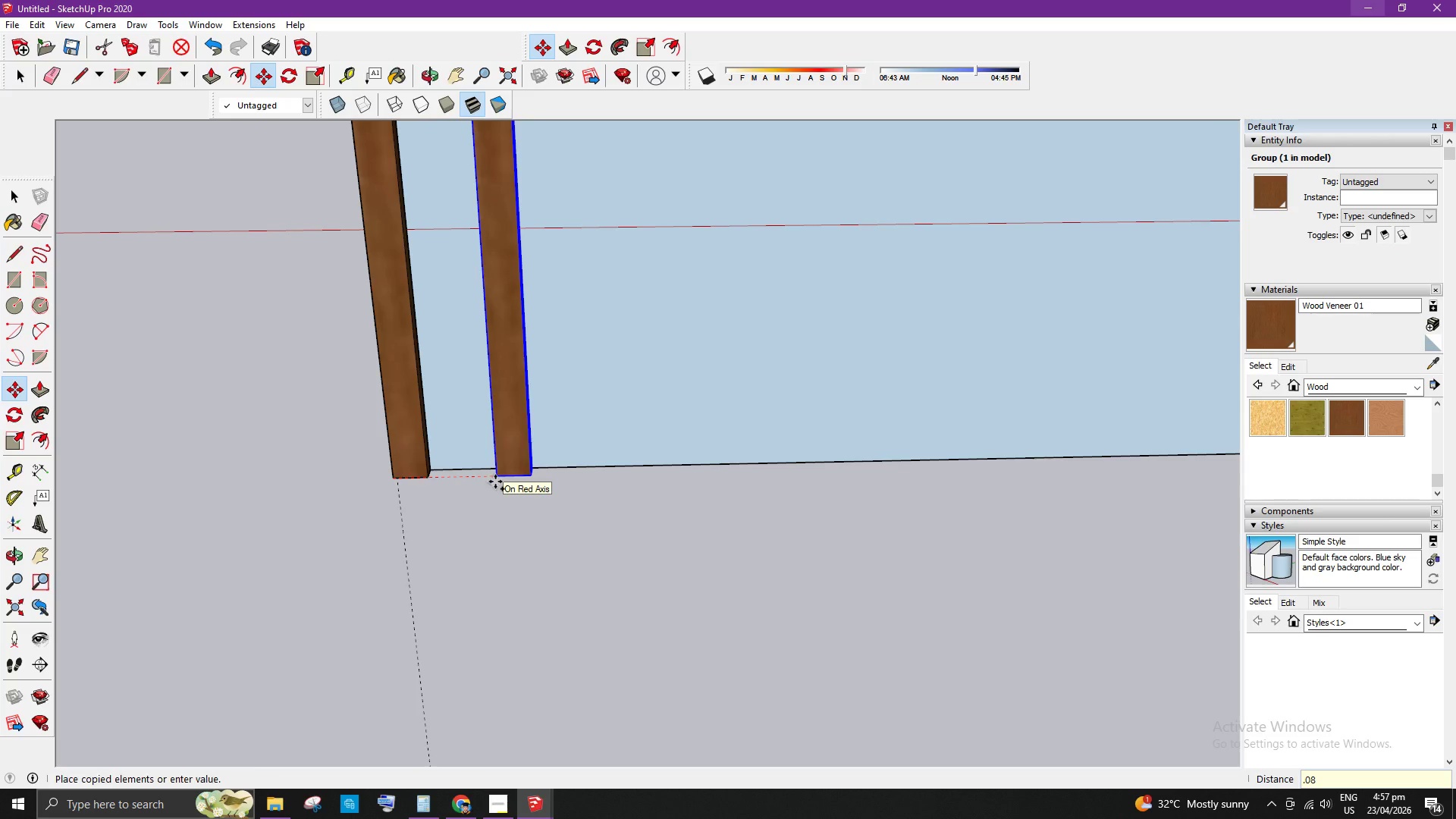 
key(Enter)
 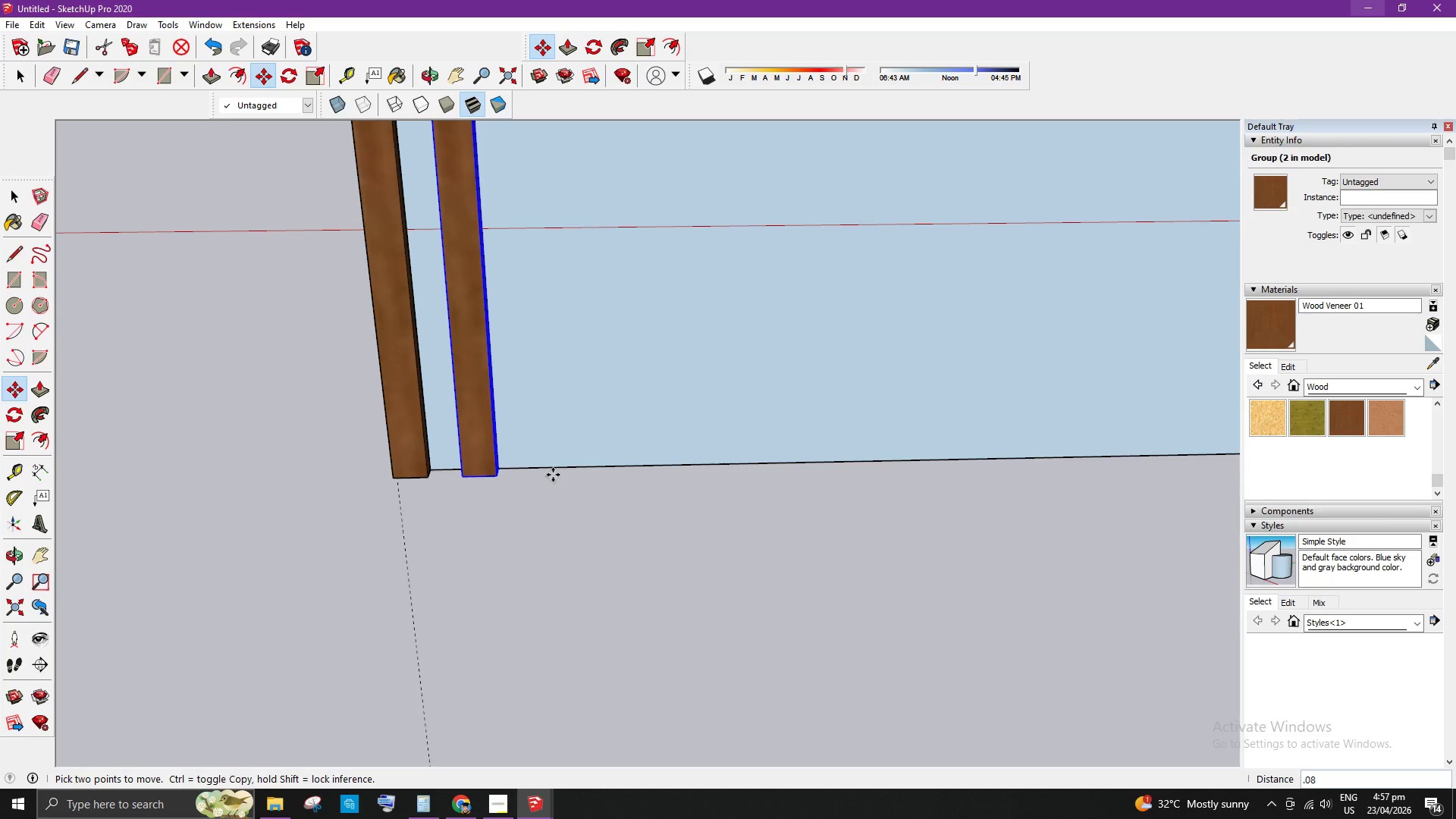 
wait(7.7)
 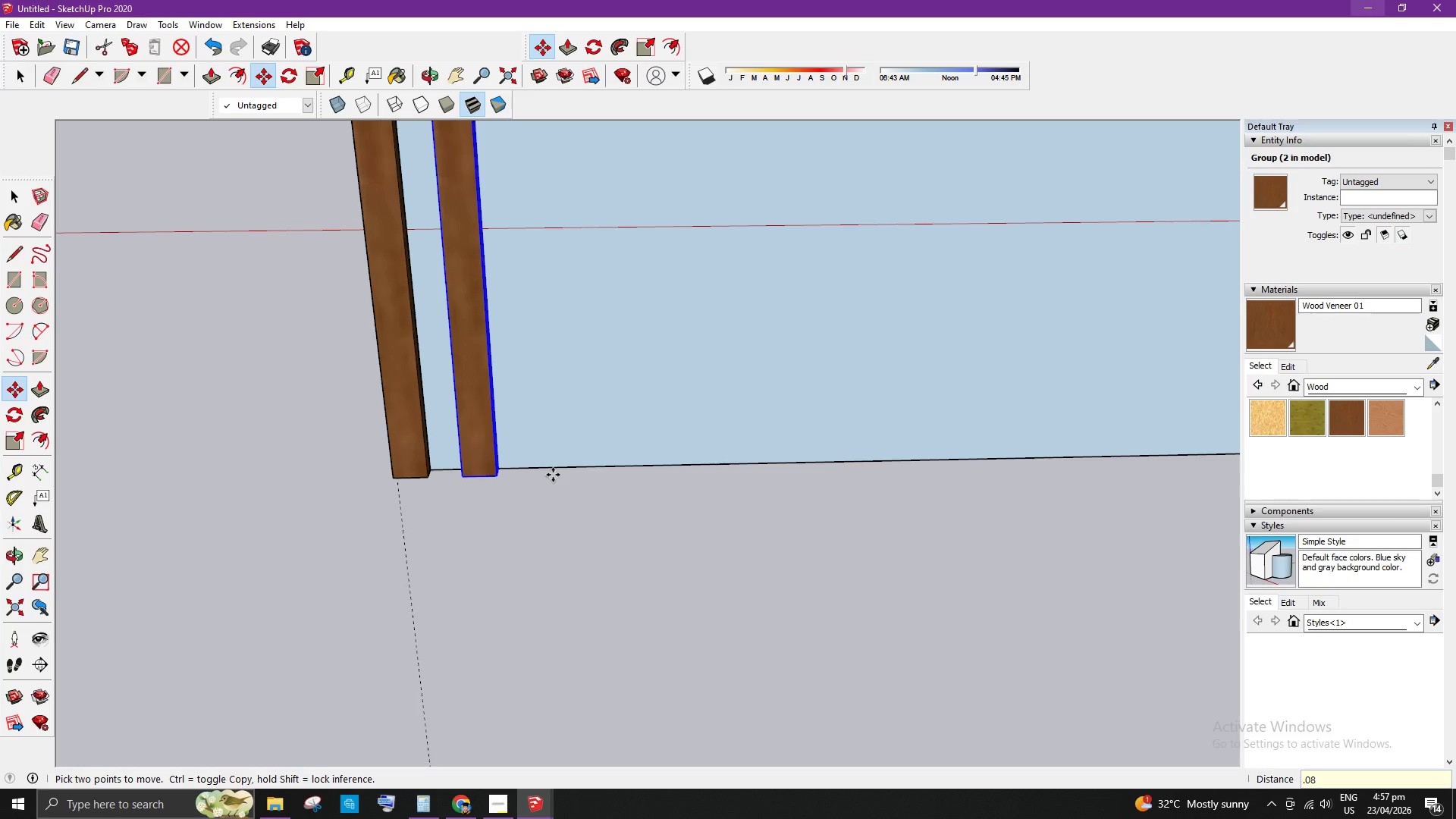 
key(X)
 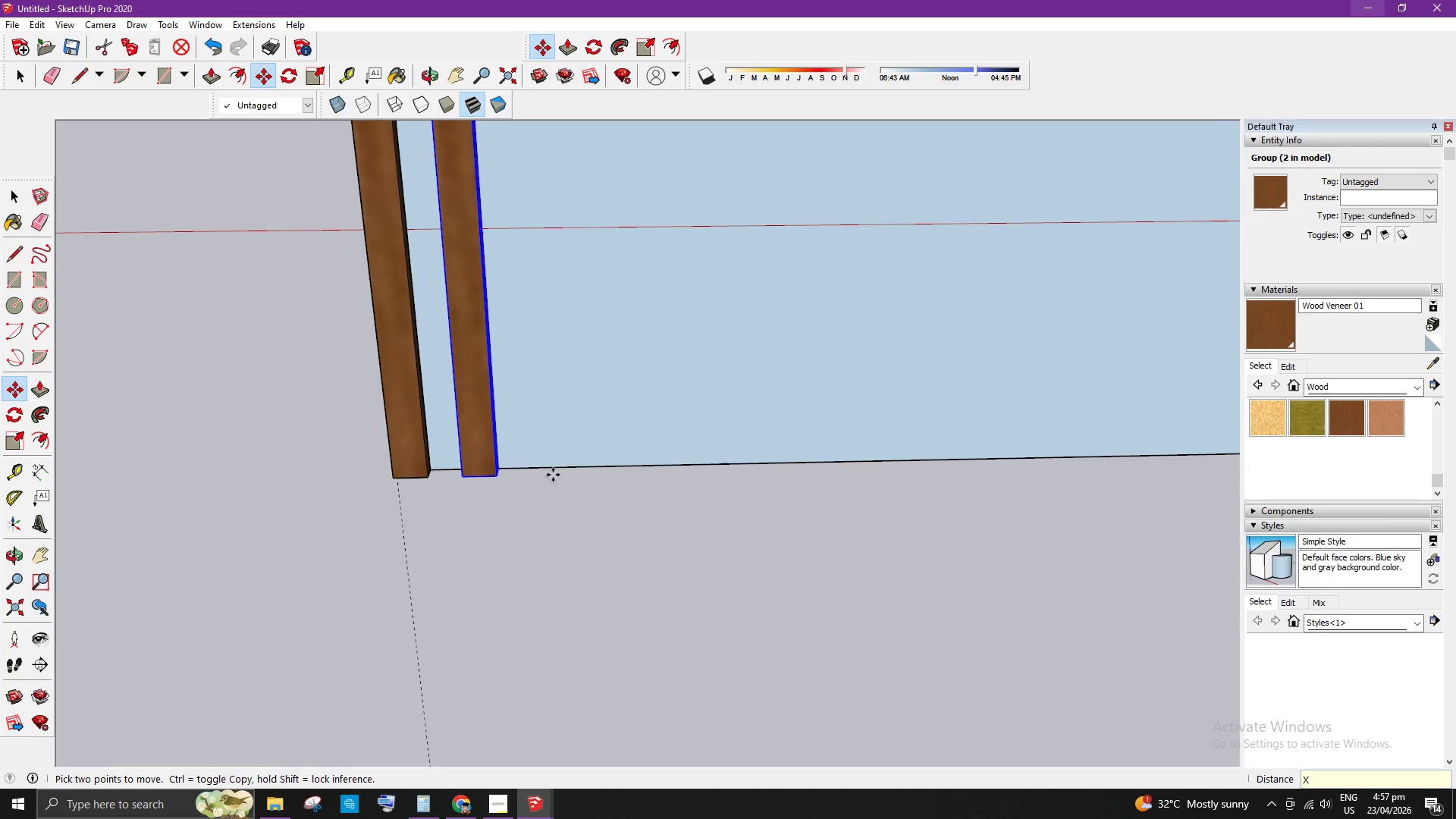 
type(20)
 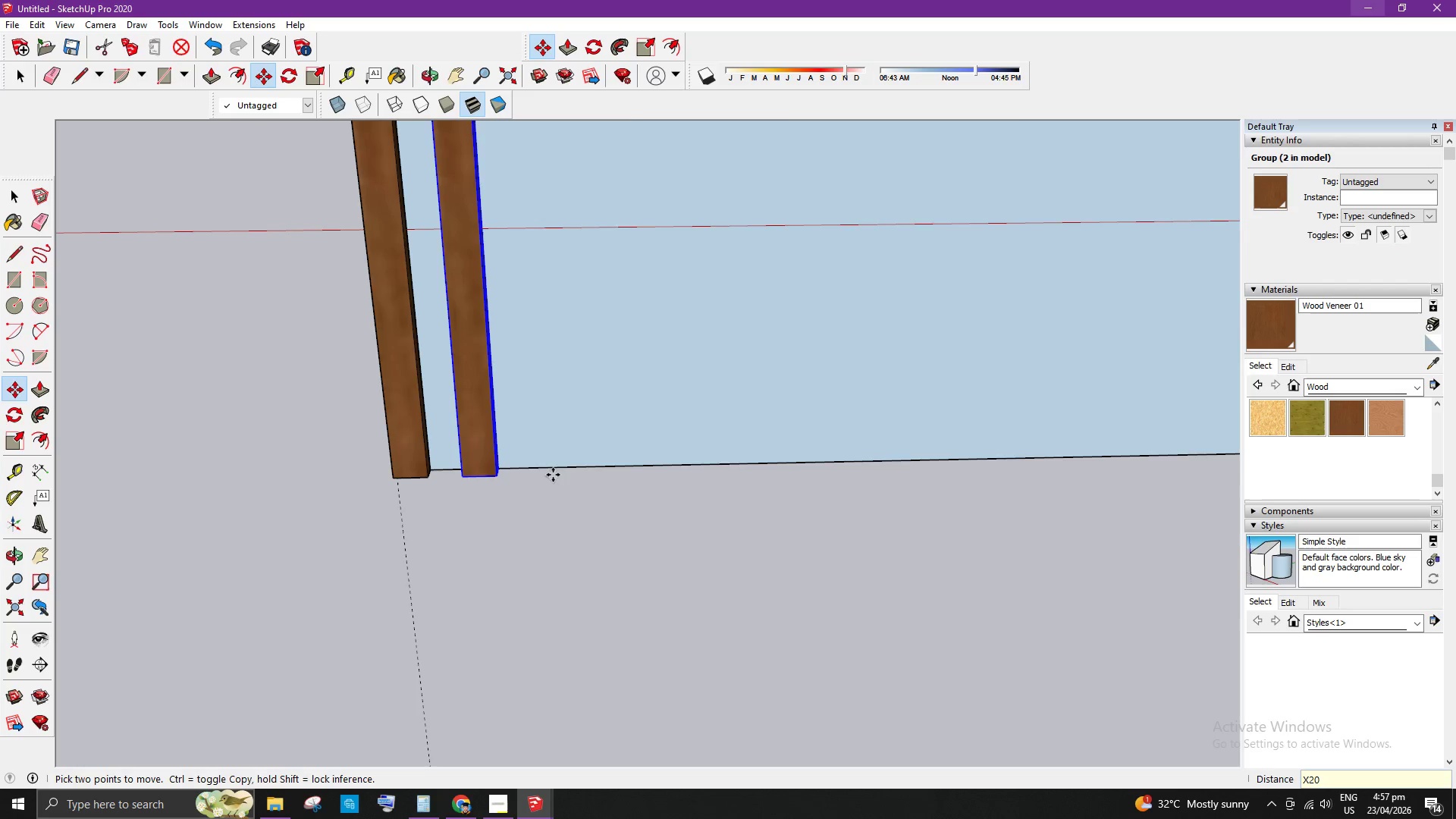 
key(Enter)
 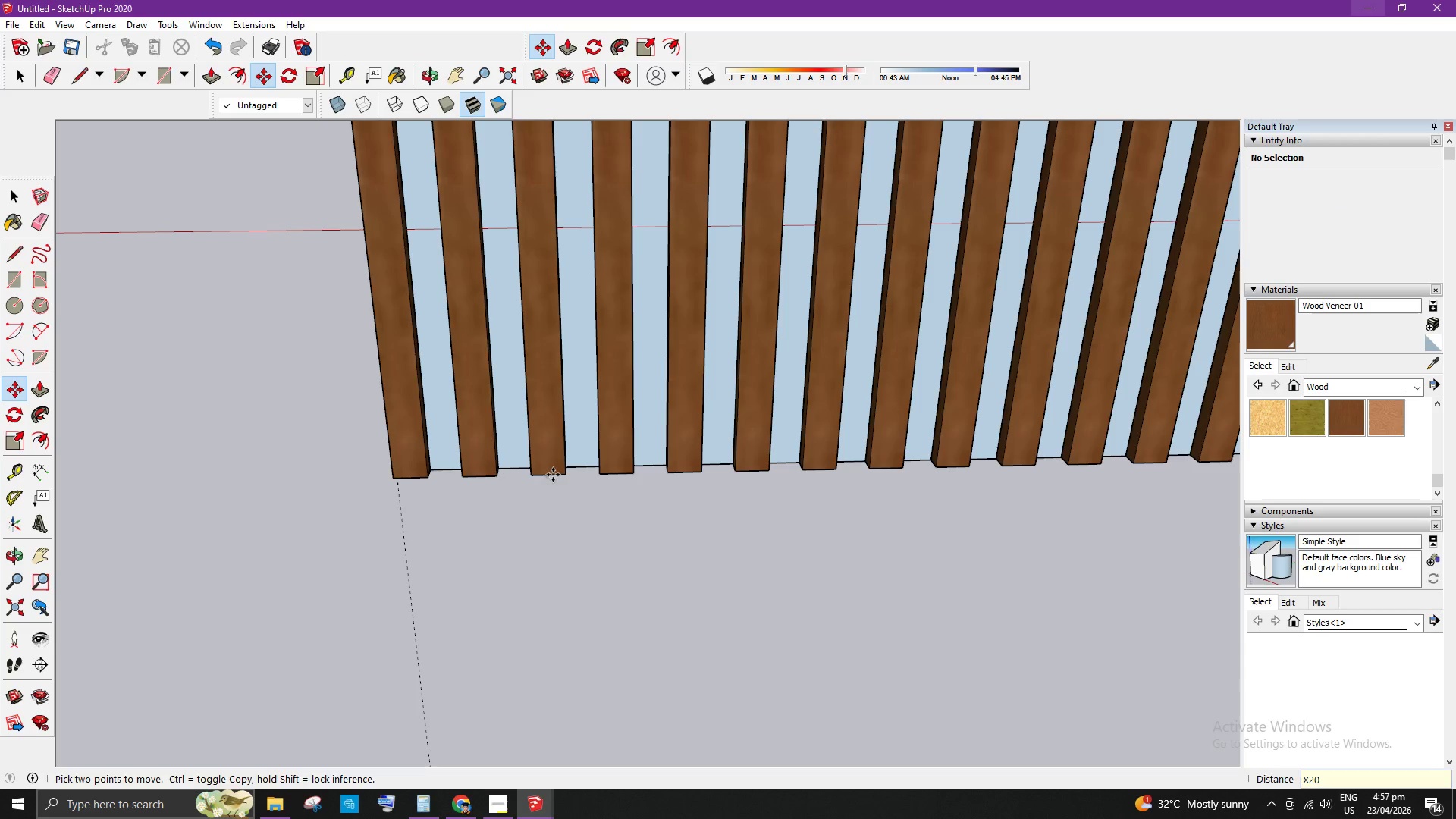 
key(Space)
 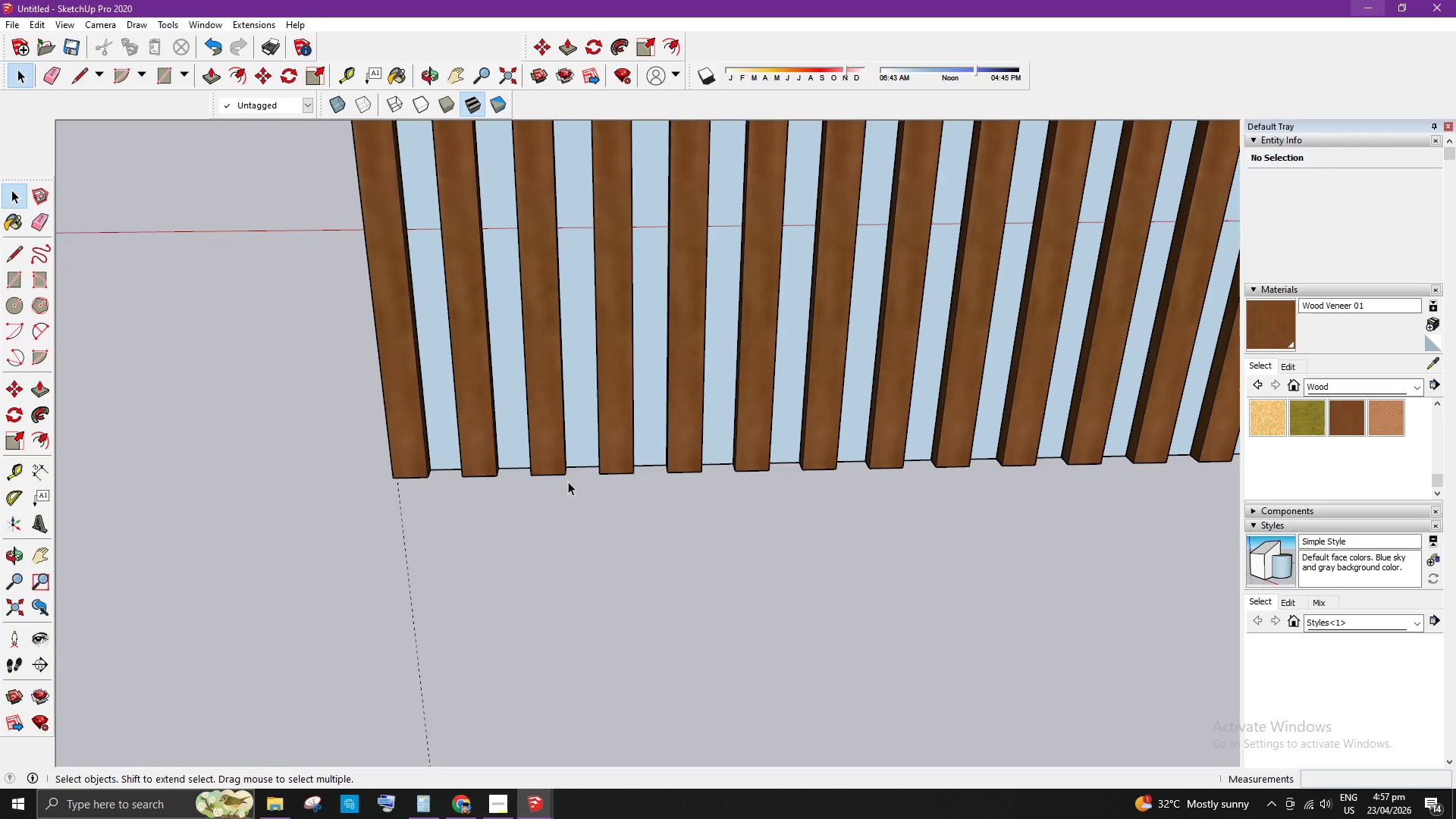 
scroll: coordinate [719, 550], scroll_direction: down, amount: 35.0
 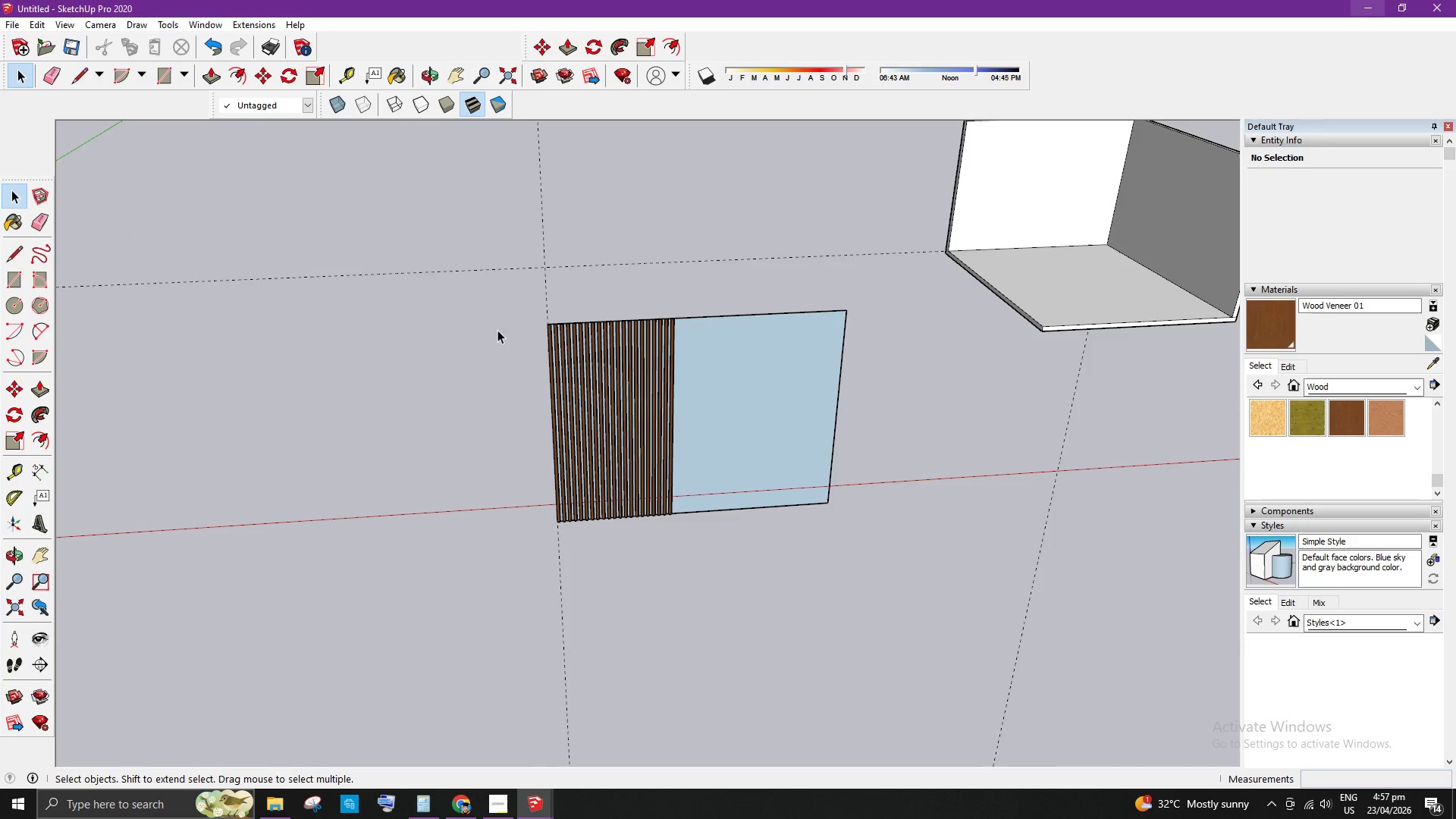 
left_click_drag(start_coordinate=[494, 290], to_coordinate=[745, 563])
 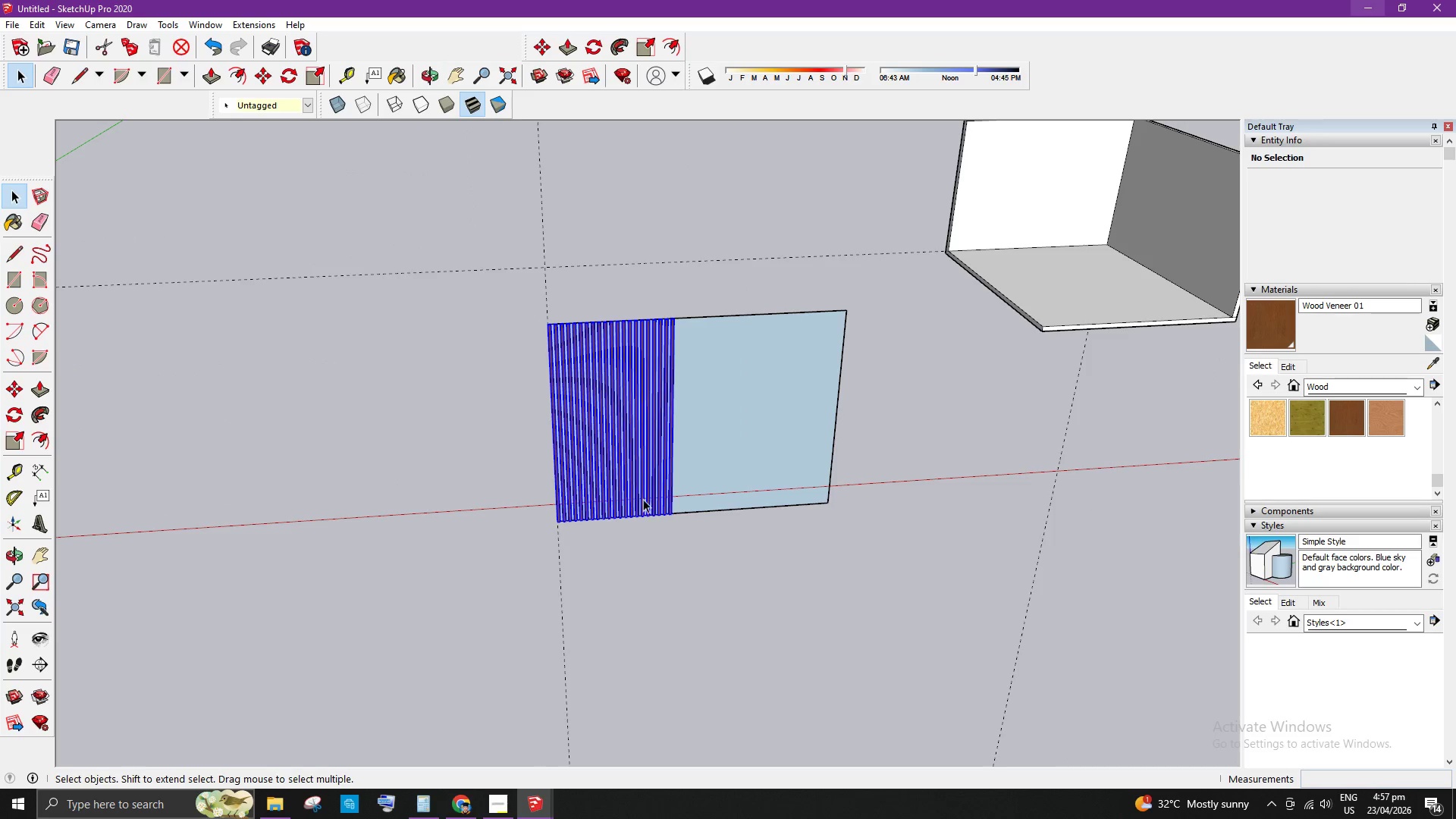 
right_click([617, 469])
 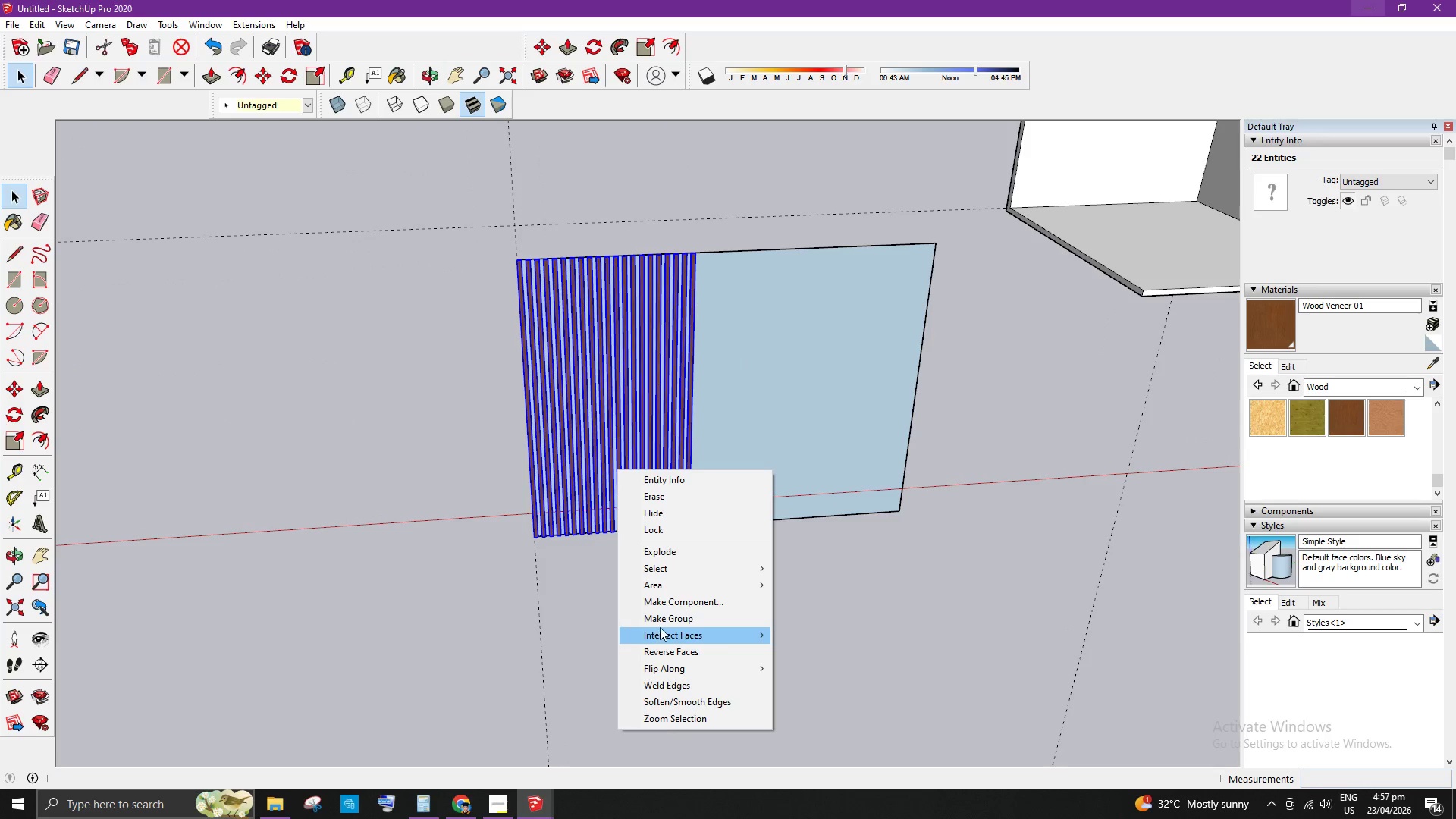 
scroll: coordinate [622, 479], scroll_direction: up, amount: 3.0
 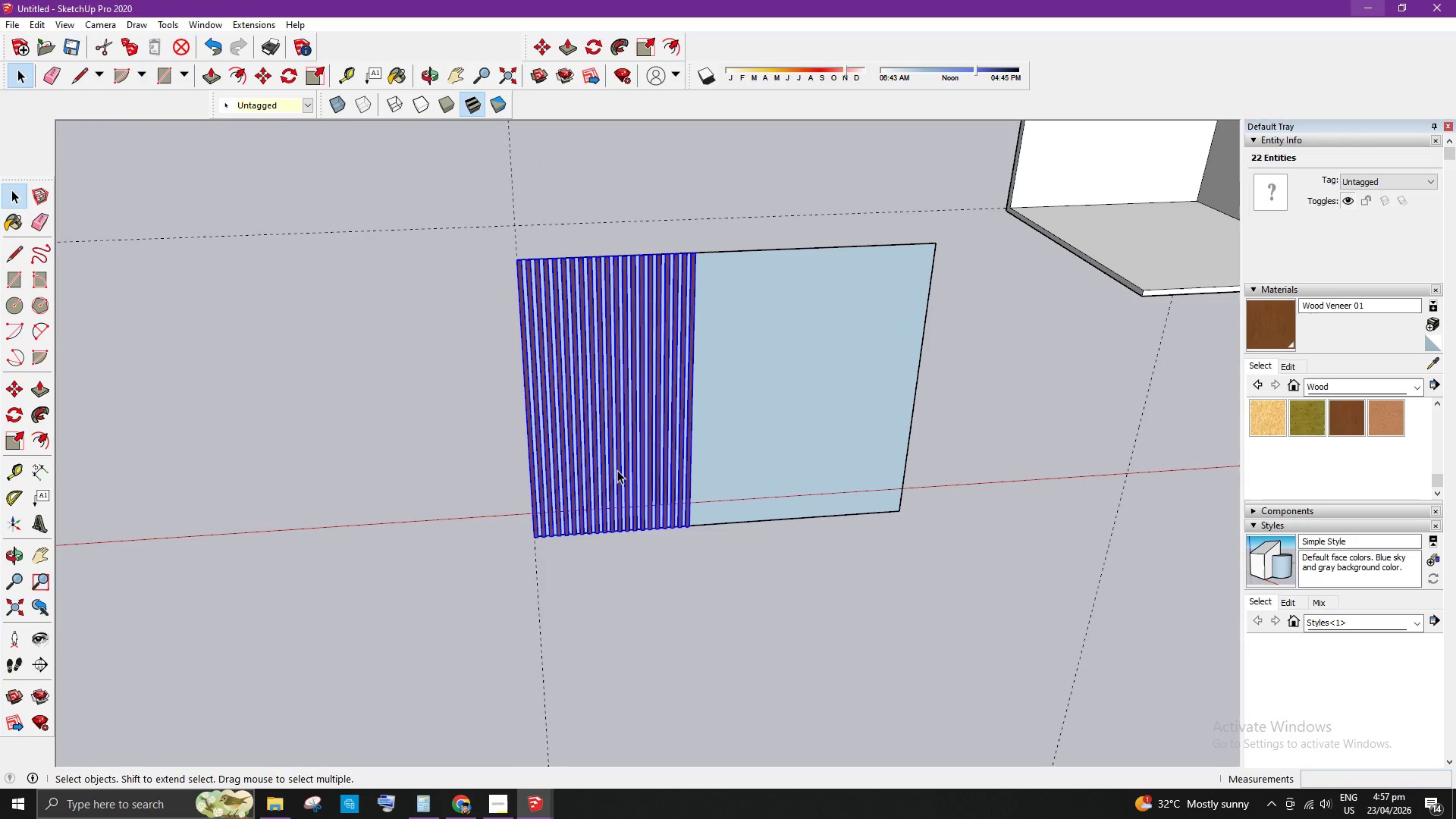 
left_click([661, 624])
 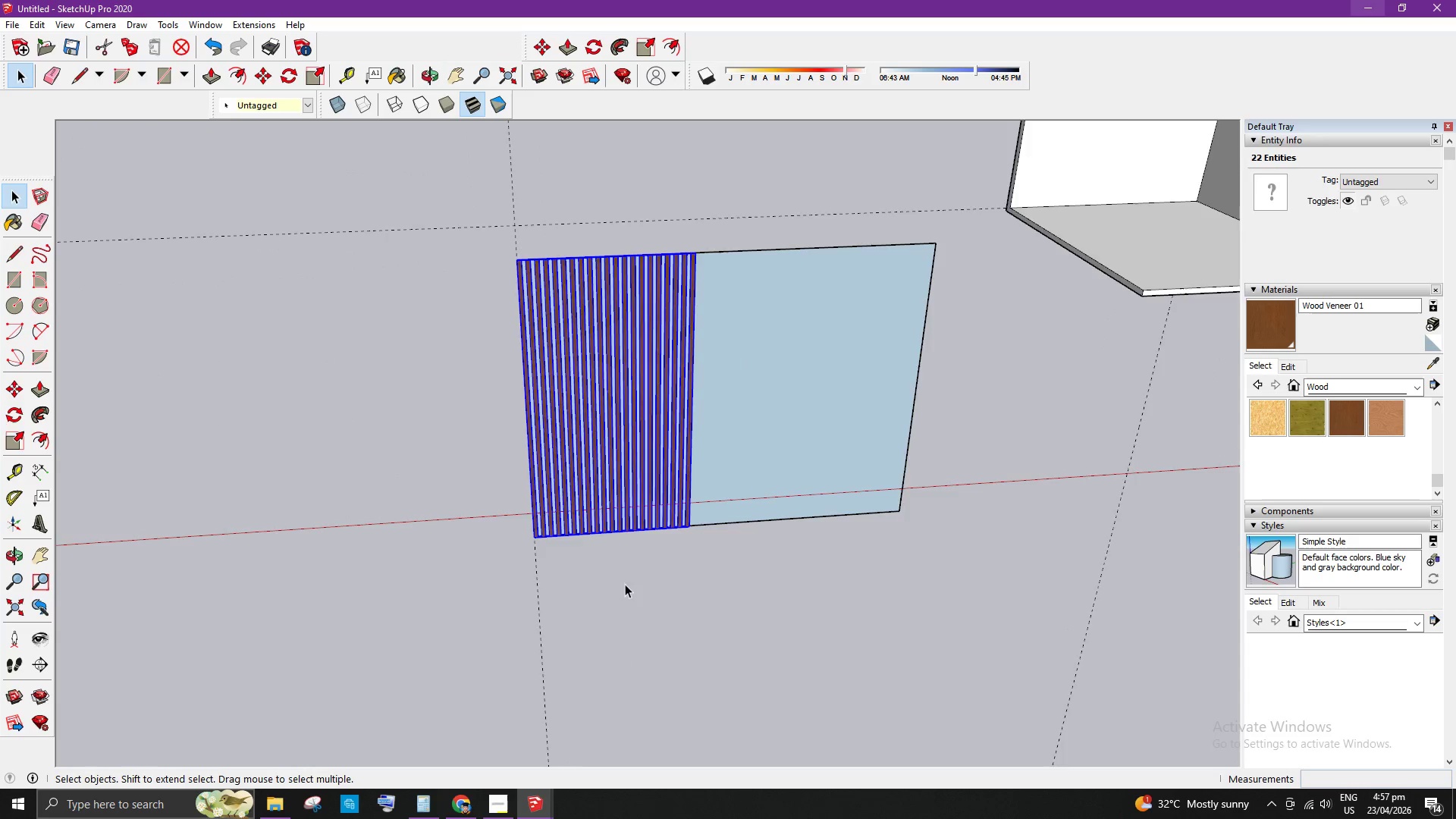 
scroll: coordinate [519, 556], scroll_direction: up, amount: 17.0
 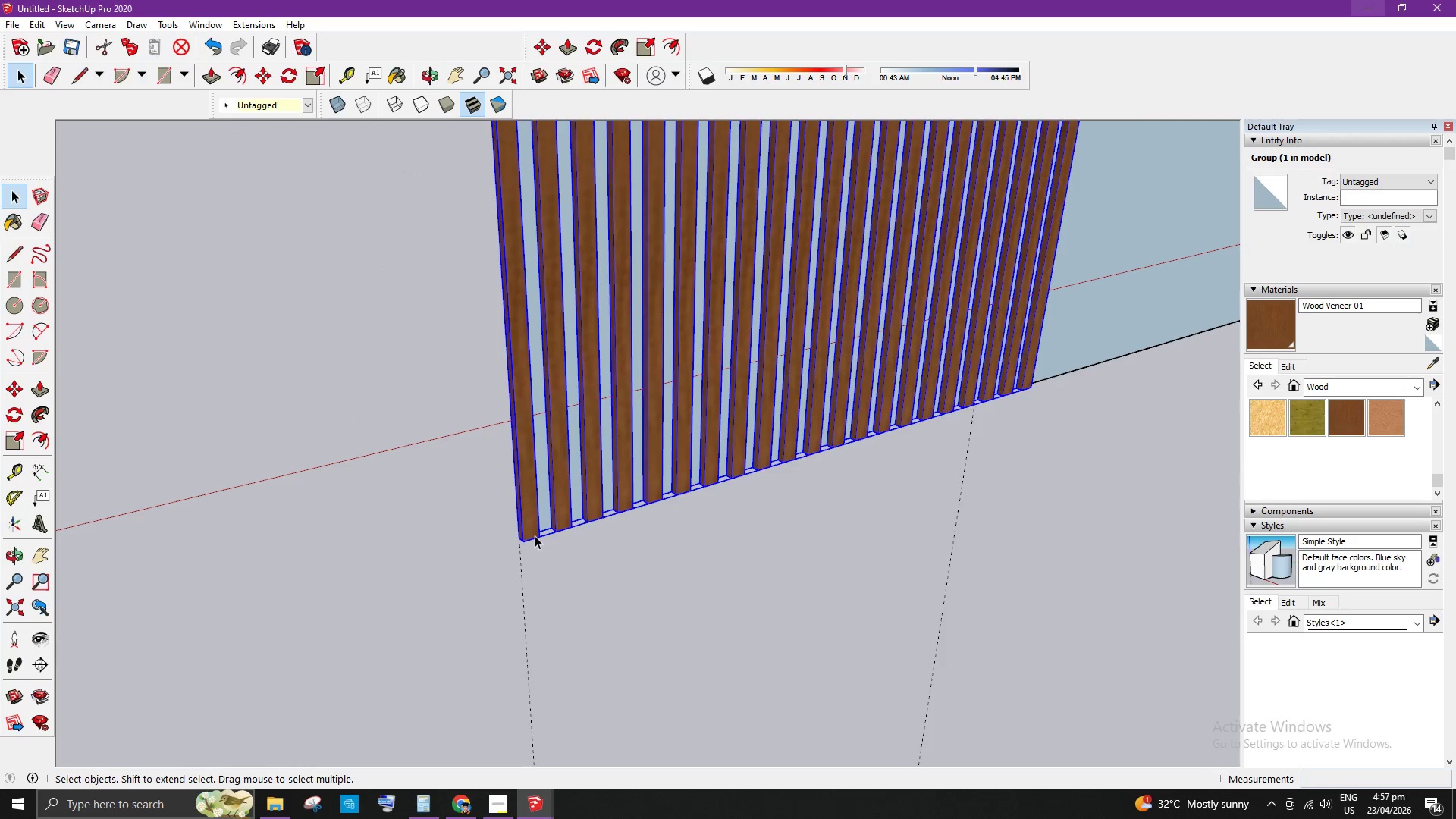 
left_click([535, 535])
 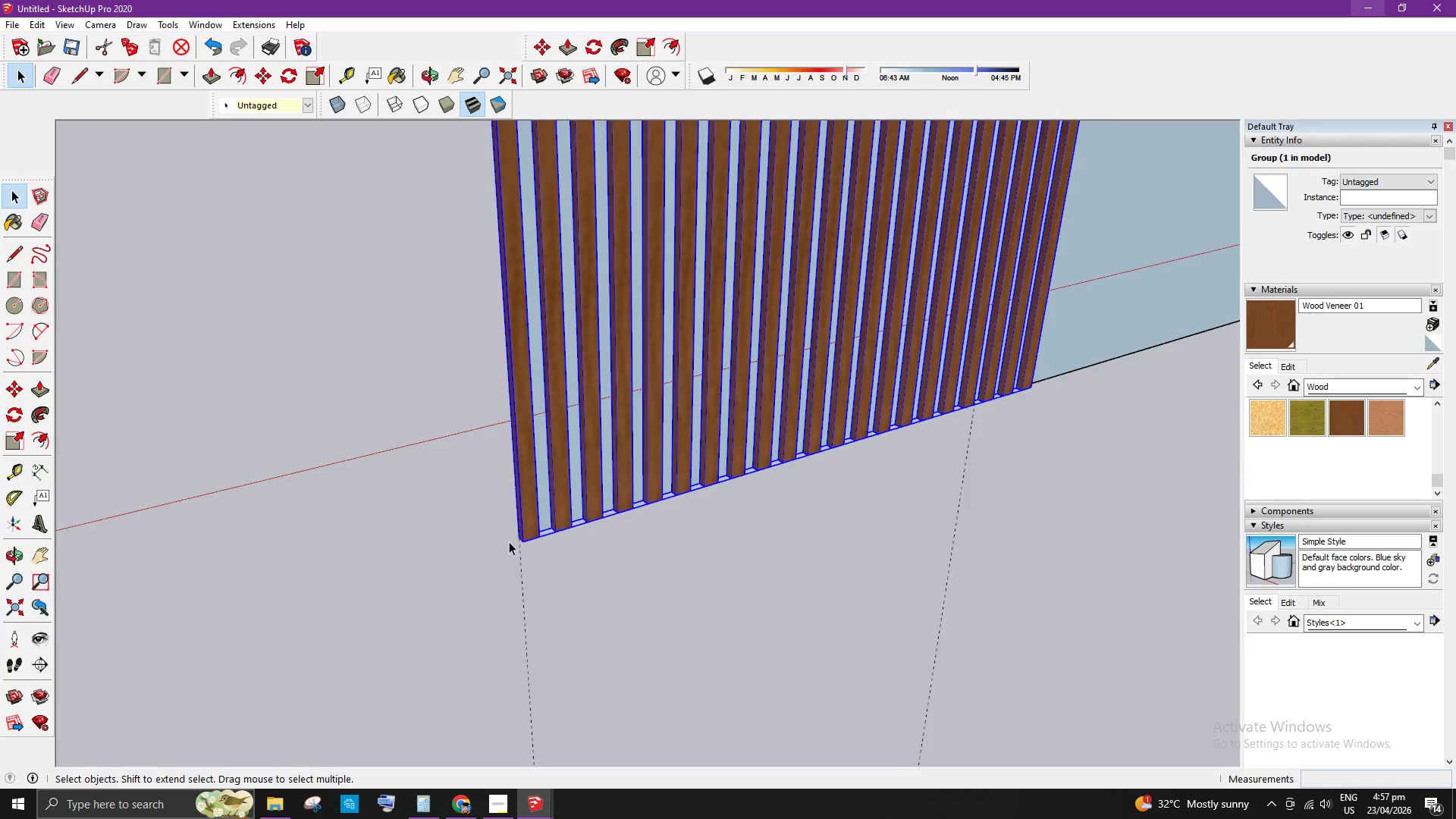 
scroll: coordinate [509, 541], scroll_direction: up, amount: 8.0
 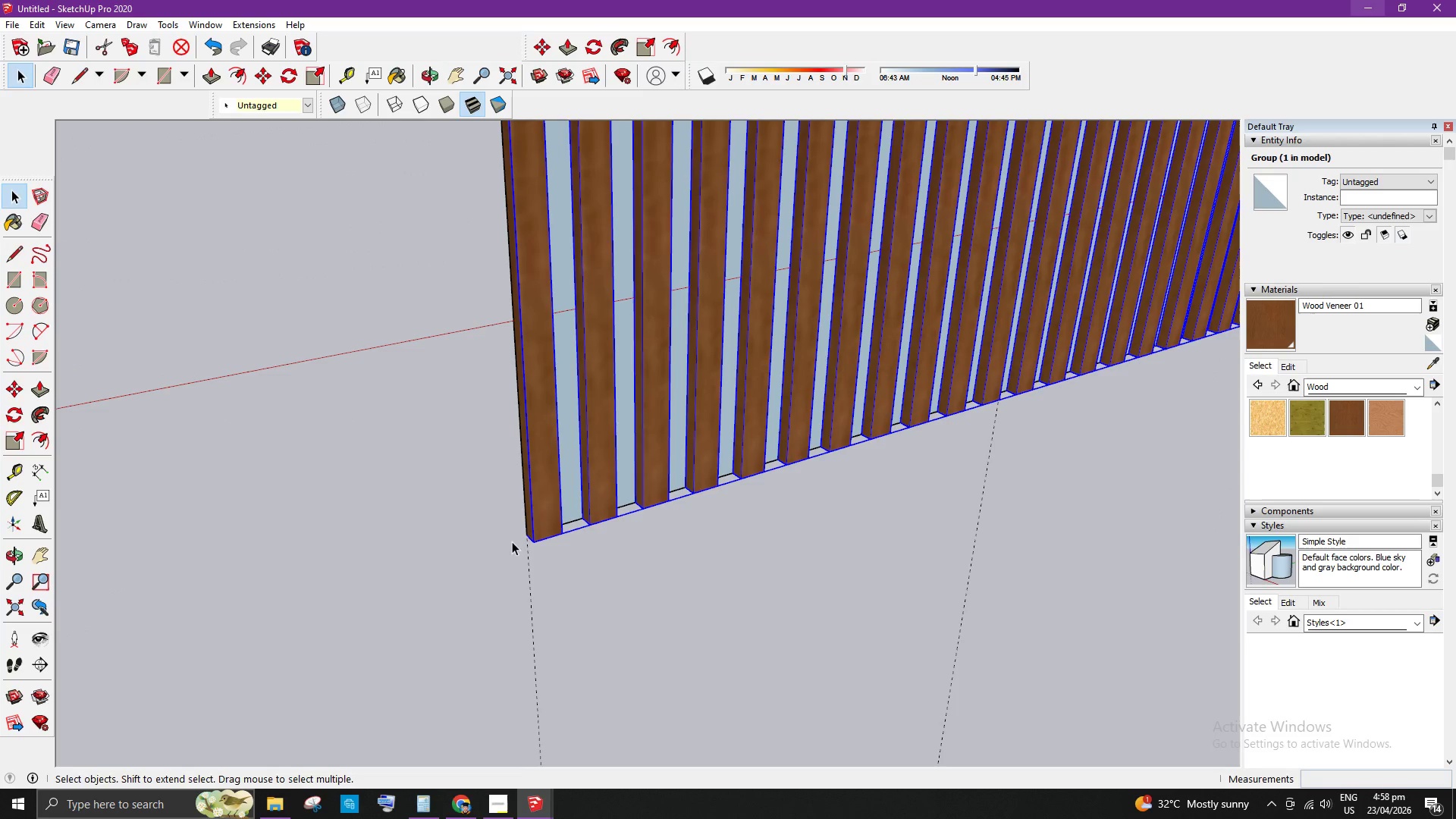 
key(M)
 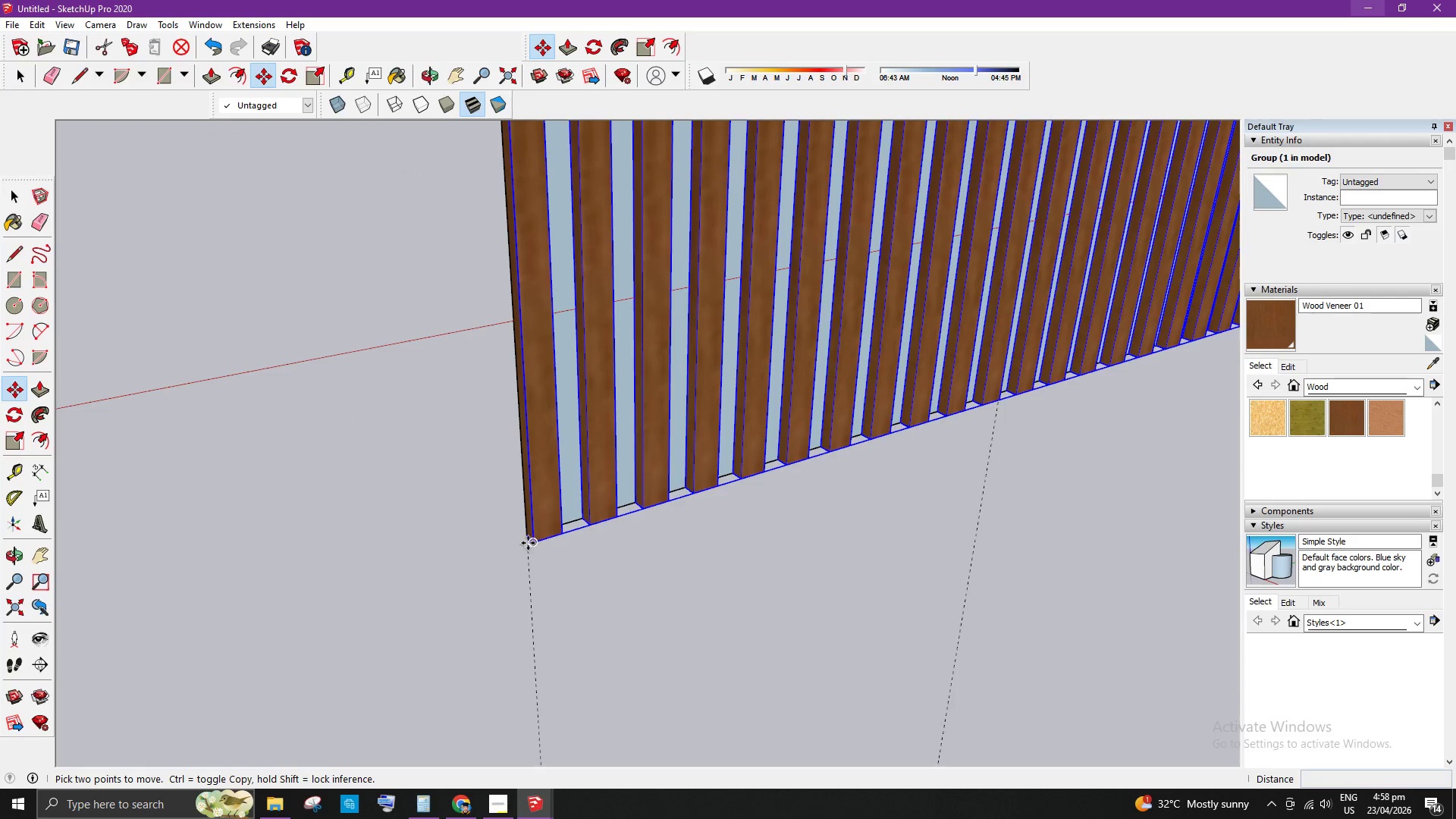 
left_click([526, 539])
 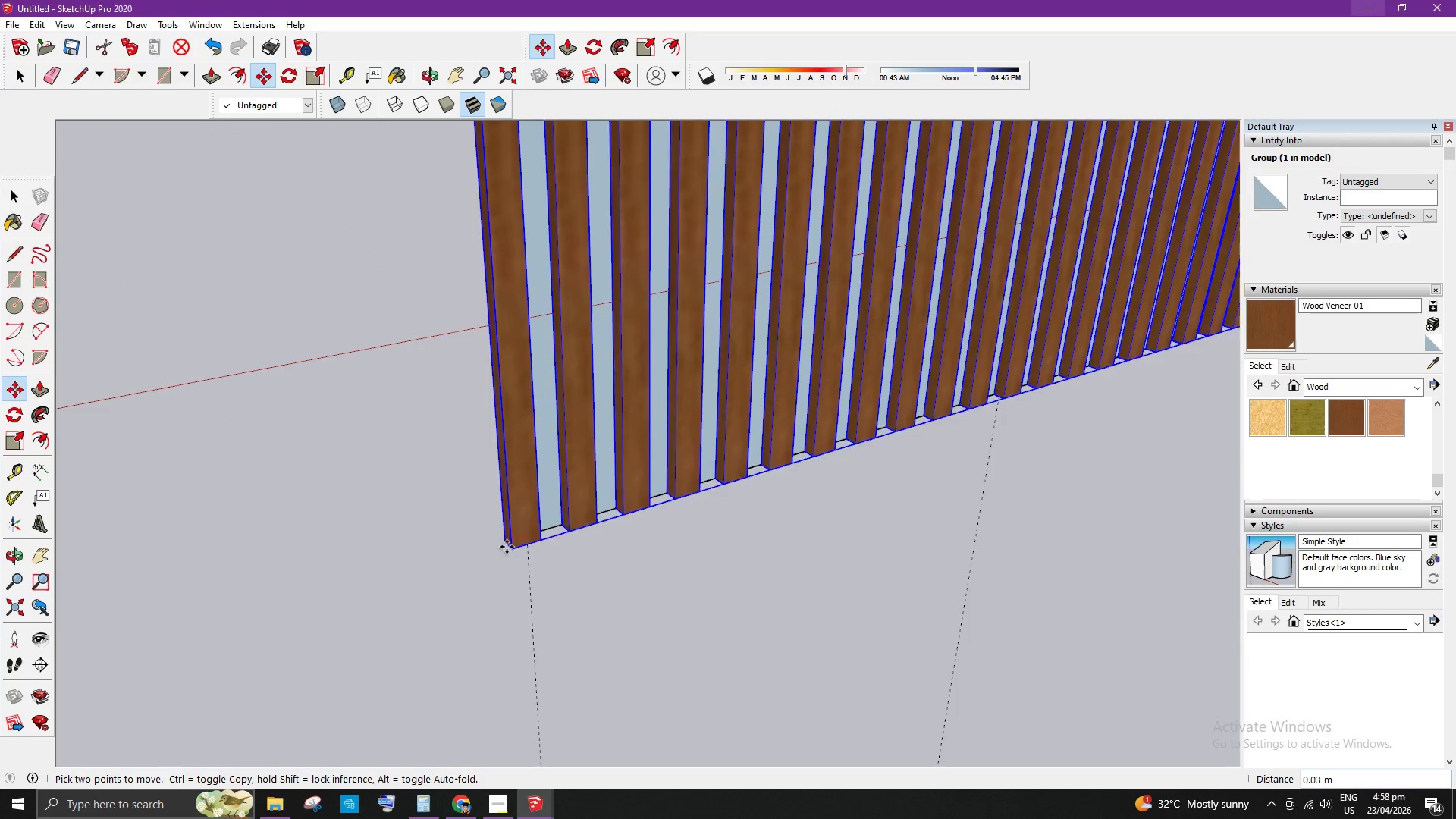 
scroll: coordinate [424, 582], scroll_direction: down, amount: 17.0
 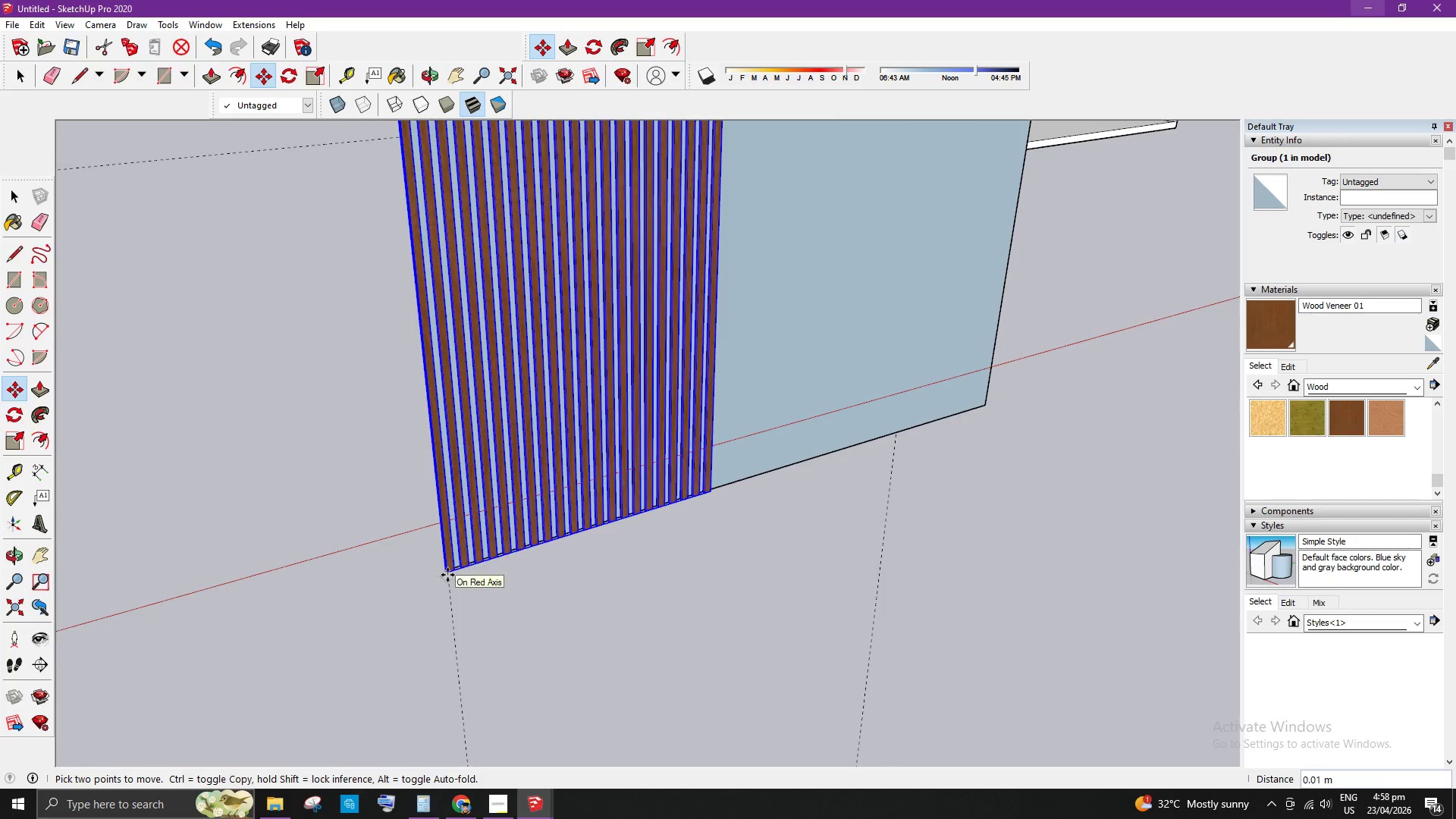 
scroll: coordinate [709, 507], scroll_direction: up, amount: 9.0
 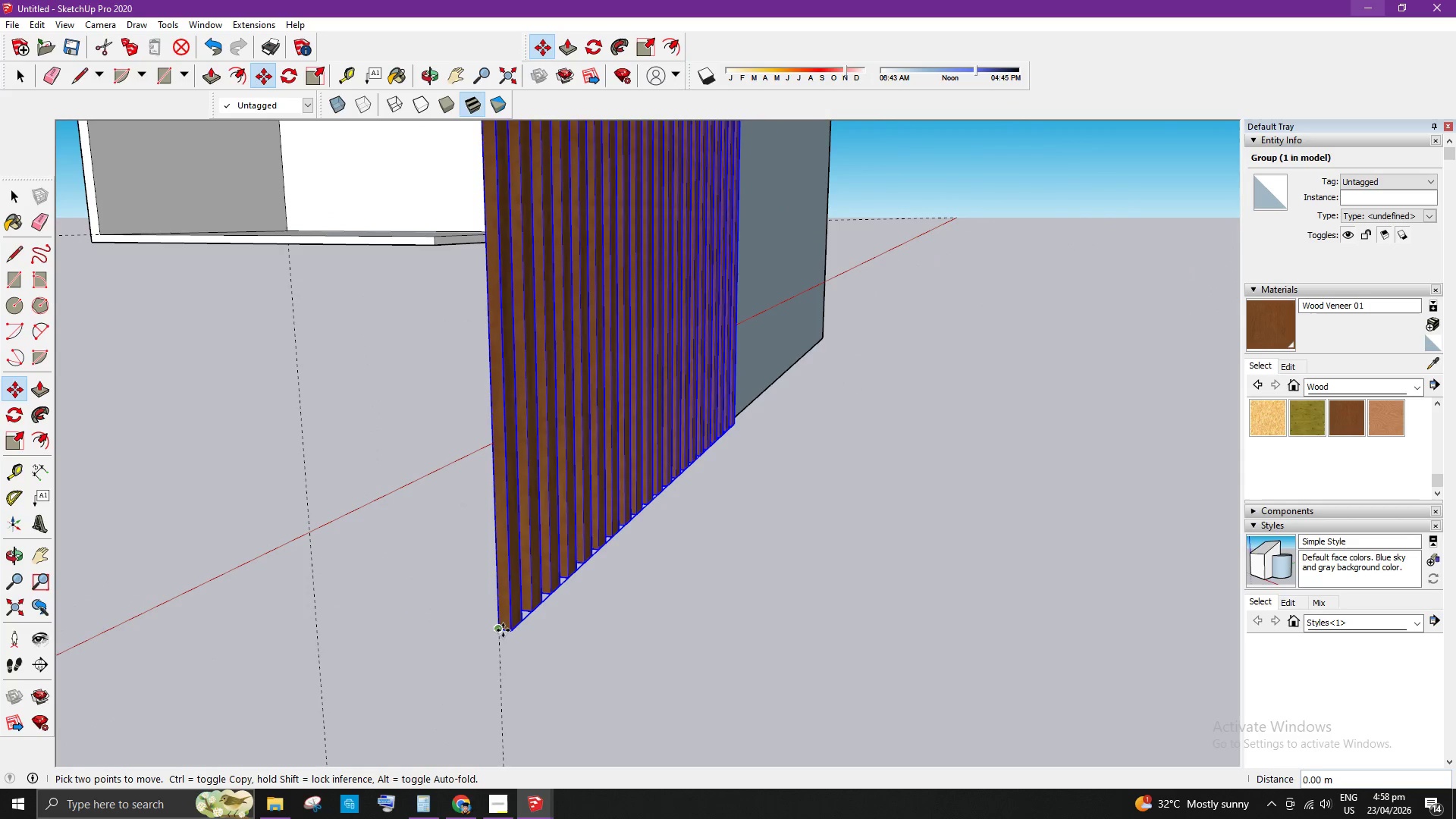 
left_click([501, 630])
 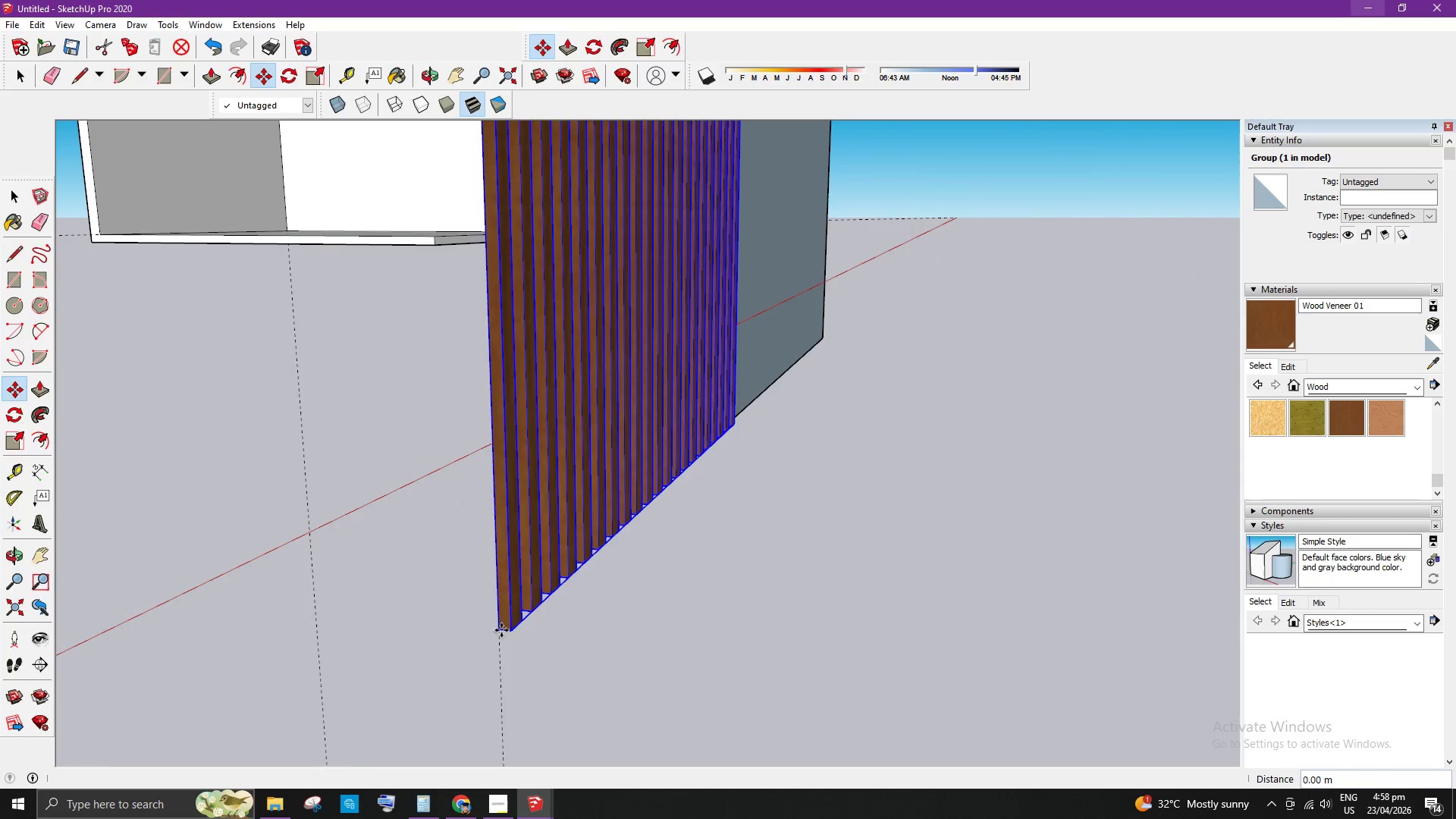 
key(Space)
 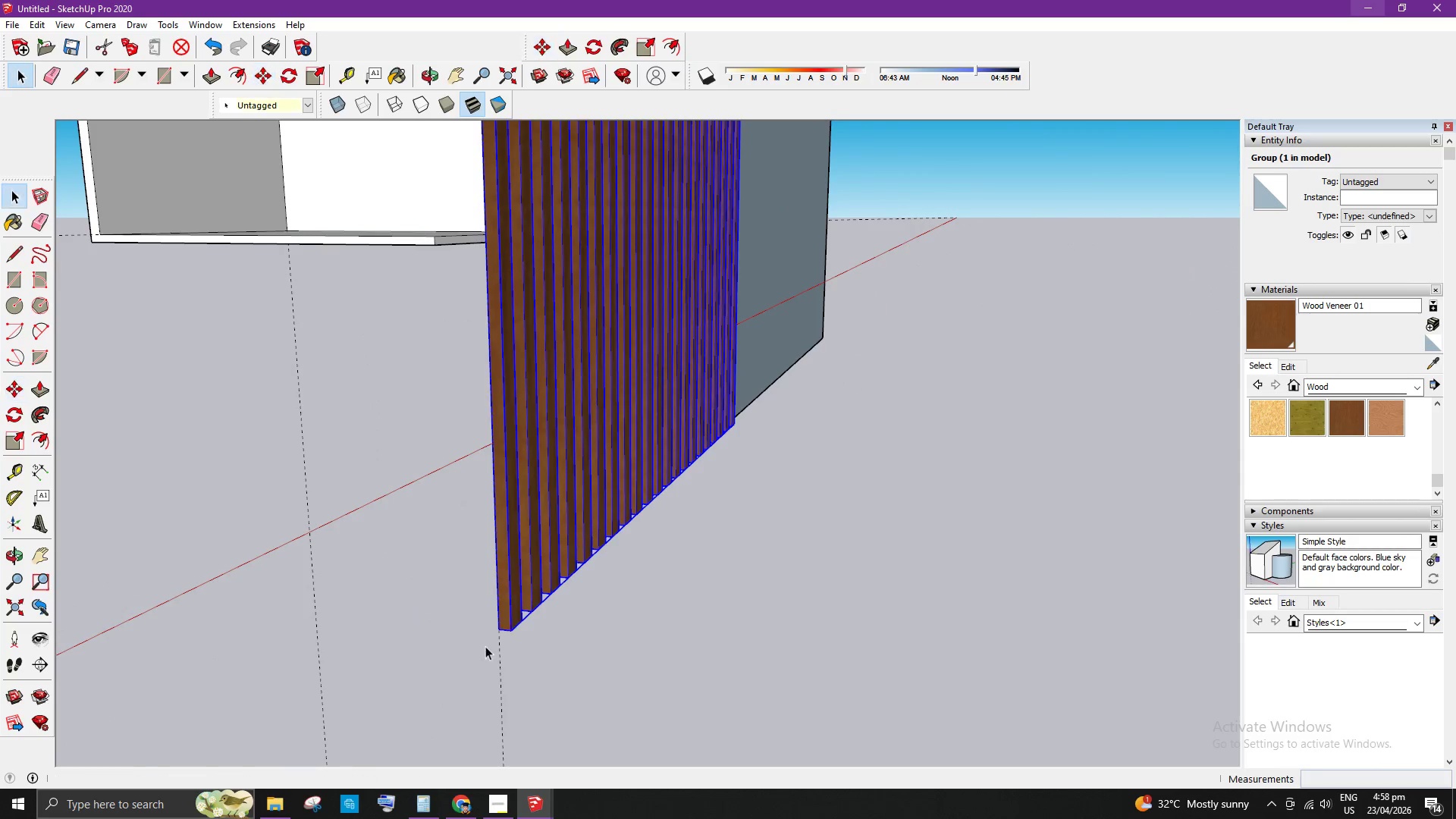 
left_click([795, 608])
 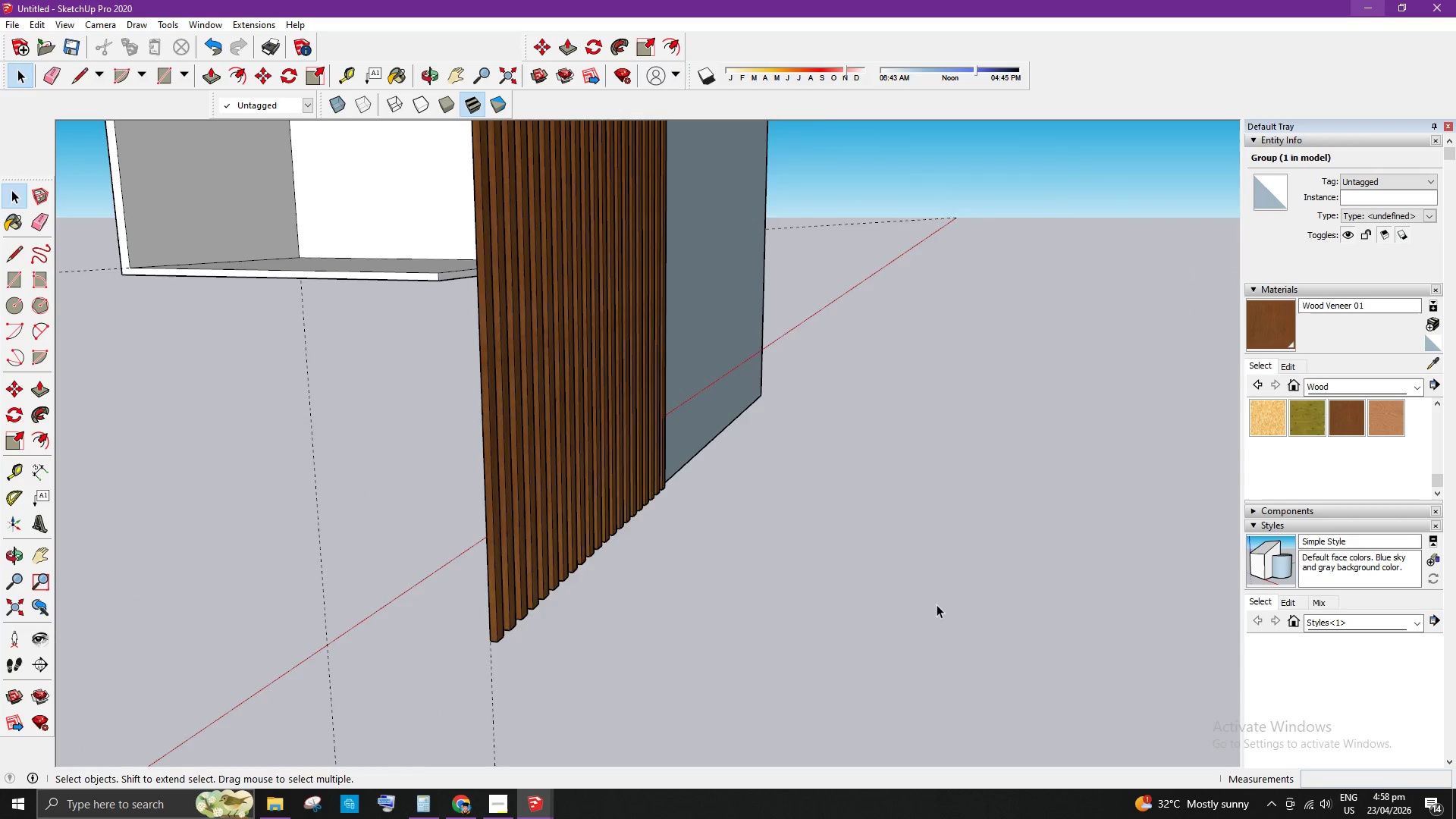 
scroll: coordinate [714, 603], scroll_direction: down, amount: 27.0
 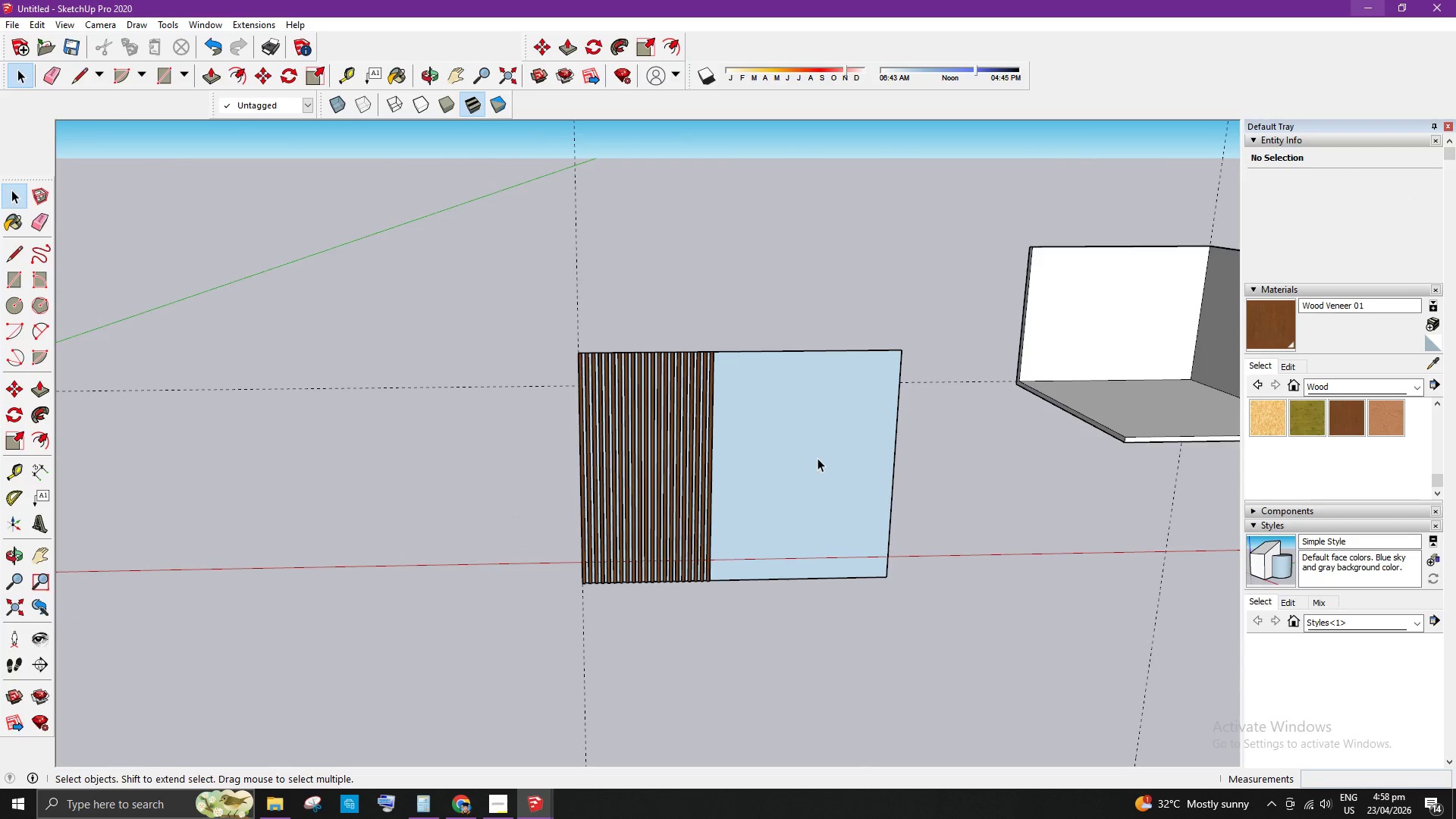 
scroll: coordinate [817, 458], scroll_direction: up, amount: 3.0
 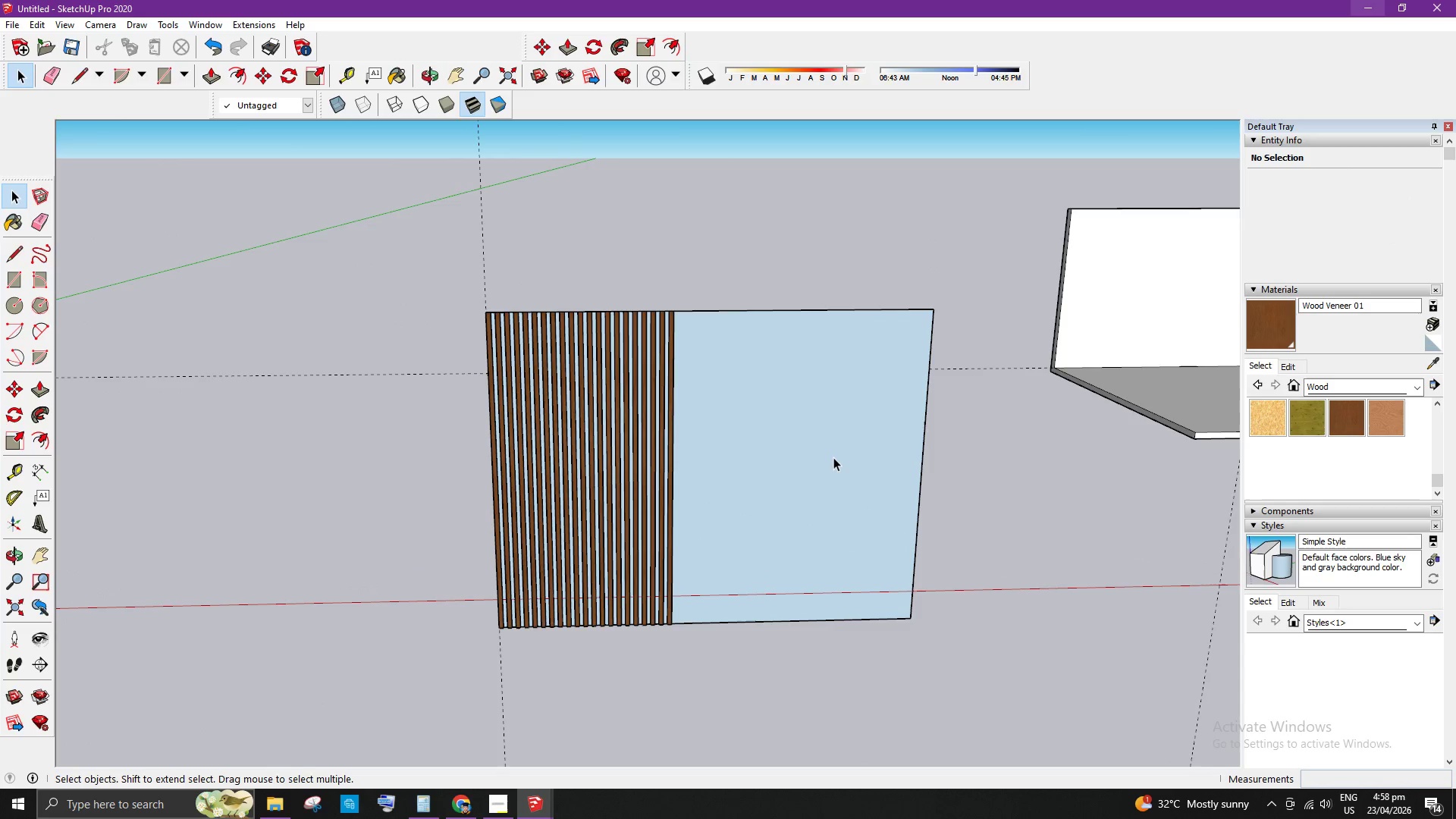 
key(T)
 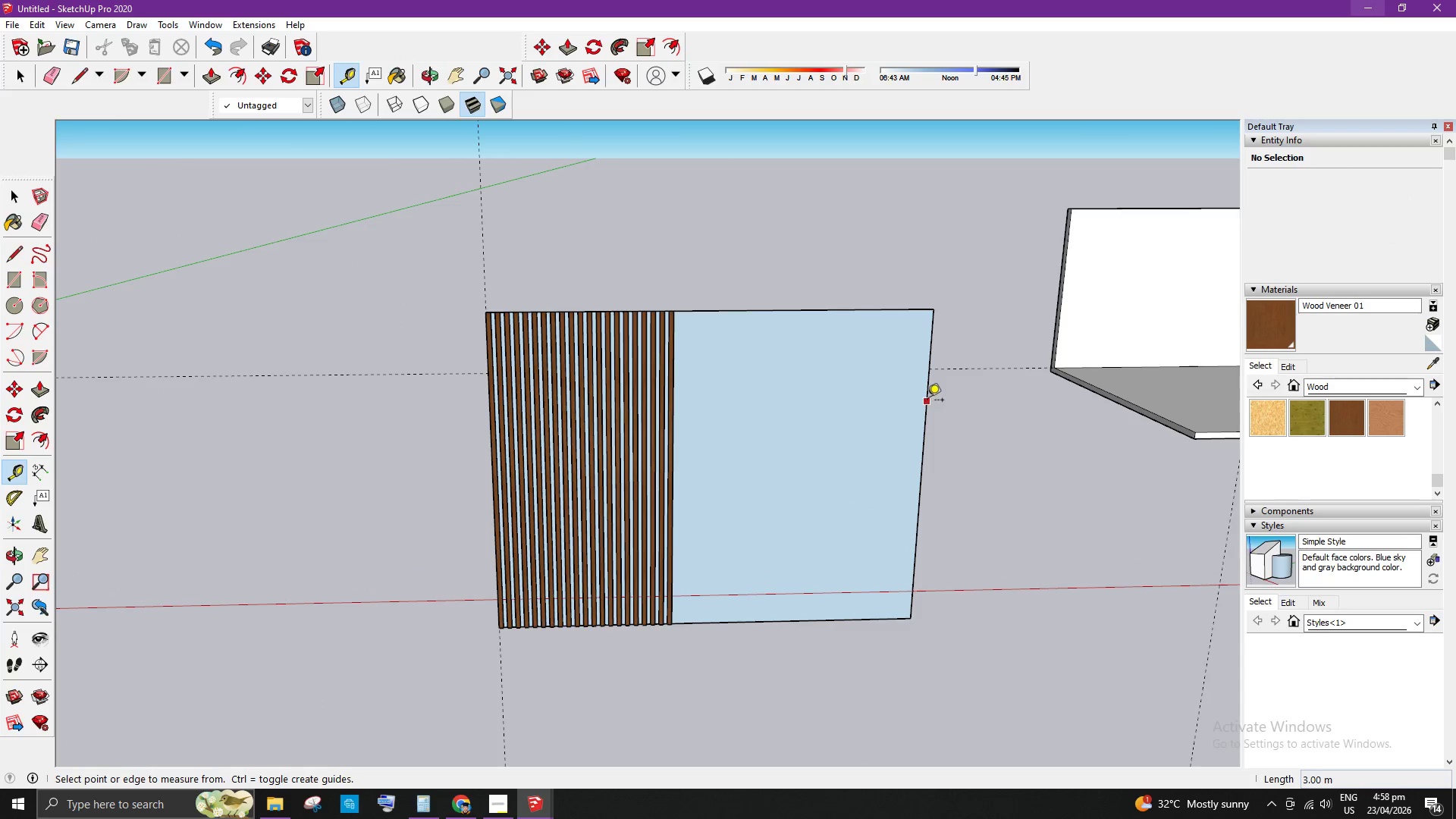 
left_click([927, 401])
 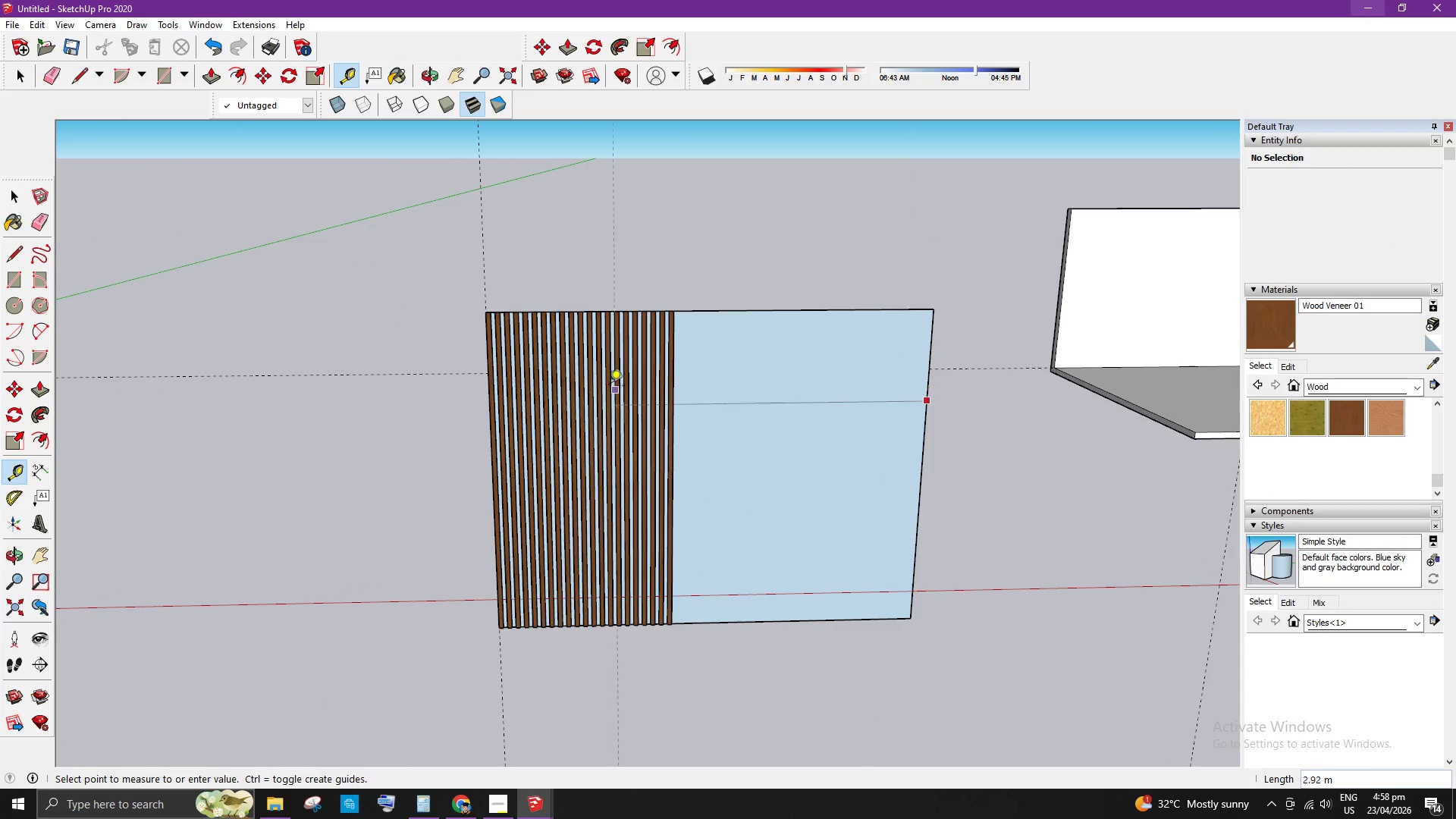 
scroll: coordinate [553, 417], scroll_direction: up, amount: 19.0
 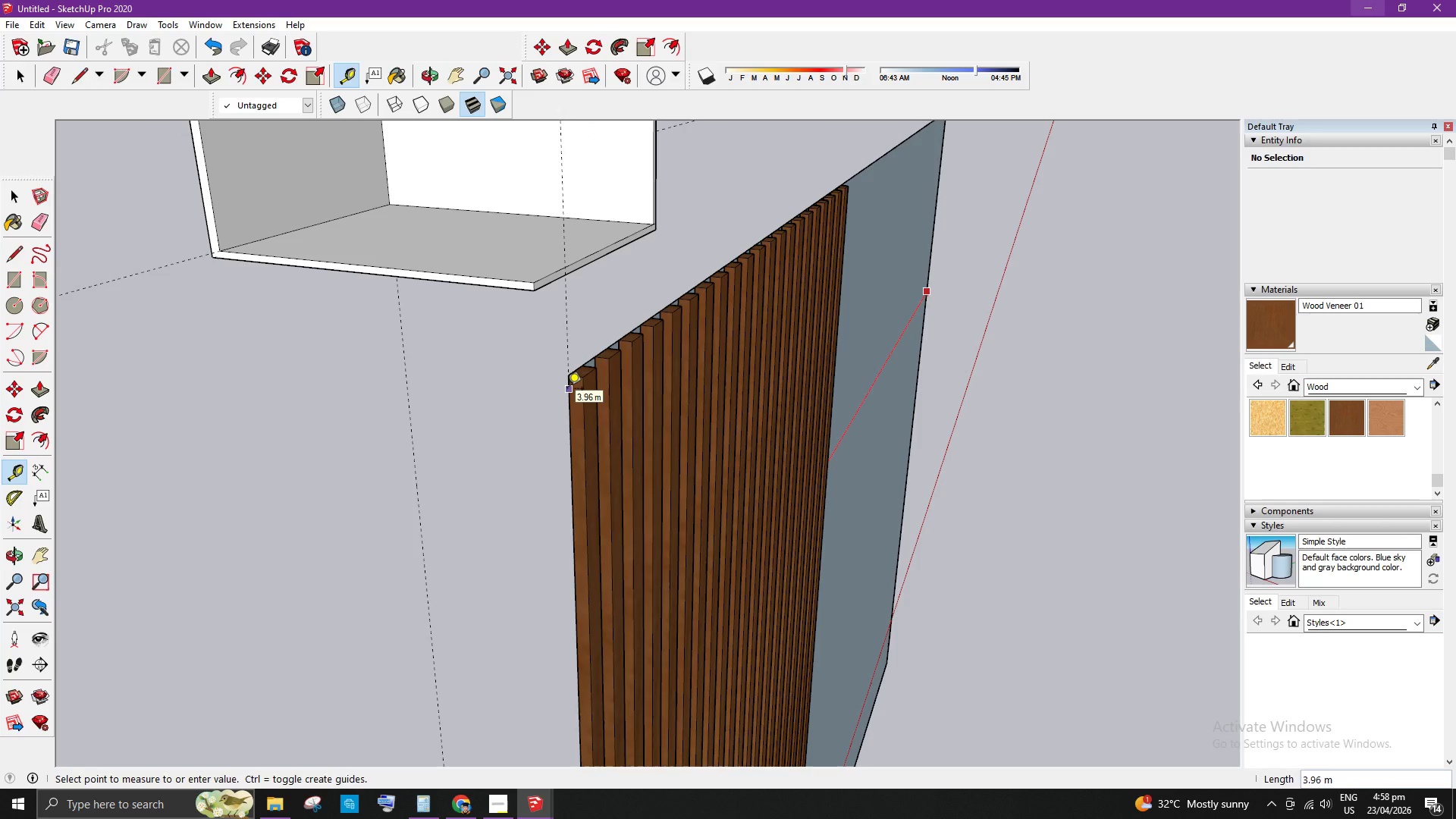 
key(Space)
 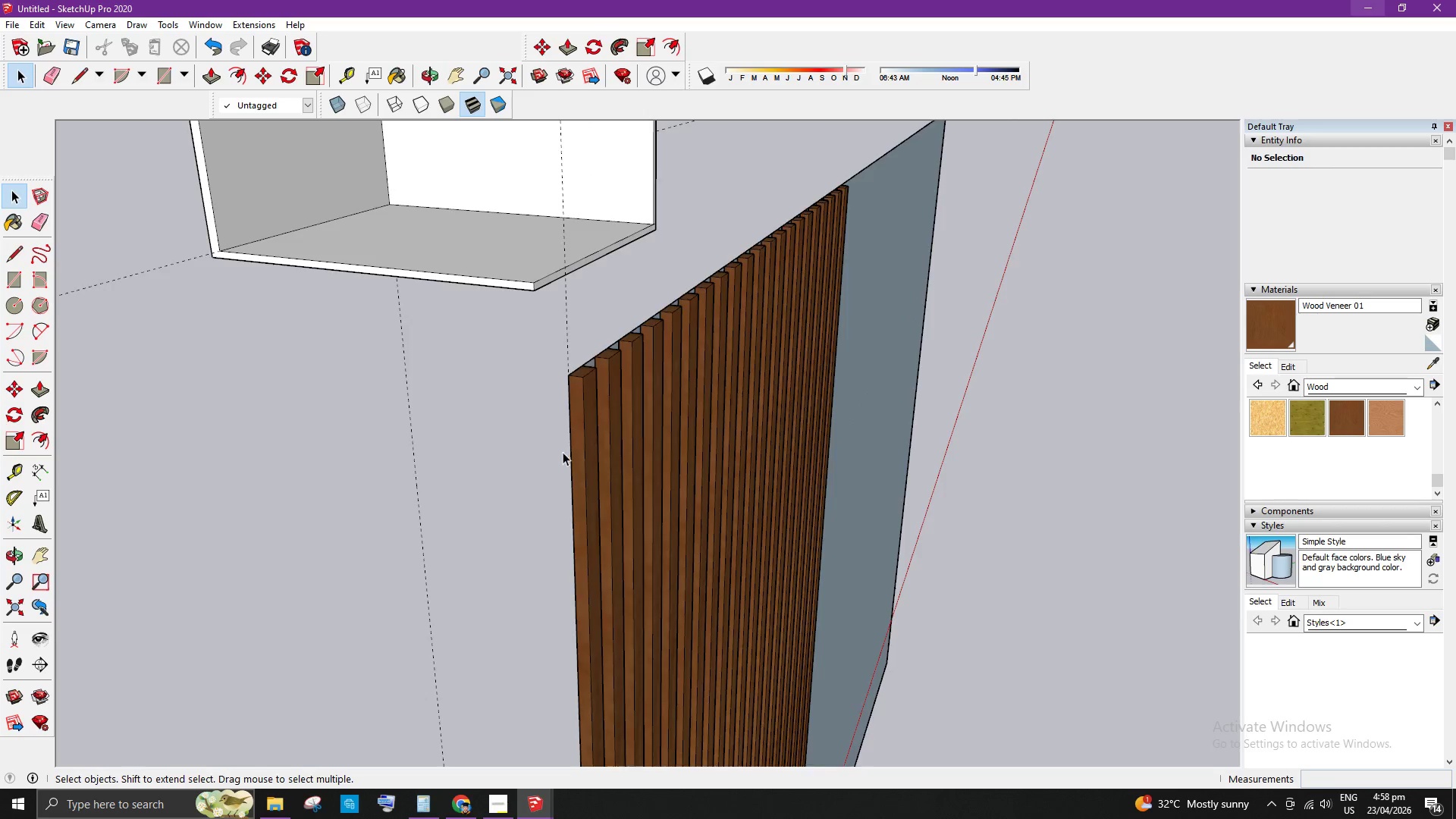 
scroll: coordinate [530, 529], scroll_direction: down, amount: 8.0
 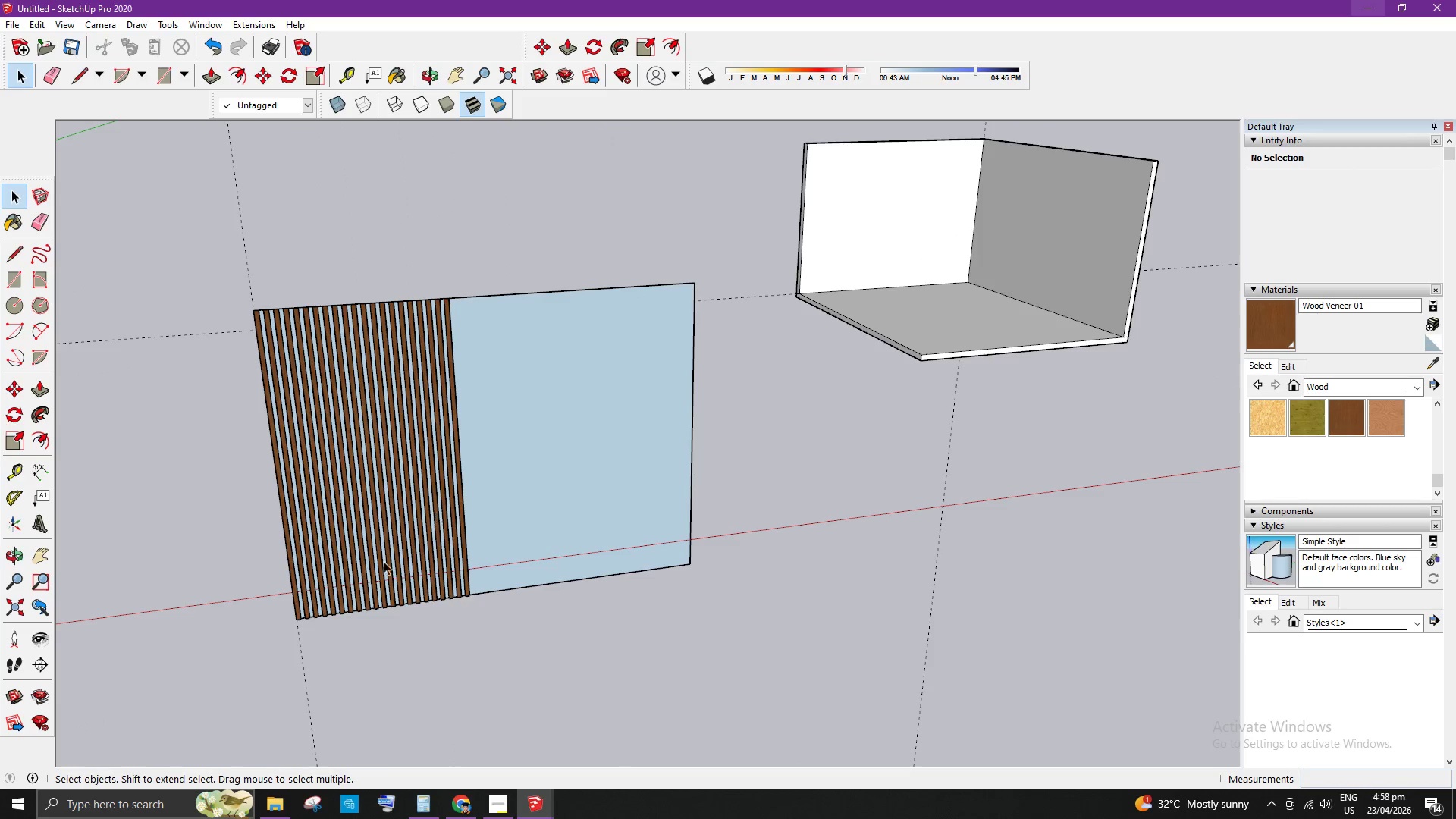 
left_click([342, 575])
 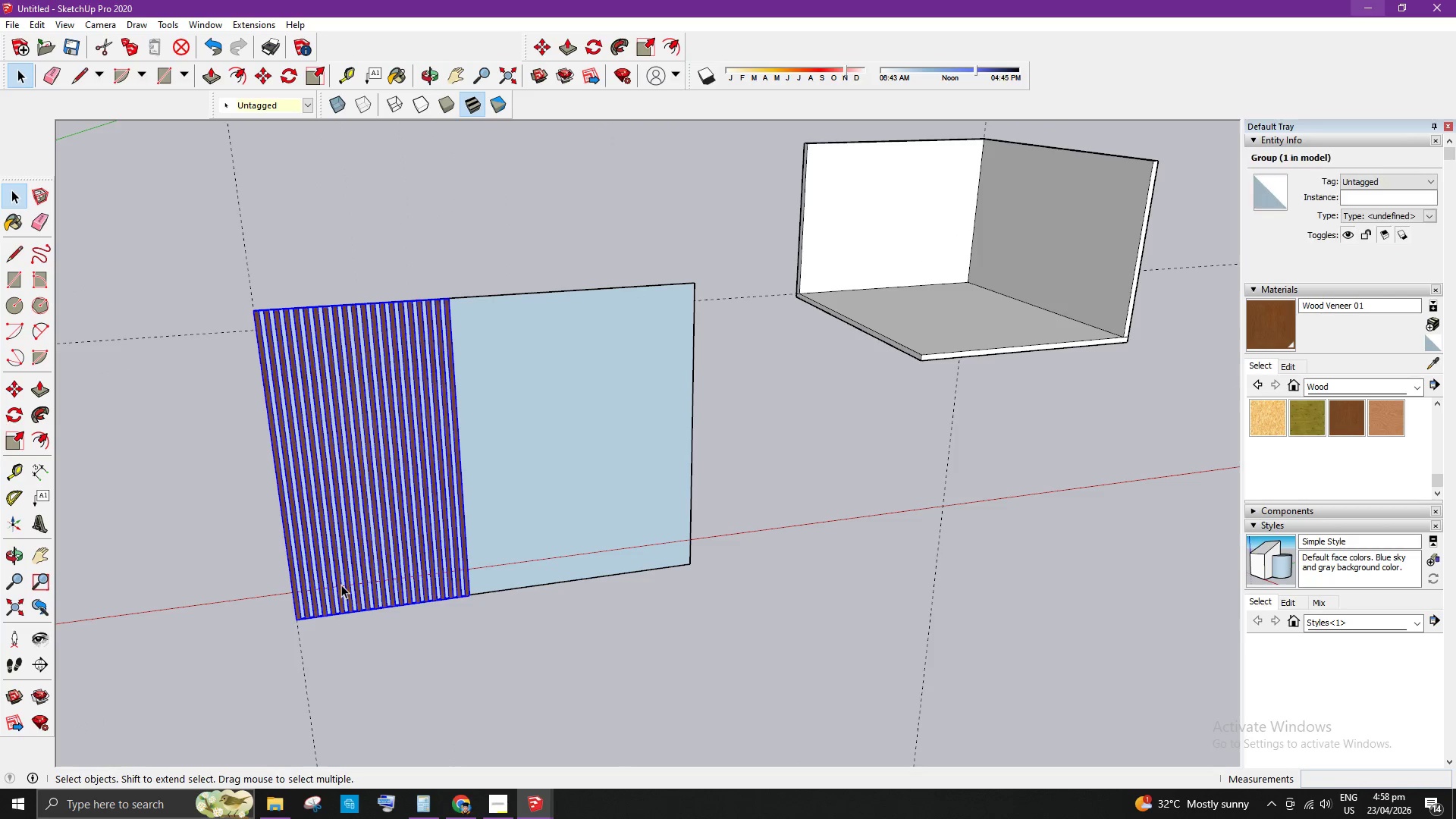 
key(M)
 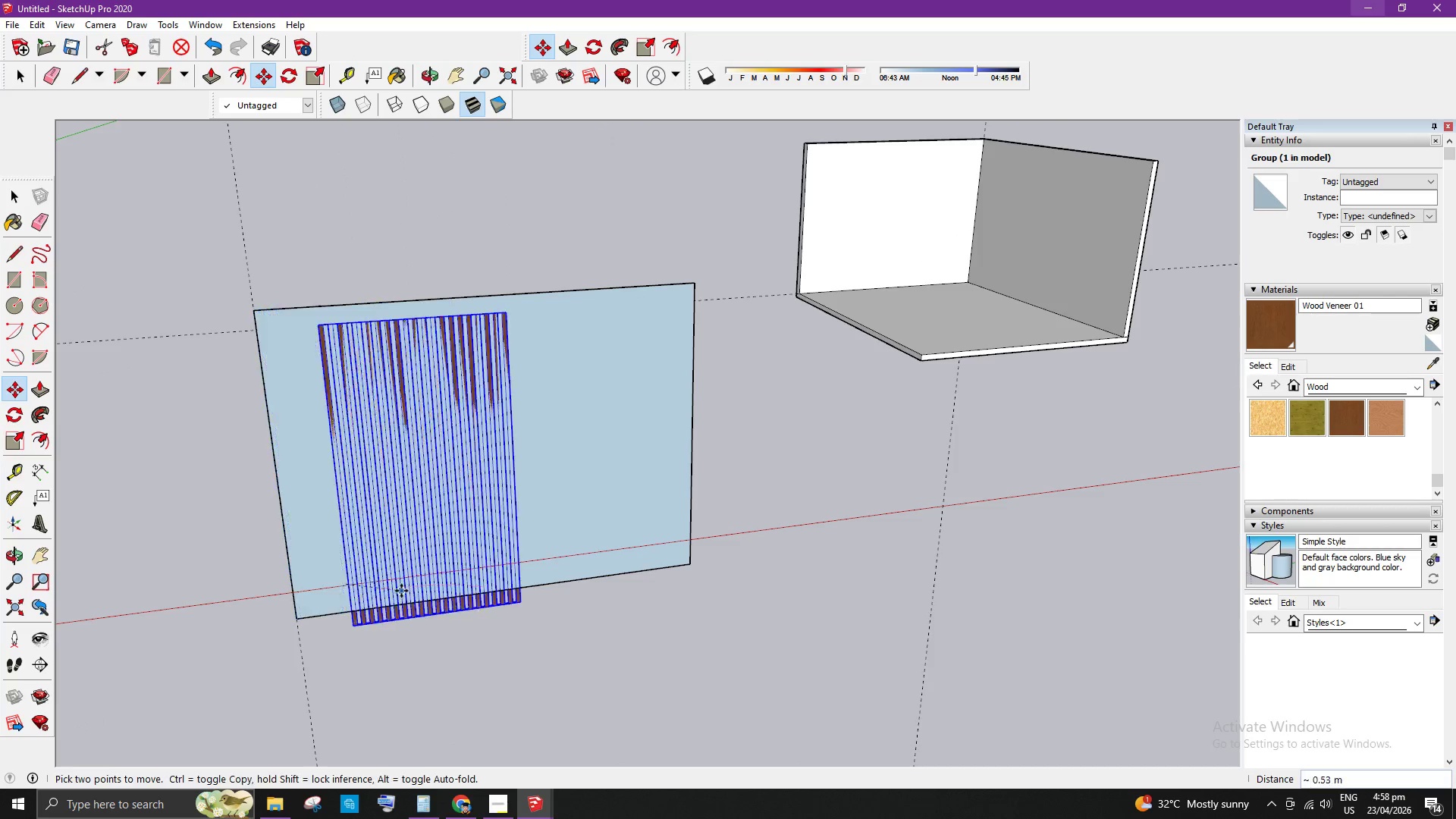 
left_click([230, 505])
 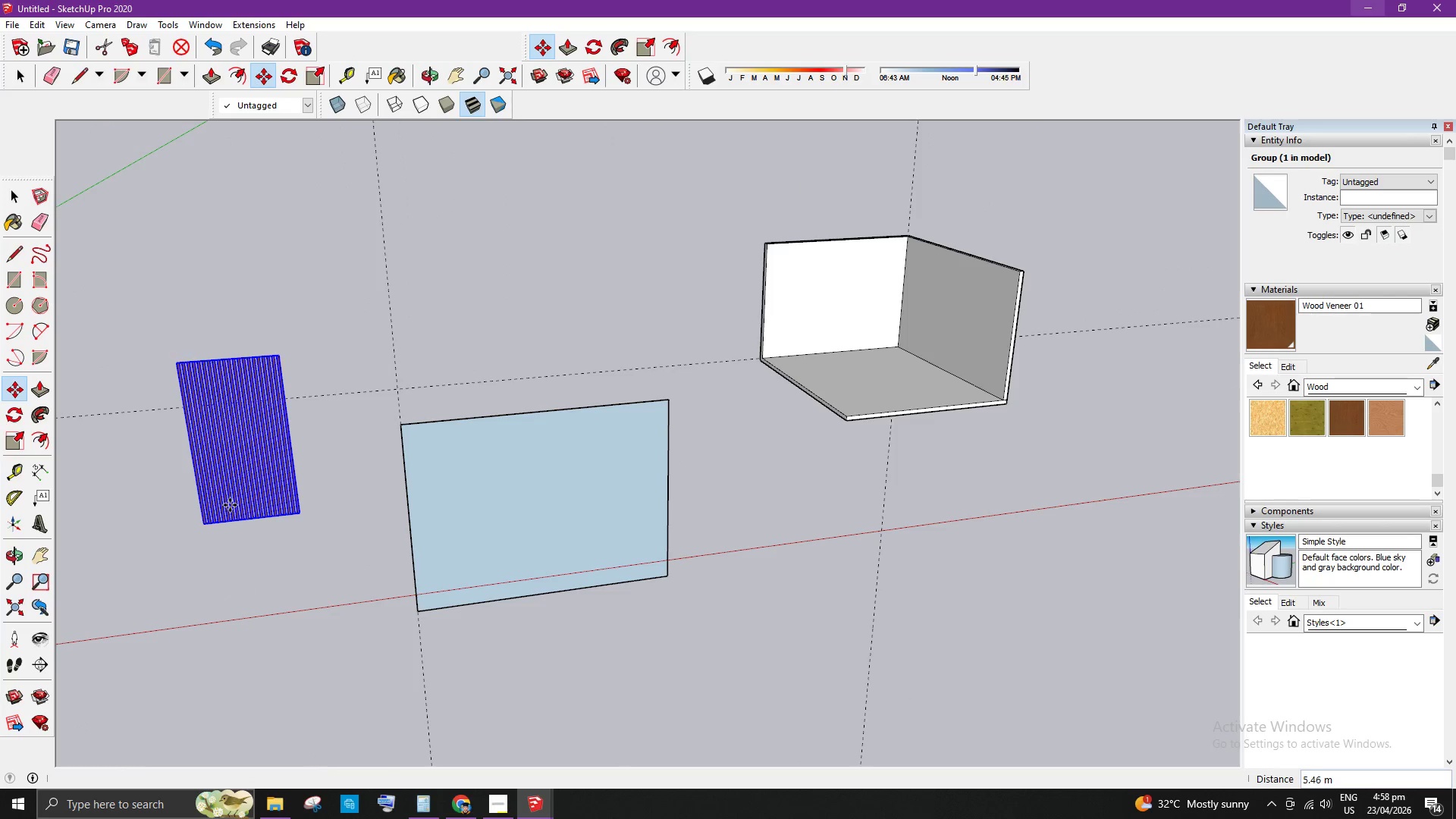 
scroll: coordinate [632, 598], scroll_direction: down, amount: 5.0
 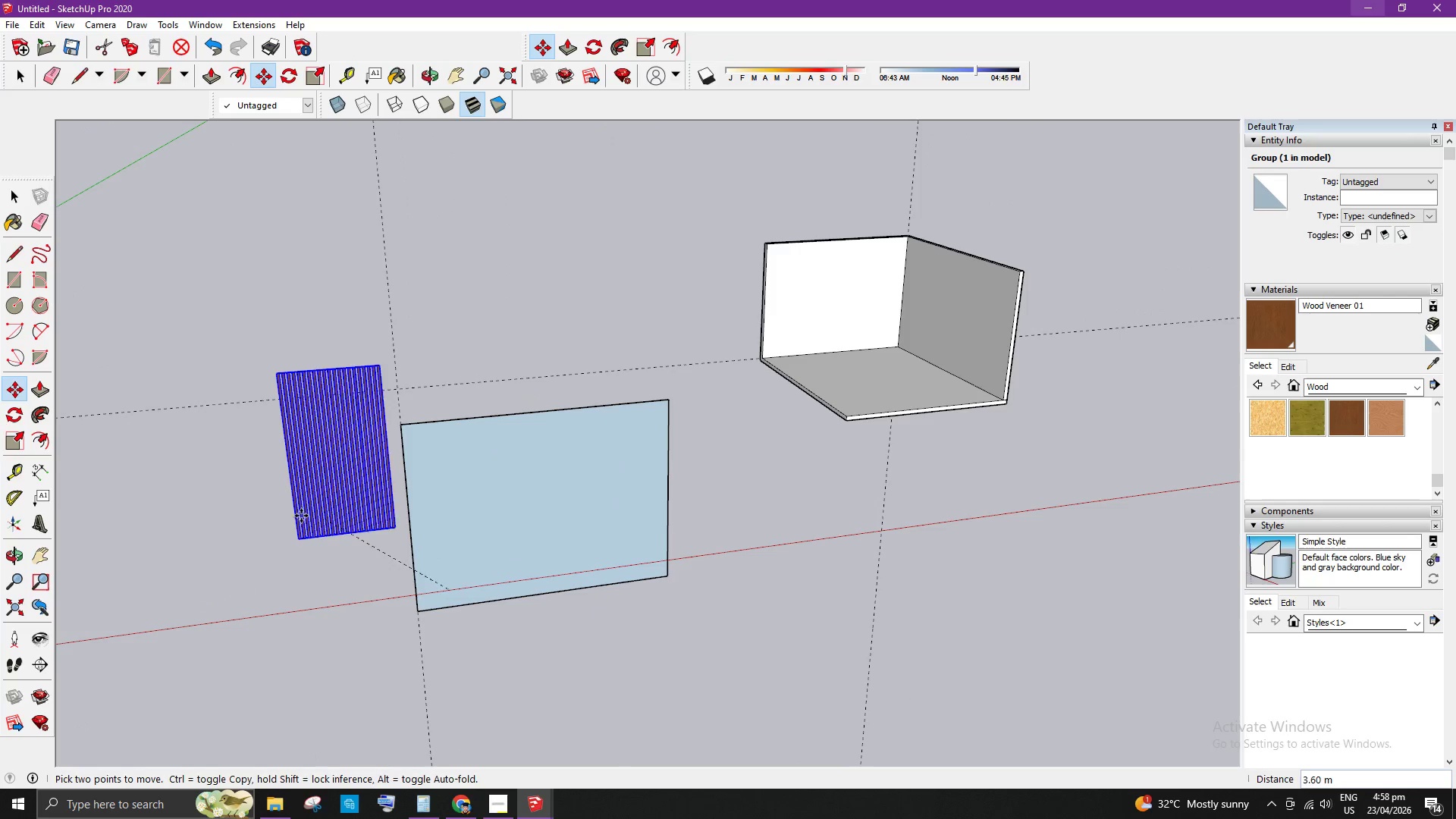 
key(Space)
 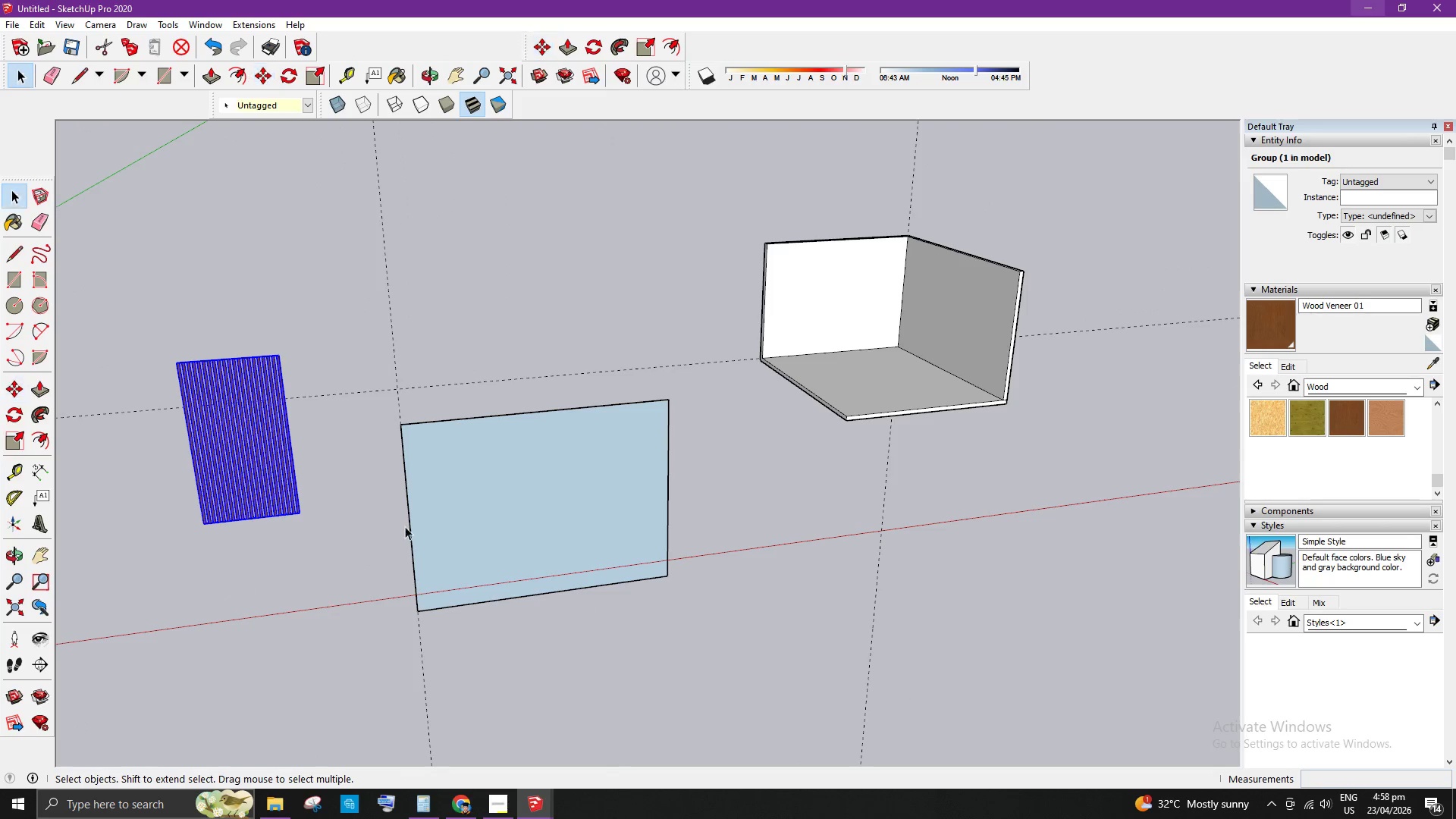 
scroll: coordinate [426, 529], scroll_direction: up, amount: 5.0
 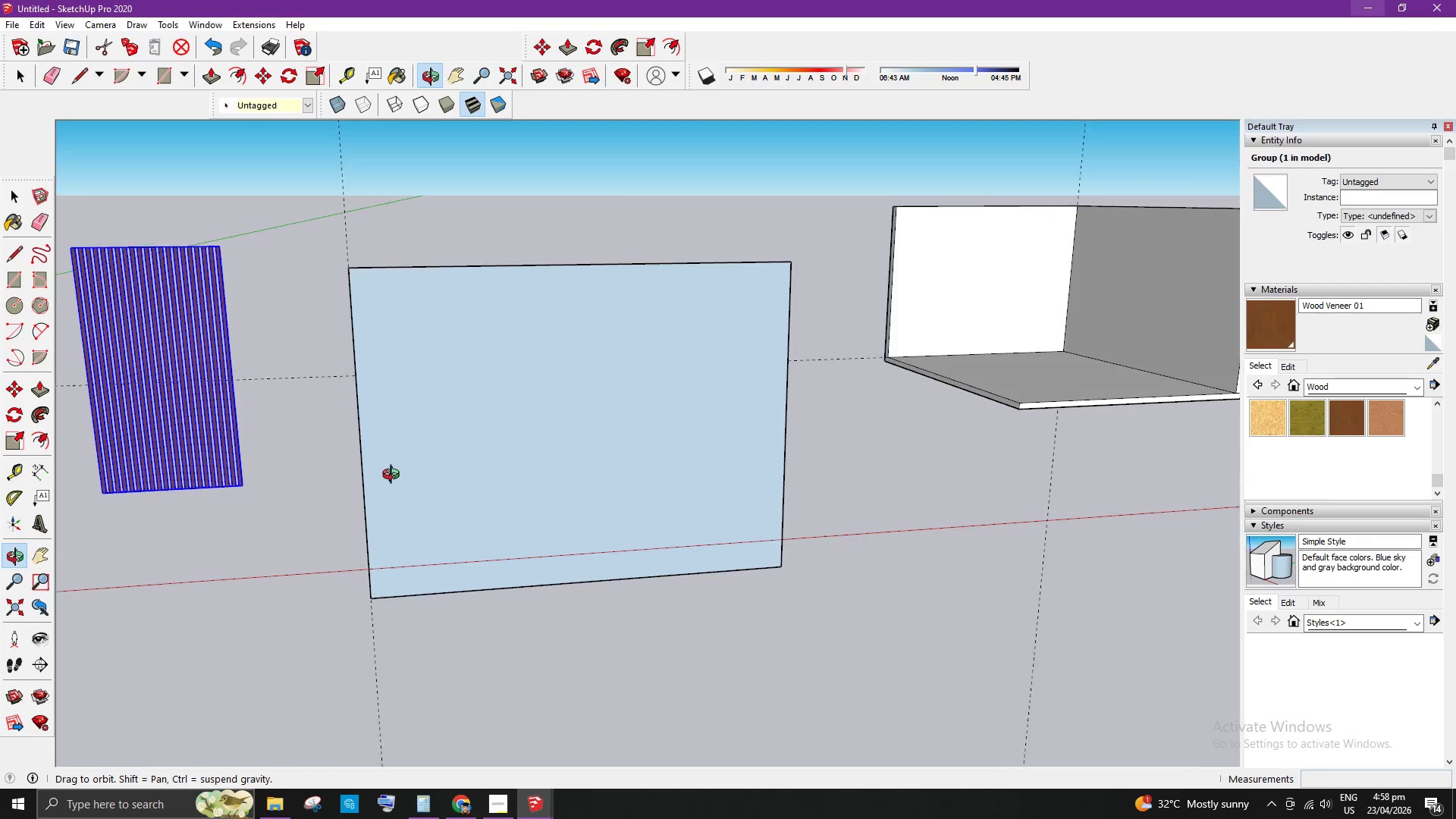 
key(T)
 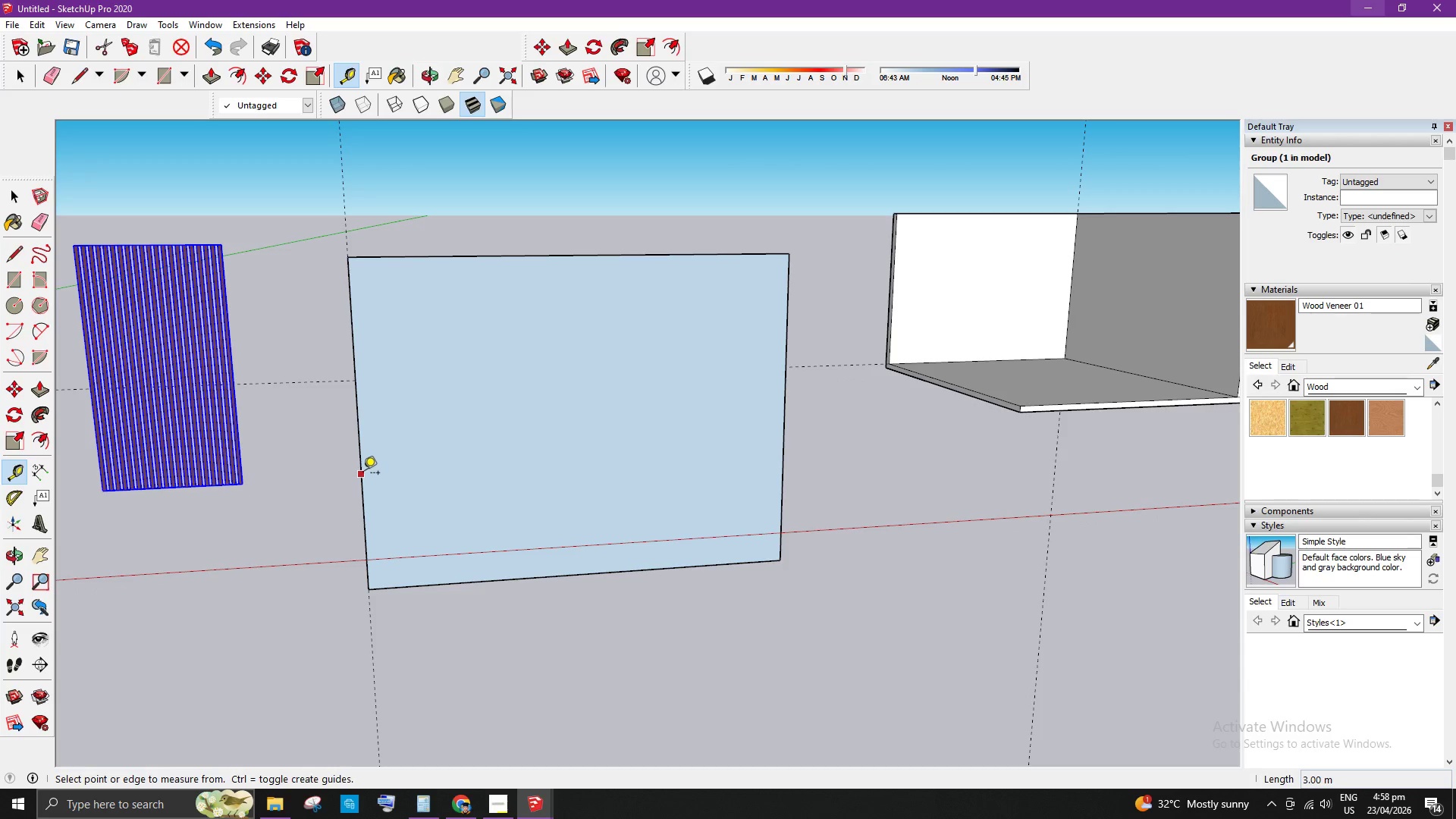 
left_click([363, 474])
 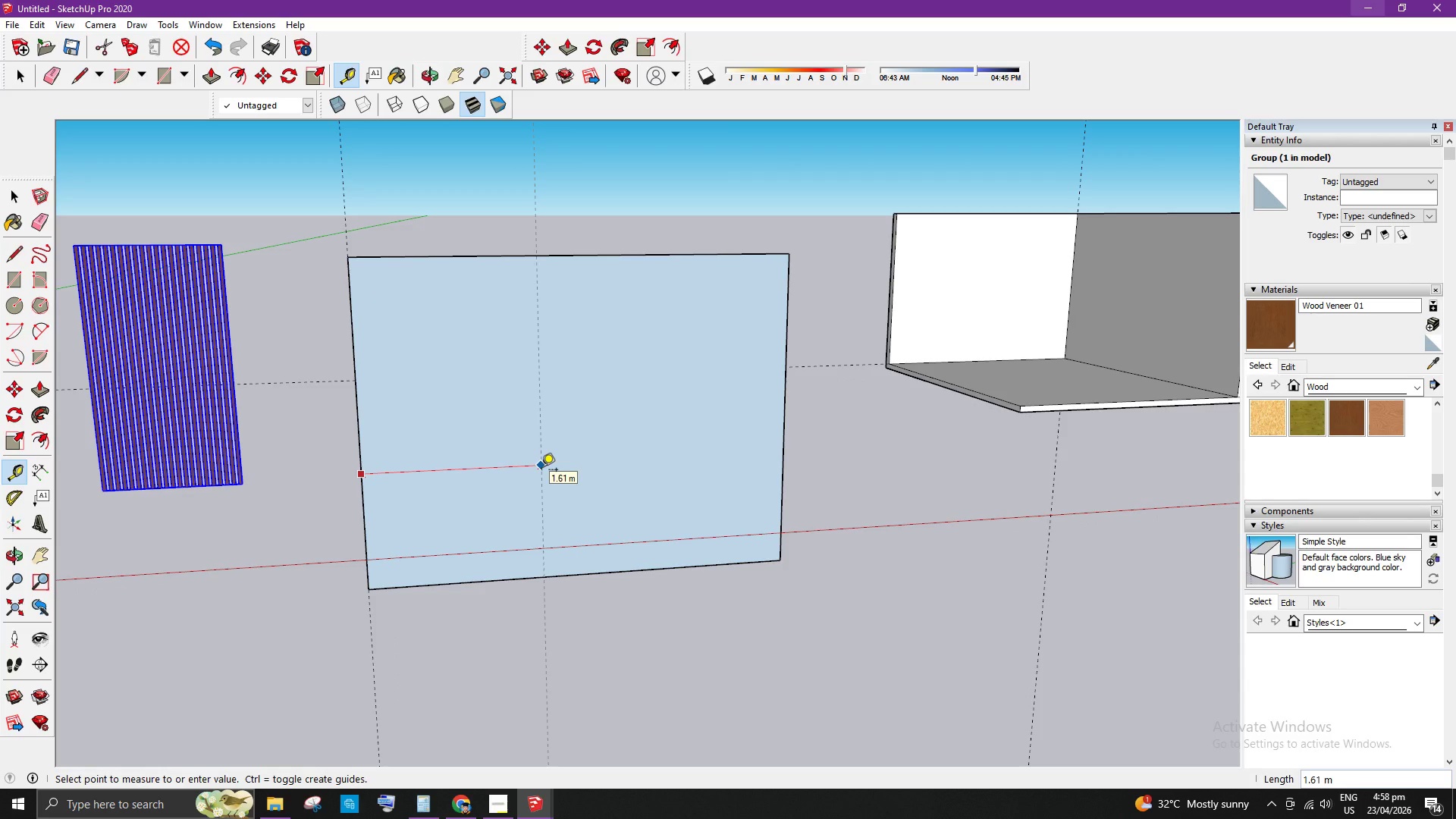 
key(Numpad4)
 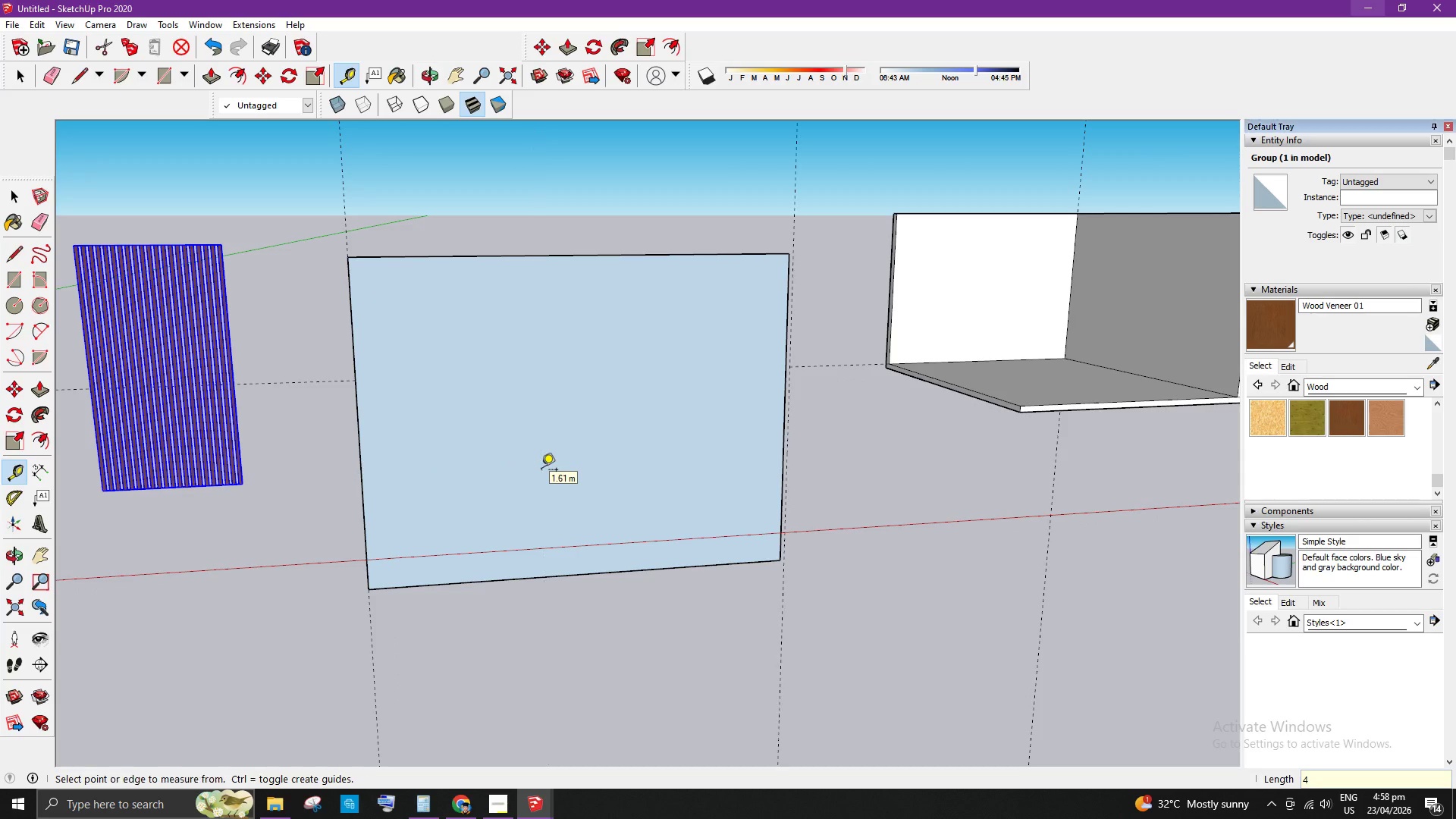 
key(Enter)
 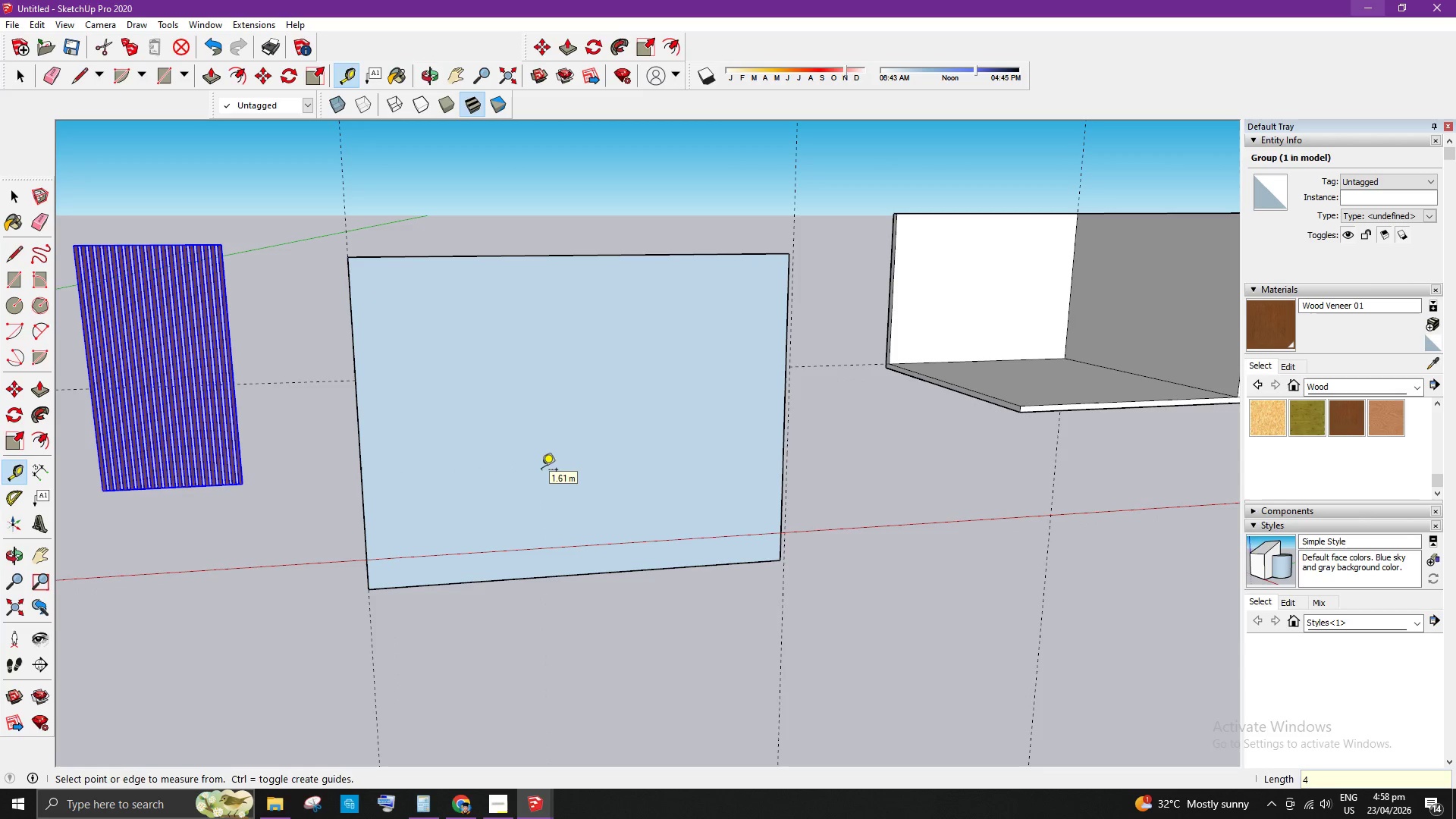 
key(Space)
 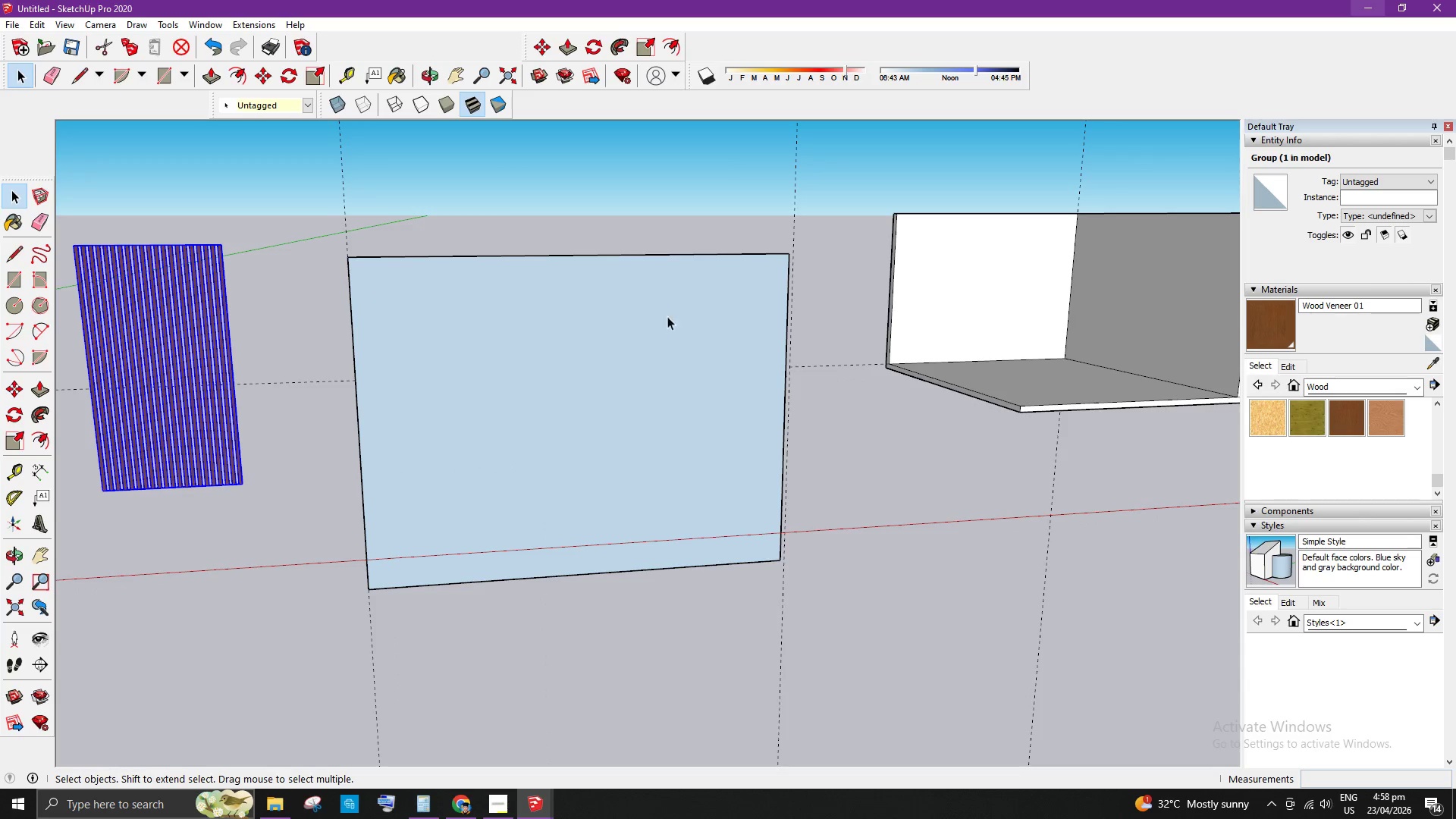 
scroll: coordinate [682, 318], scroll_direction: up, amount: 3.0
 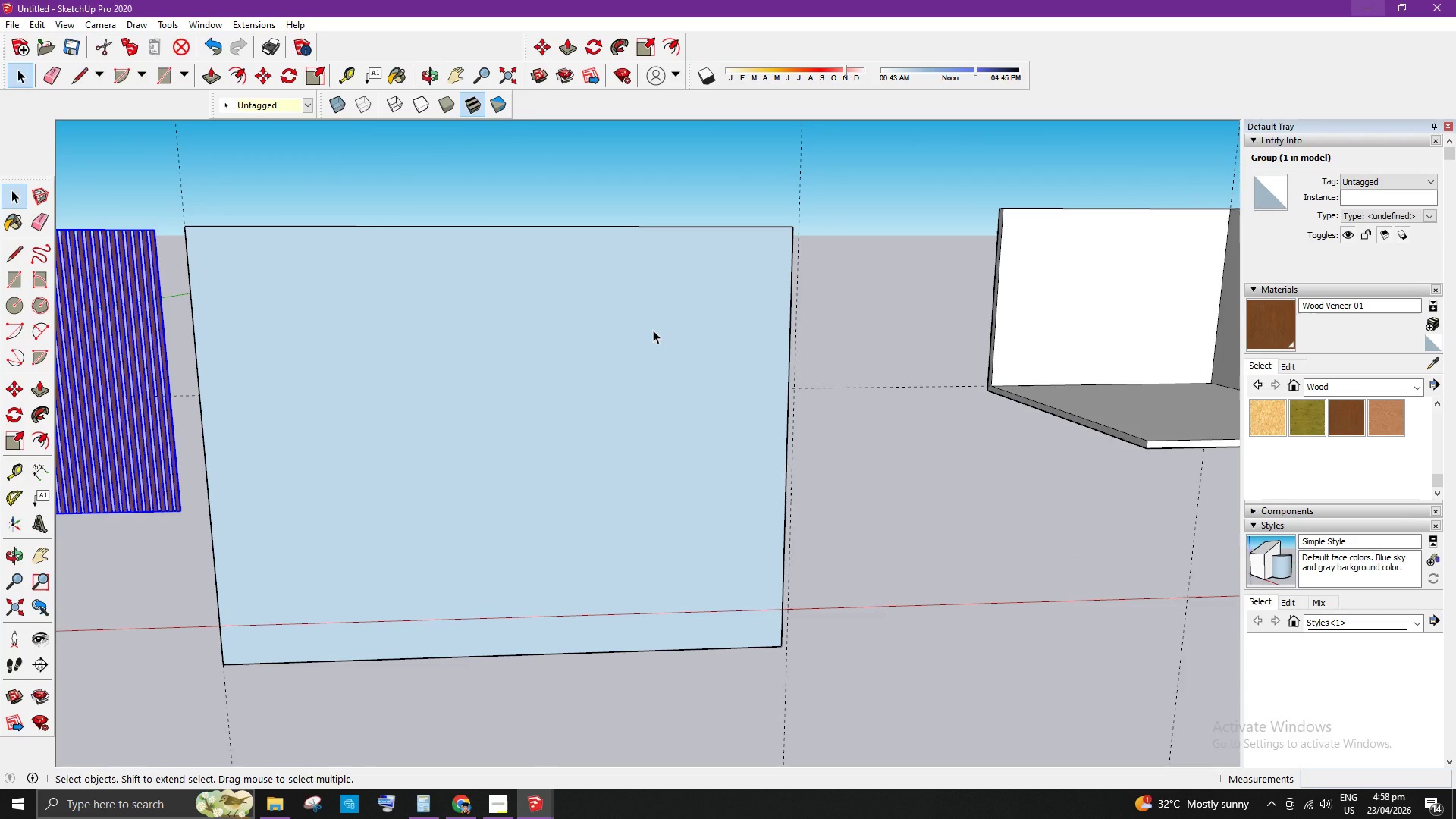 
key(R)
 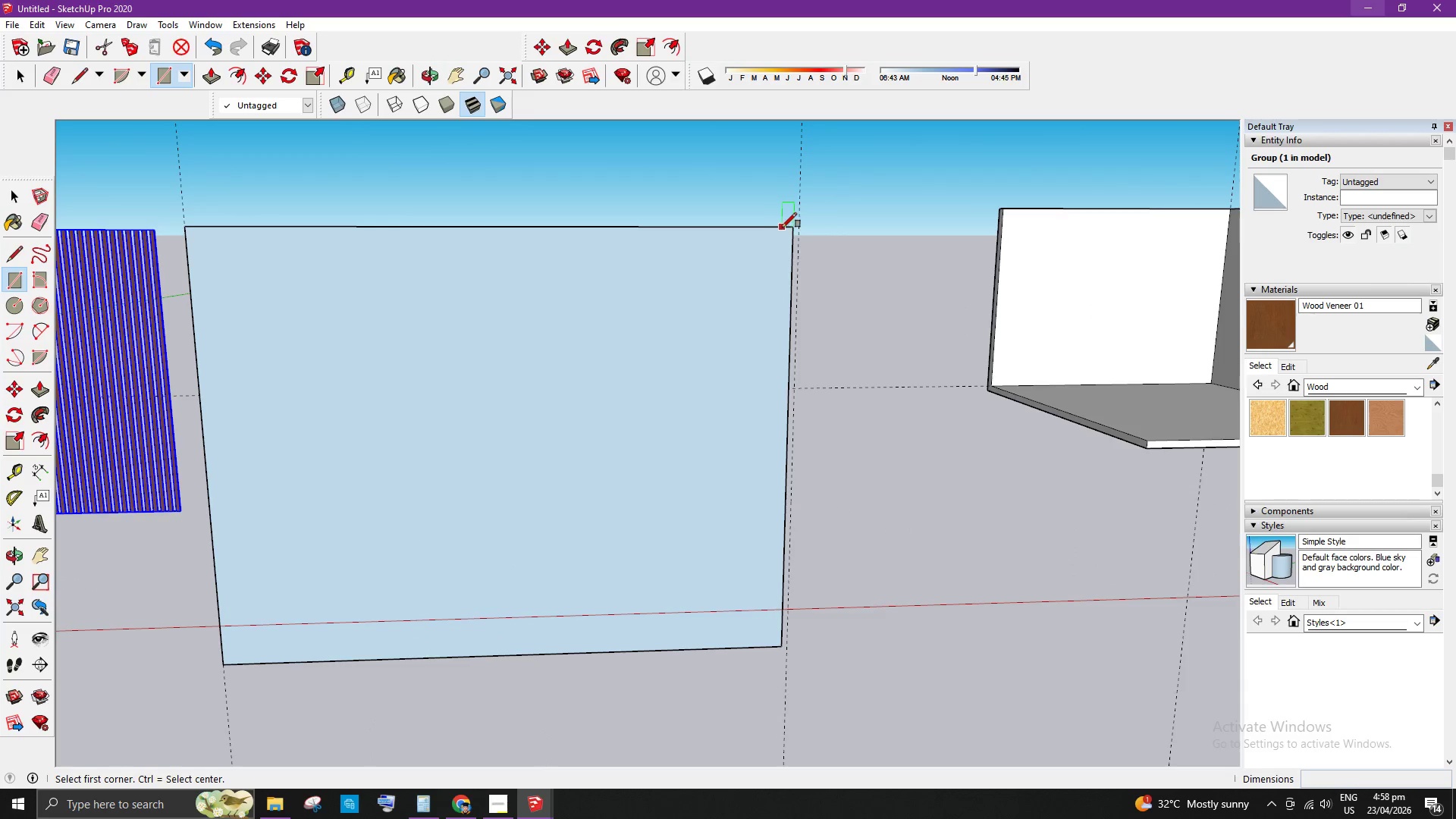 
key(Space)
 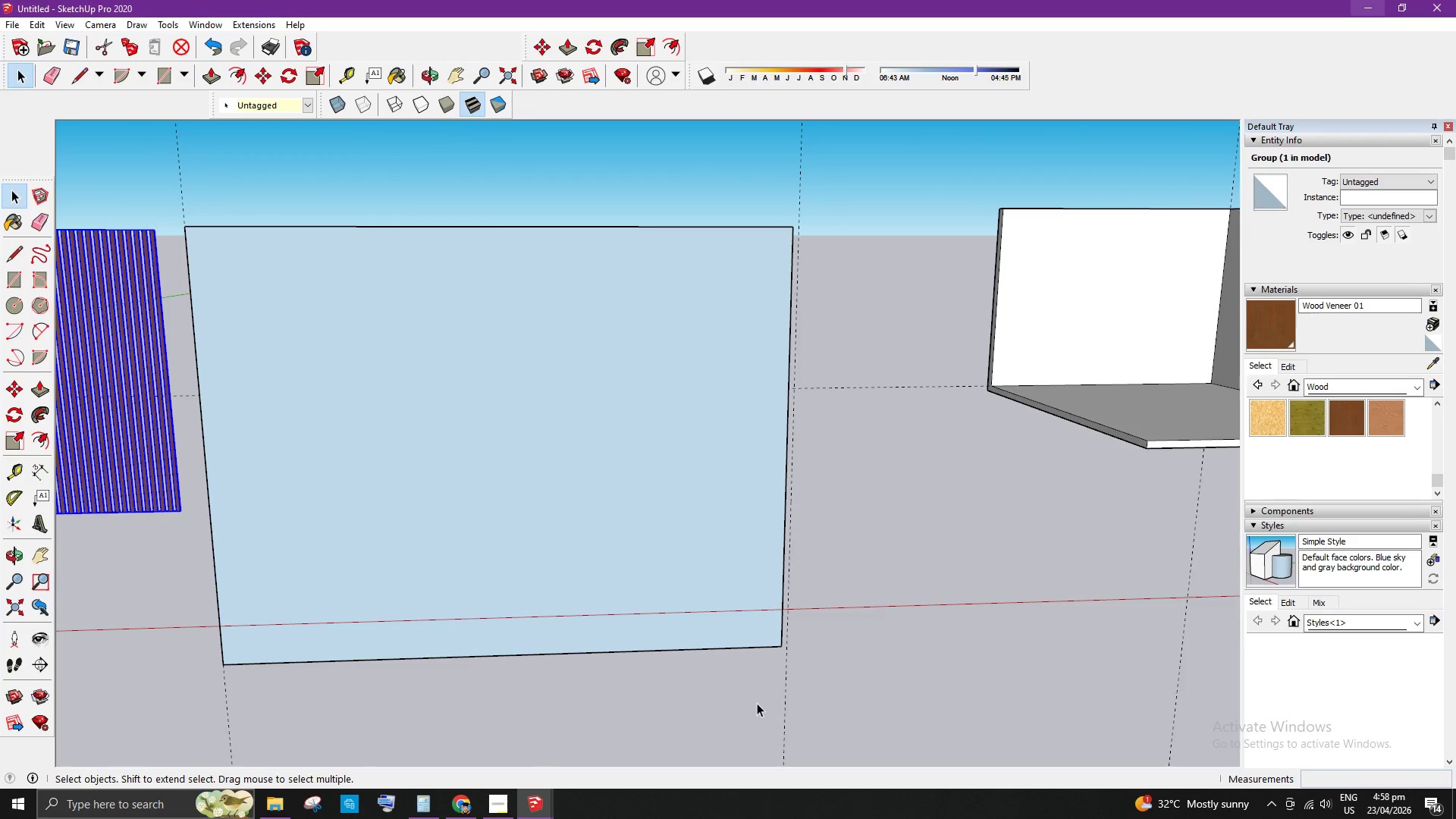 
key(T)
 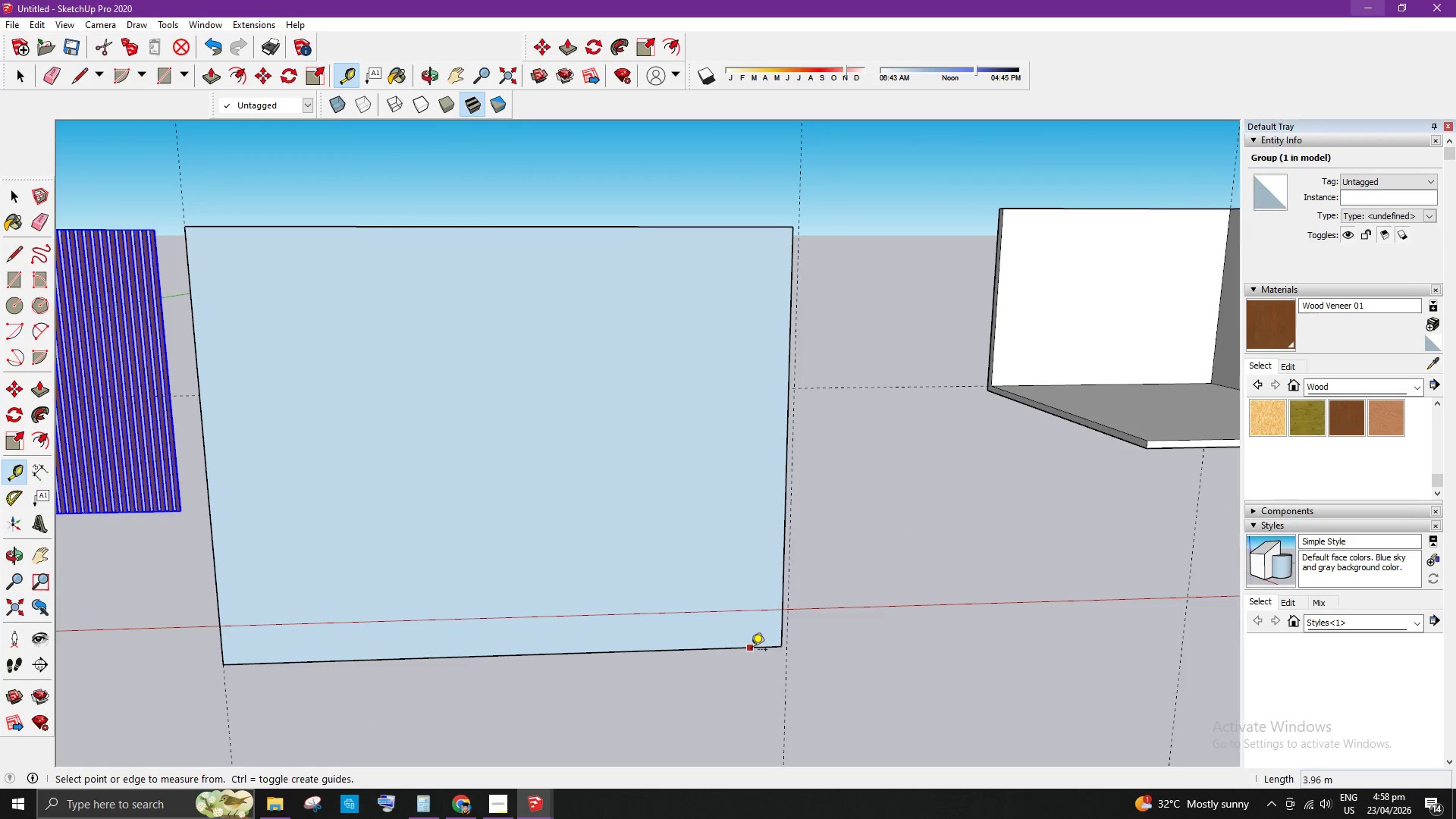 
double_click([751, 651])
 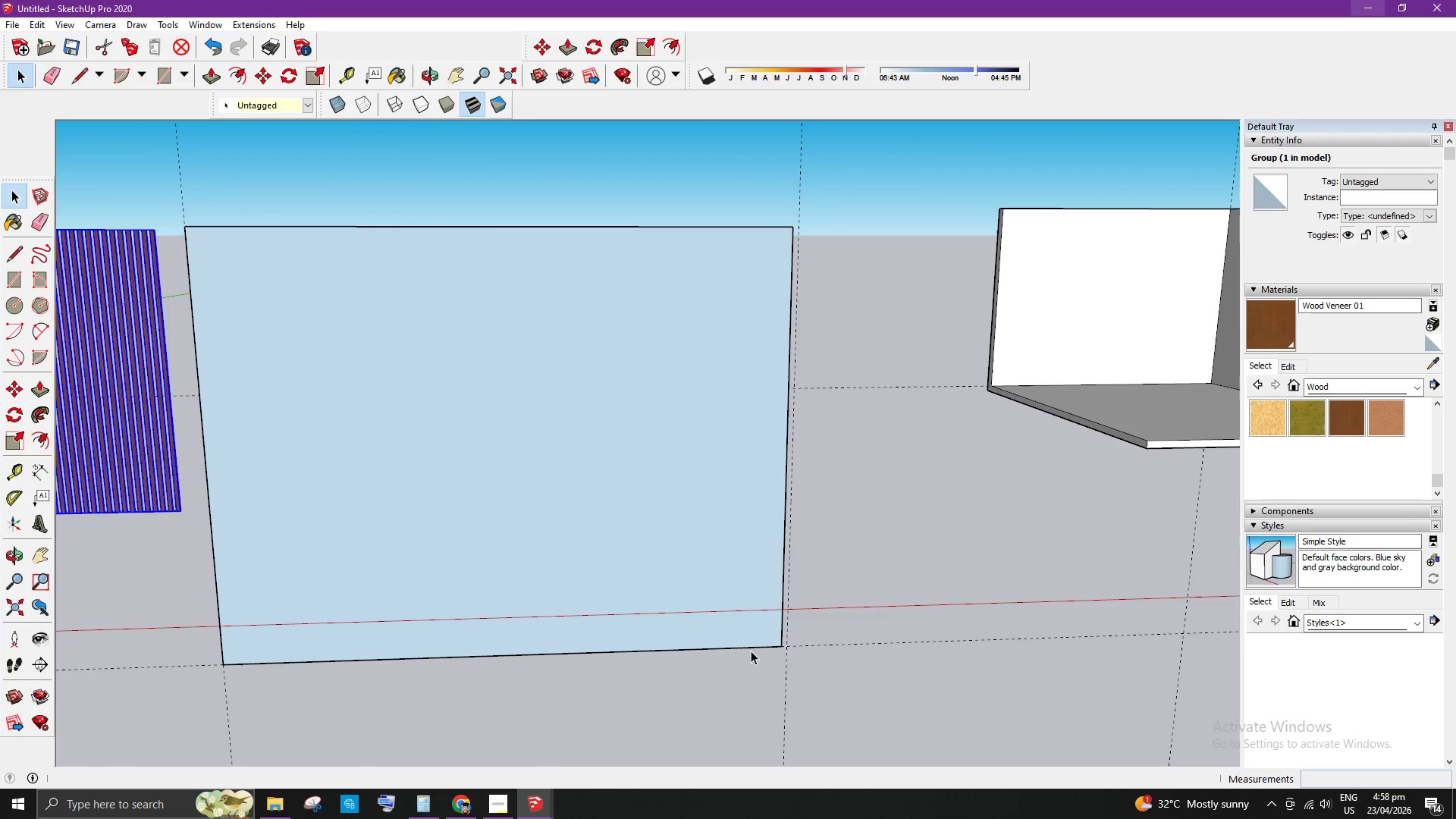 
key(Space)
 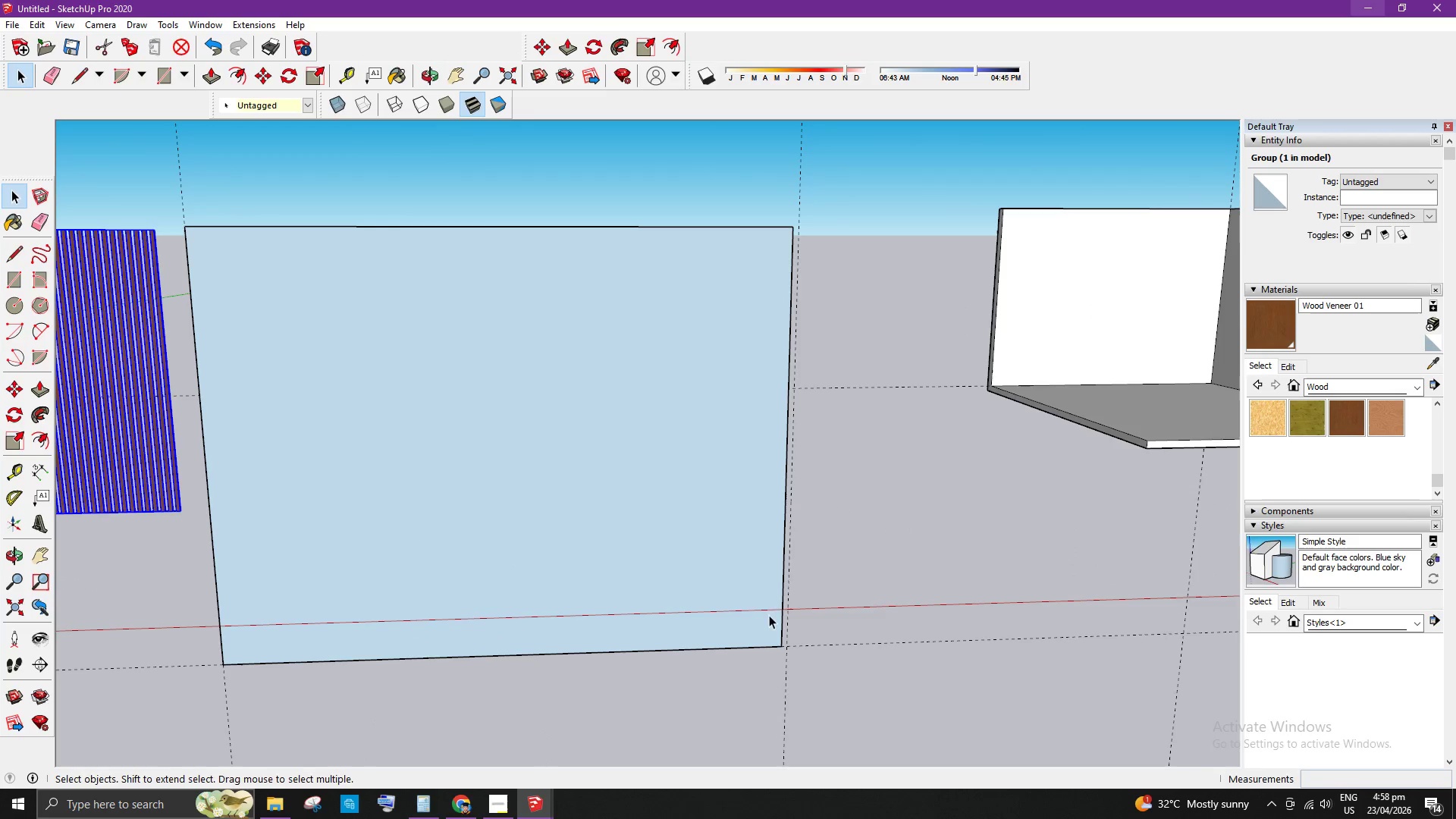 
key(R)
 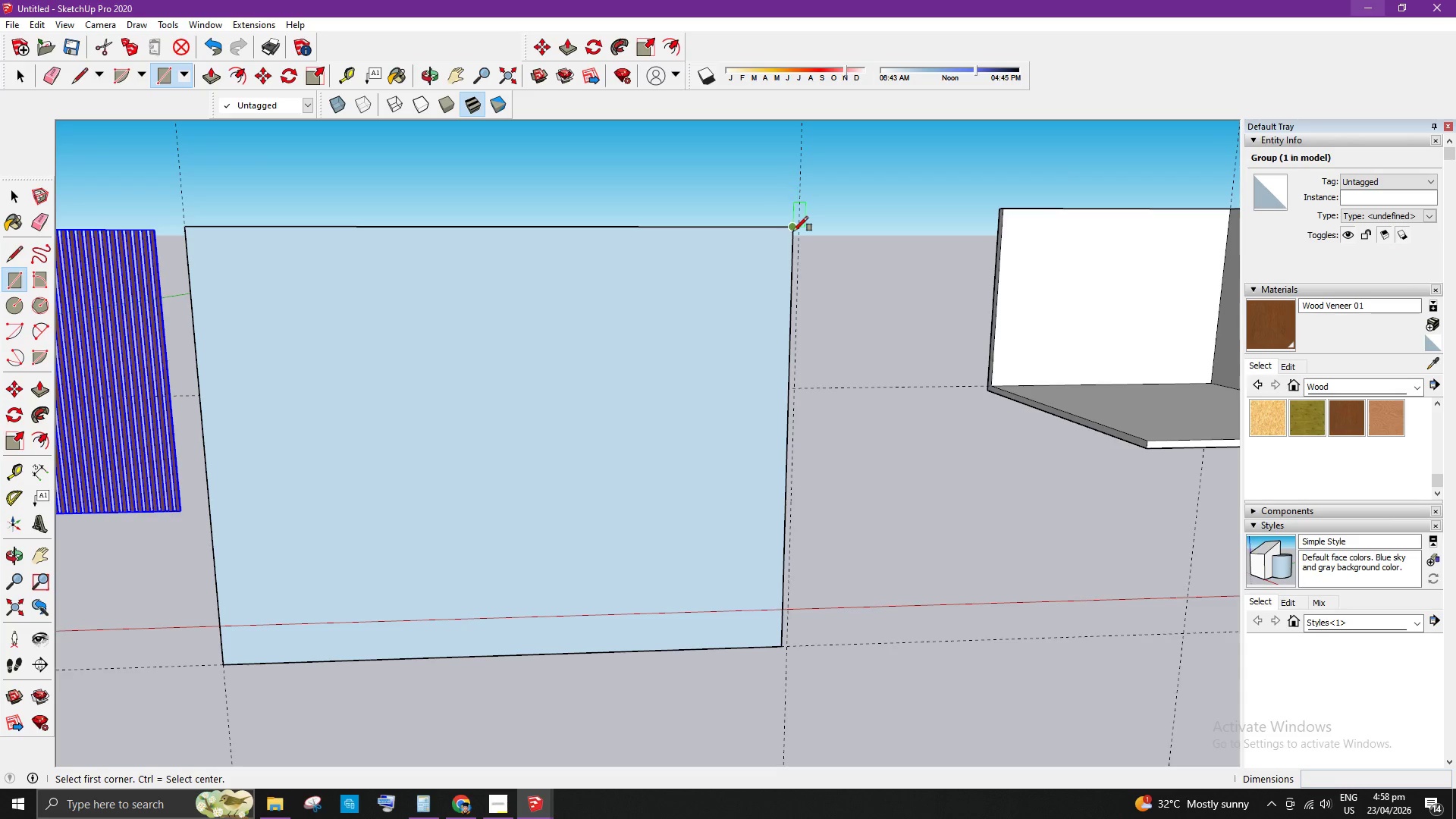 
left_click([793, 231])
 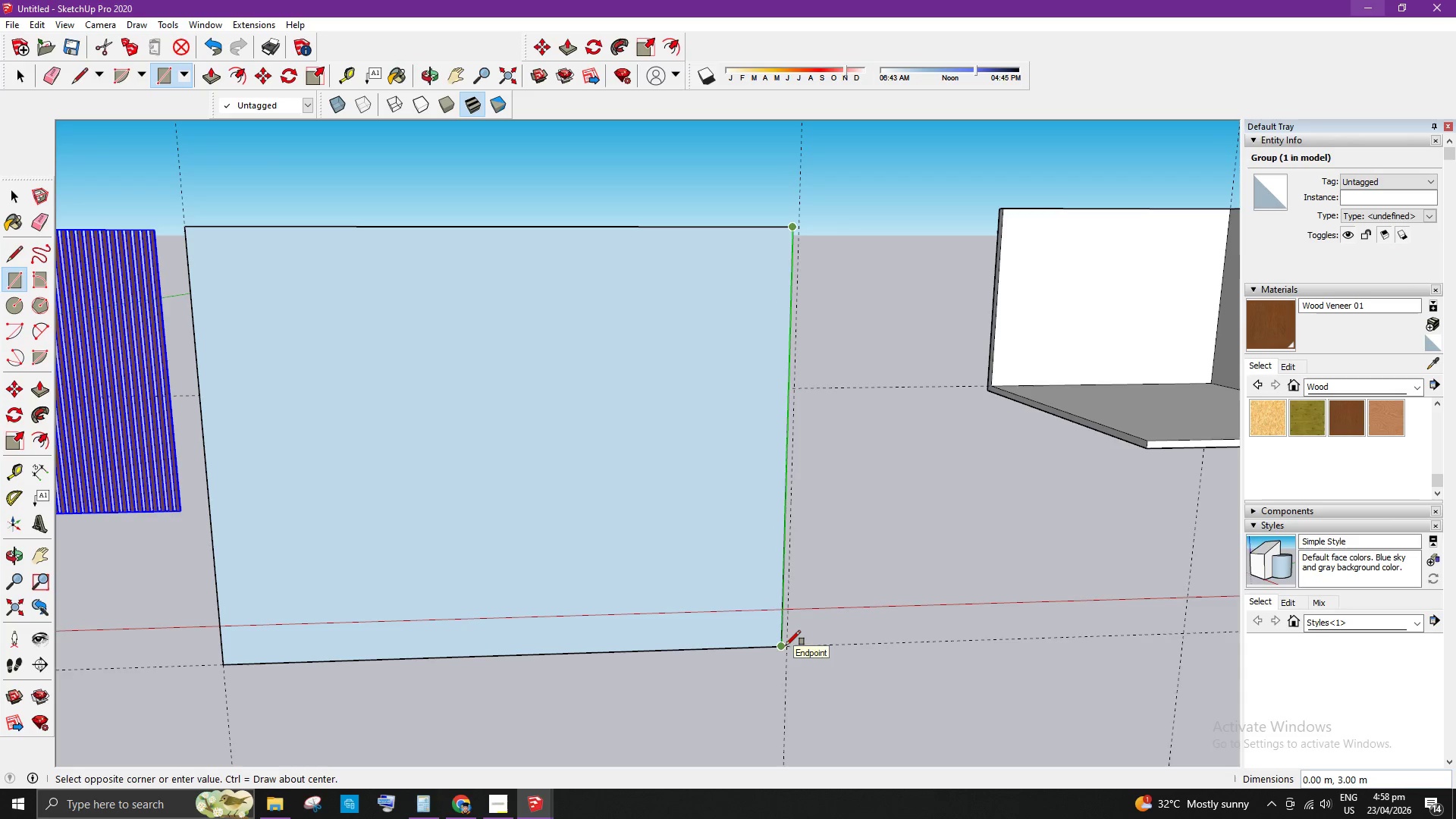 
left_click([789, 647])
 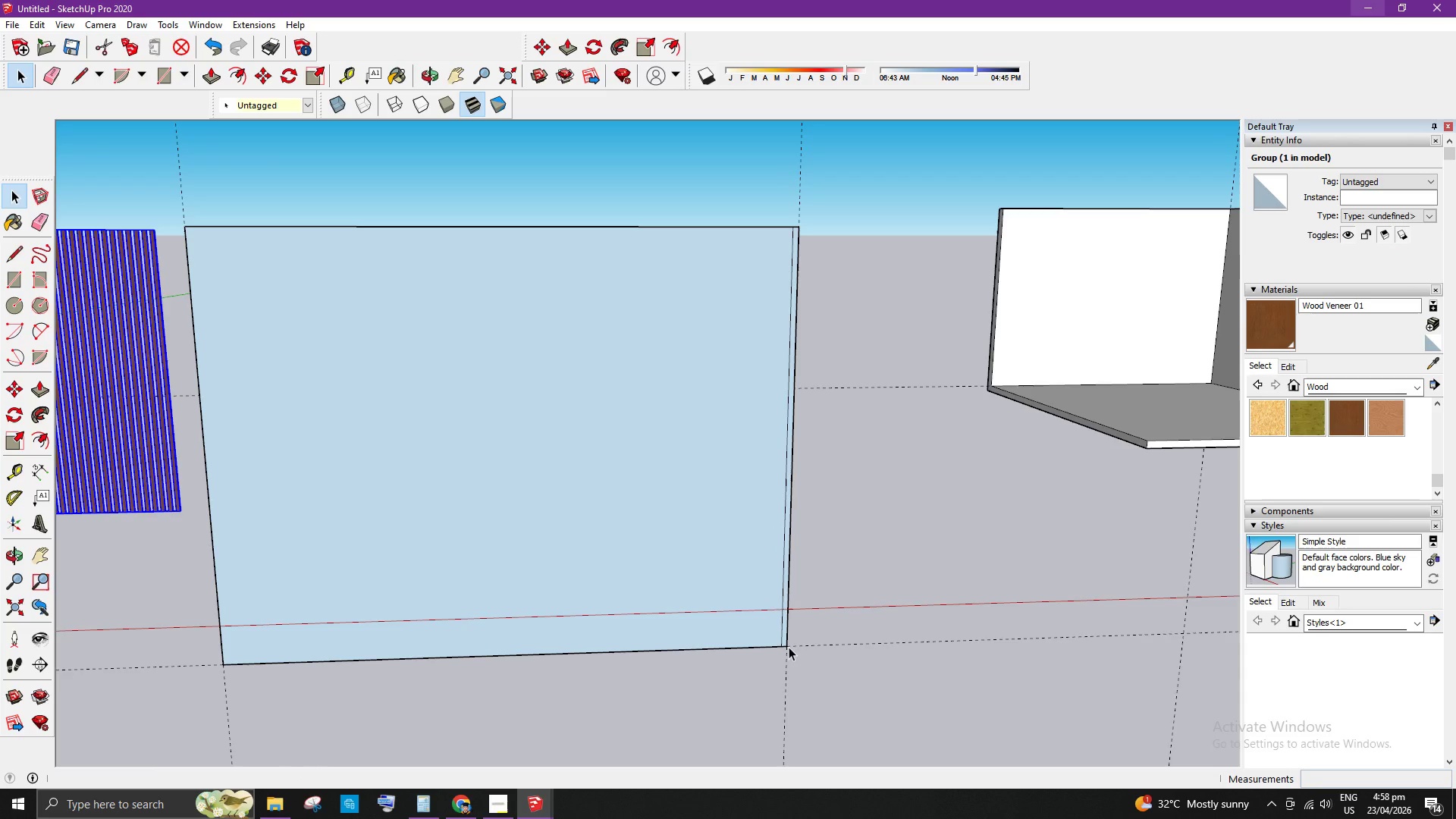 
key(Space)
 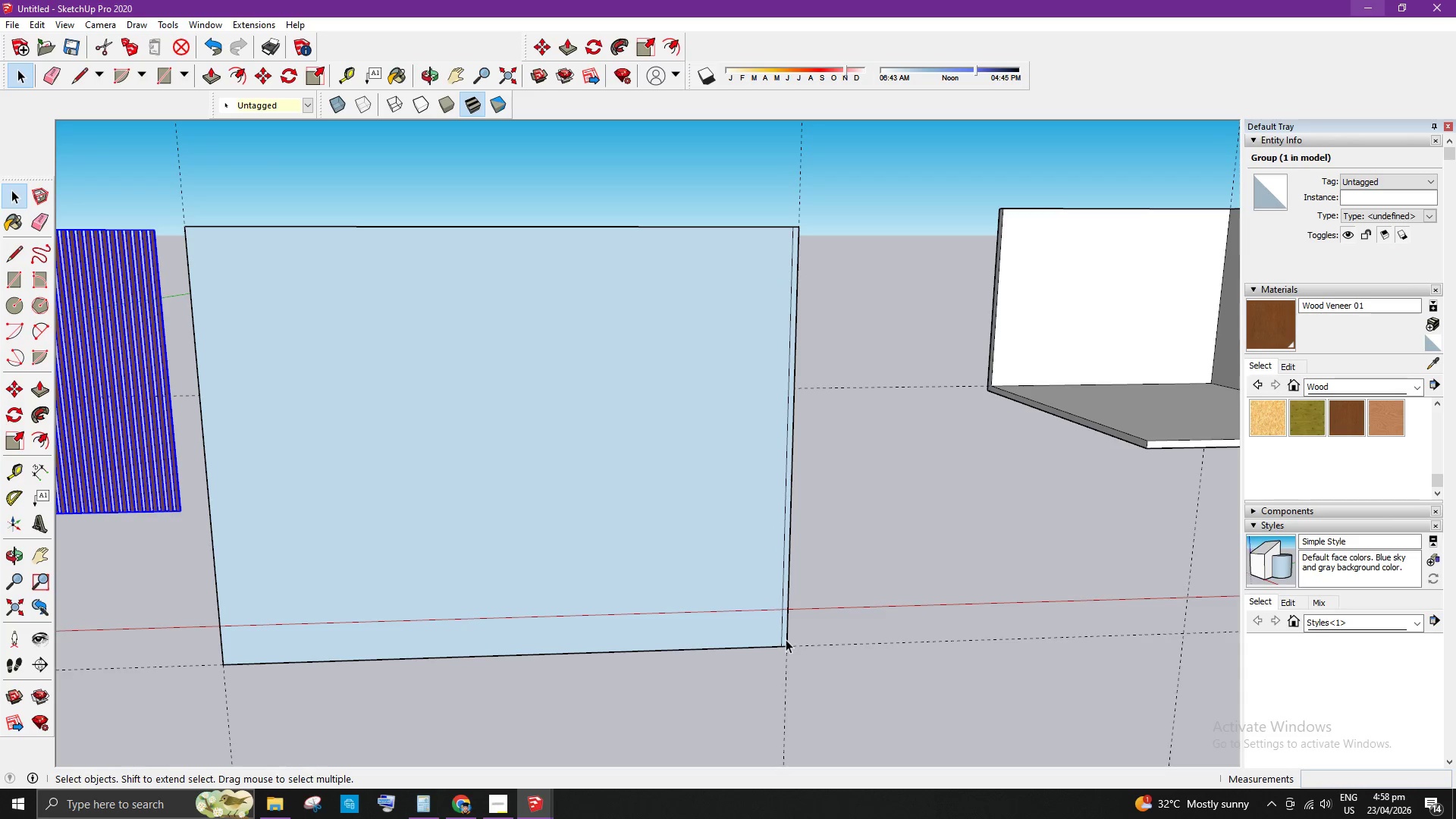 
key(E)
 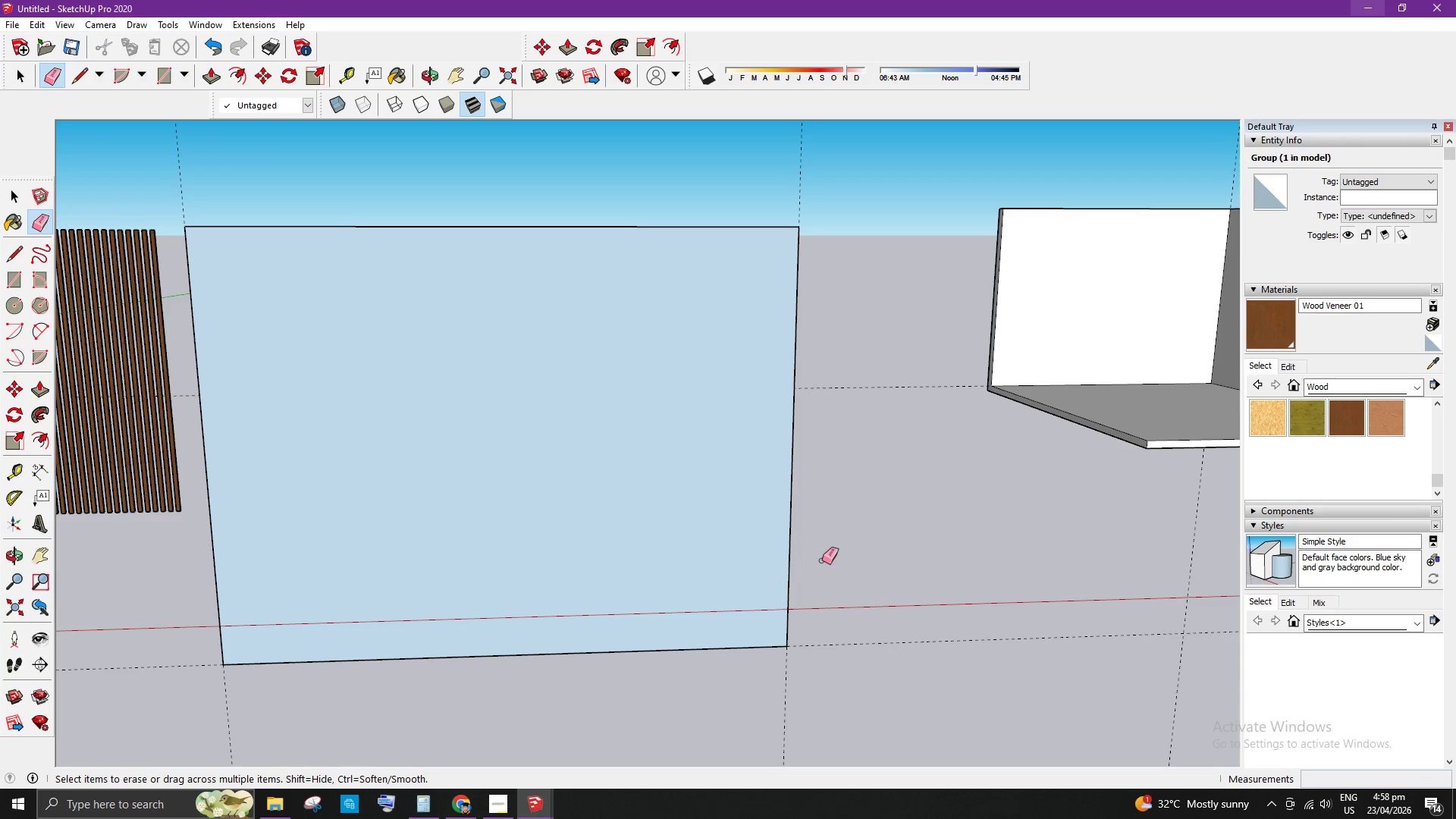 
key(Space)
 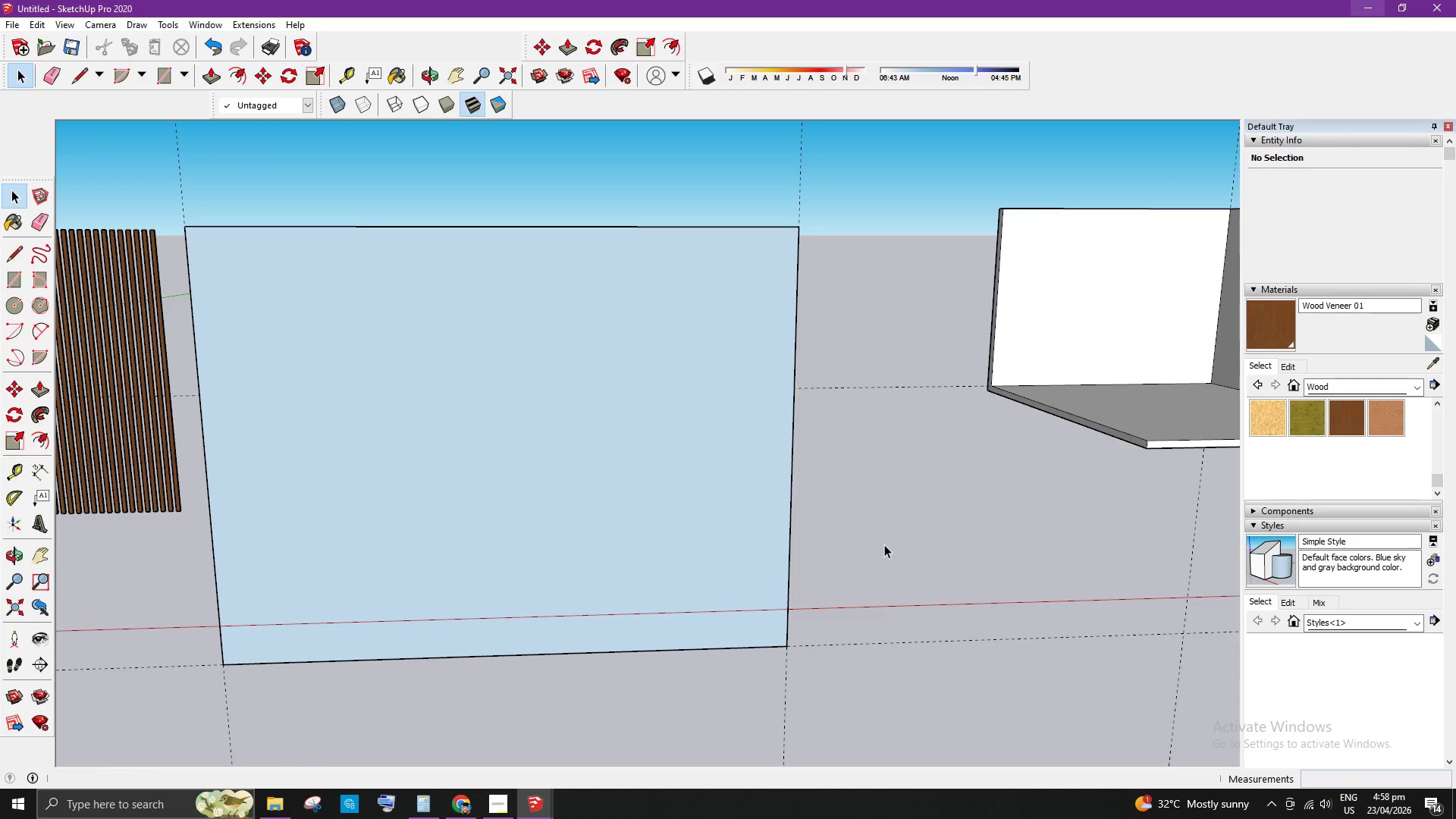 
left_click([884, 544])
 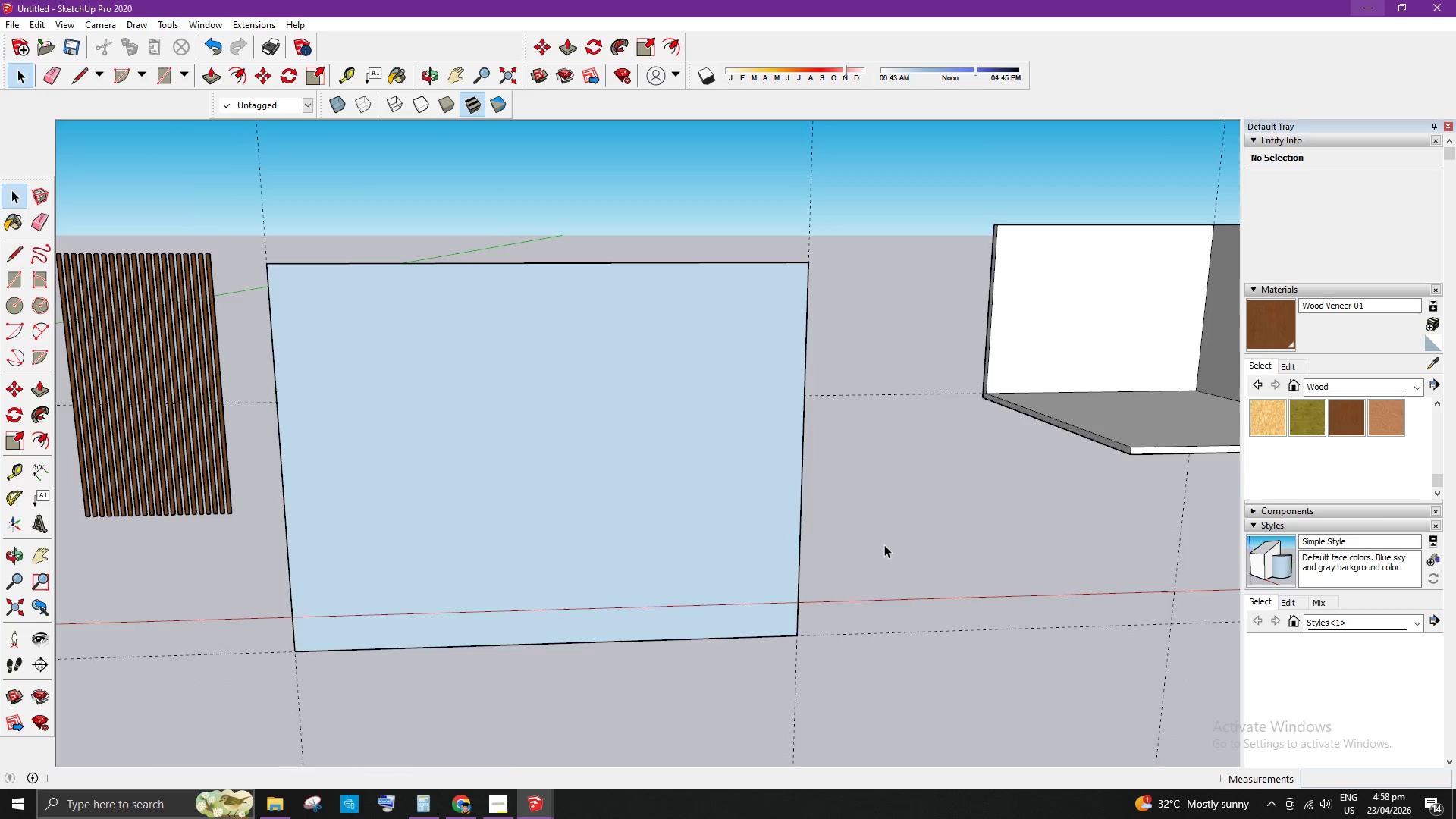 
scroll: coordinate [879, 544], scroll_direction: down, amount: 8.0
 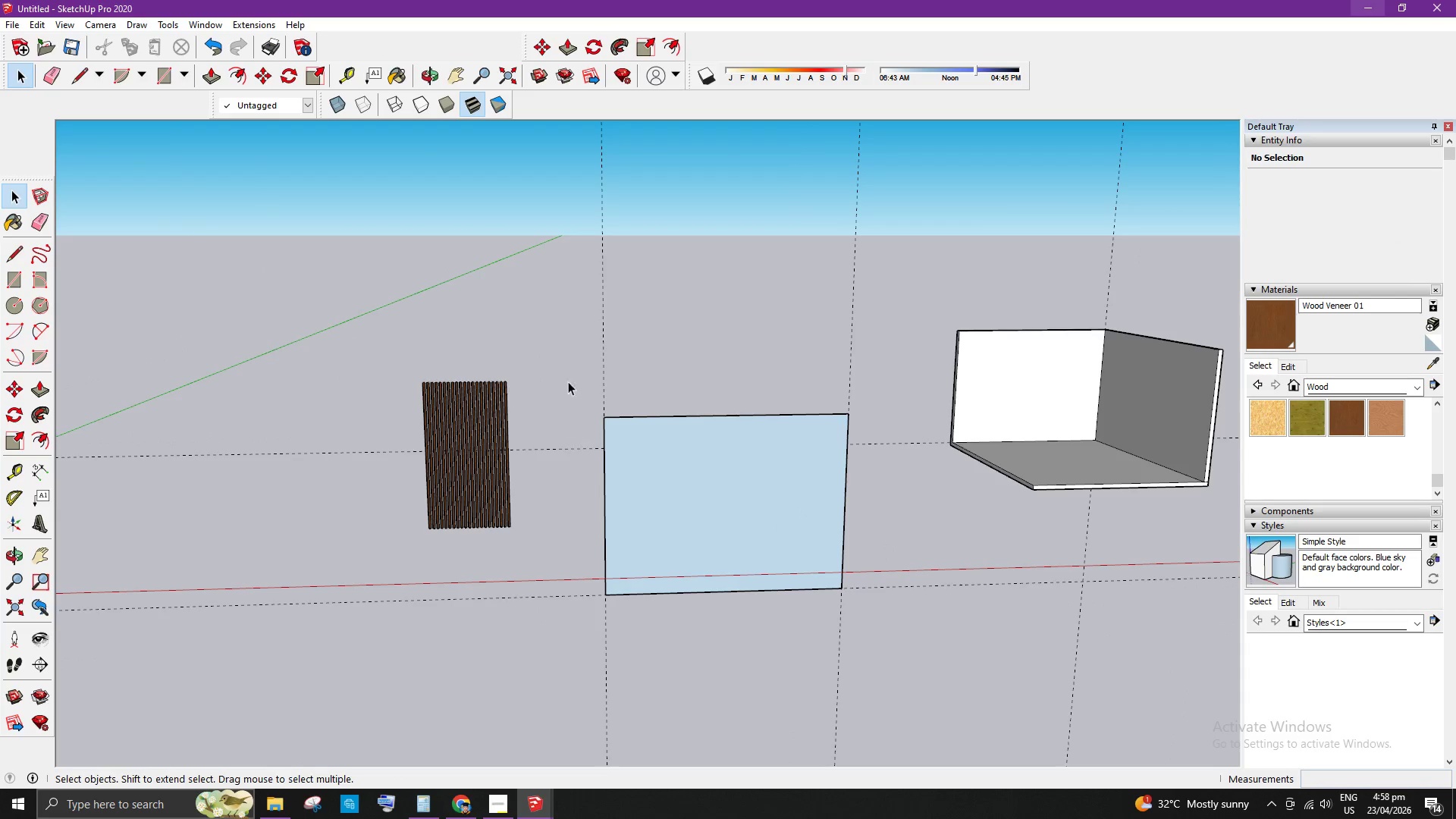 
left_click_drag(start_coordinate=[575, 371], to_coordinate=[869, 635])
 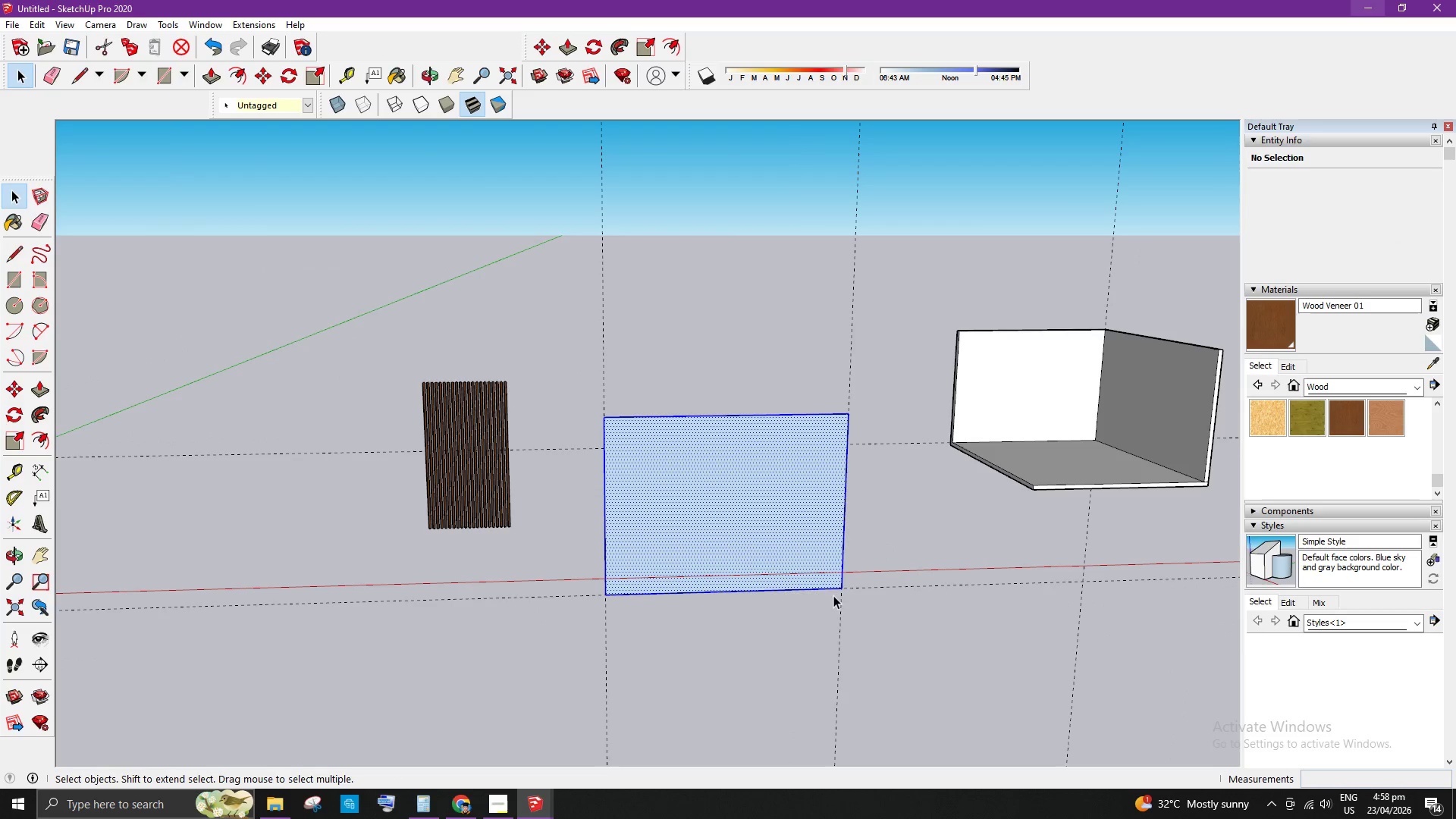 
right_click([754, 532])
 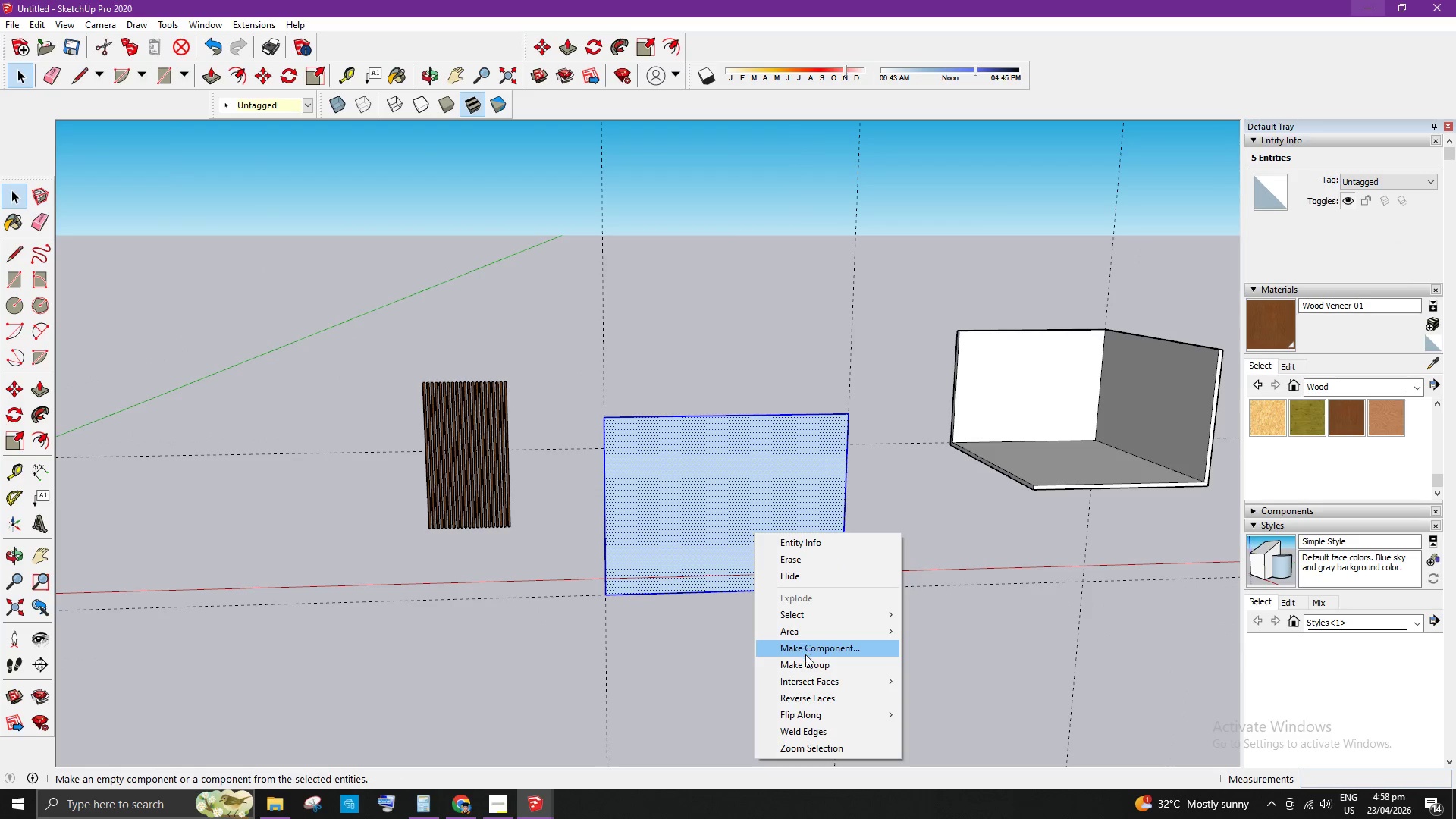 
left_click([808, 664])
 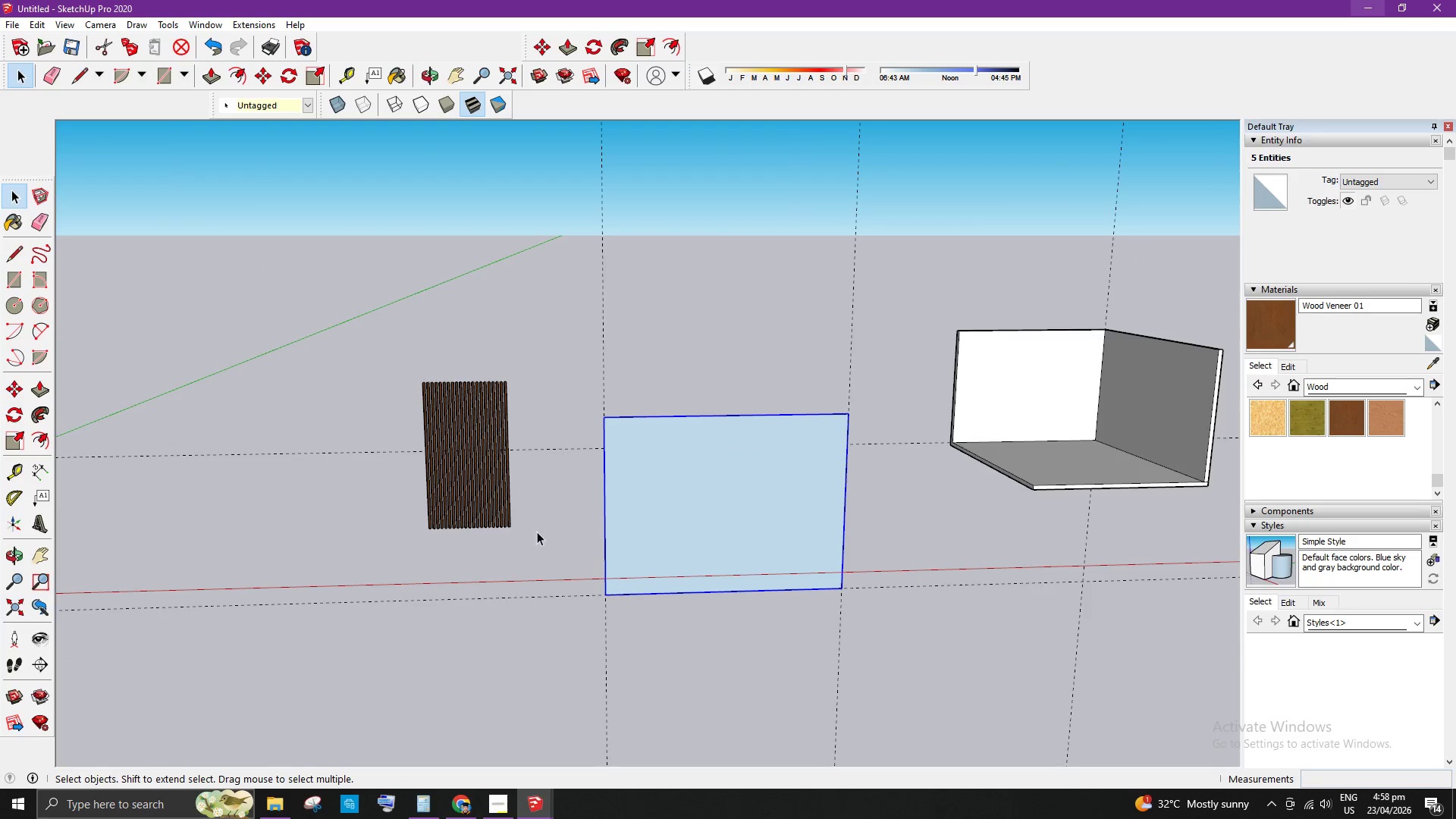 
scroll: coordinate [448, 485], scroll_direction: up, amount: 3.0
 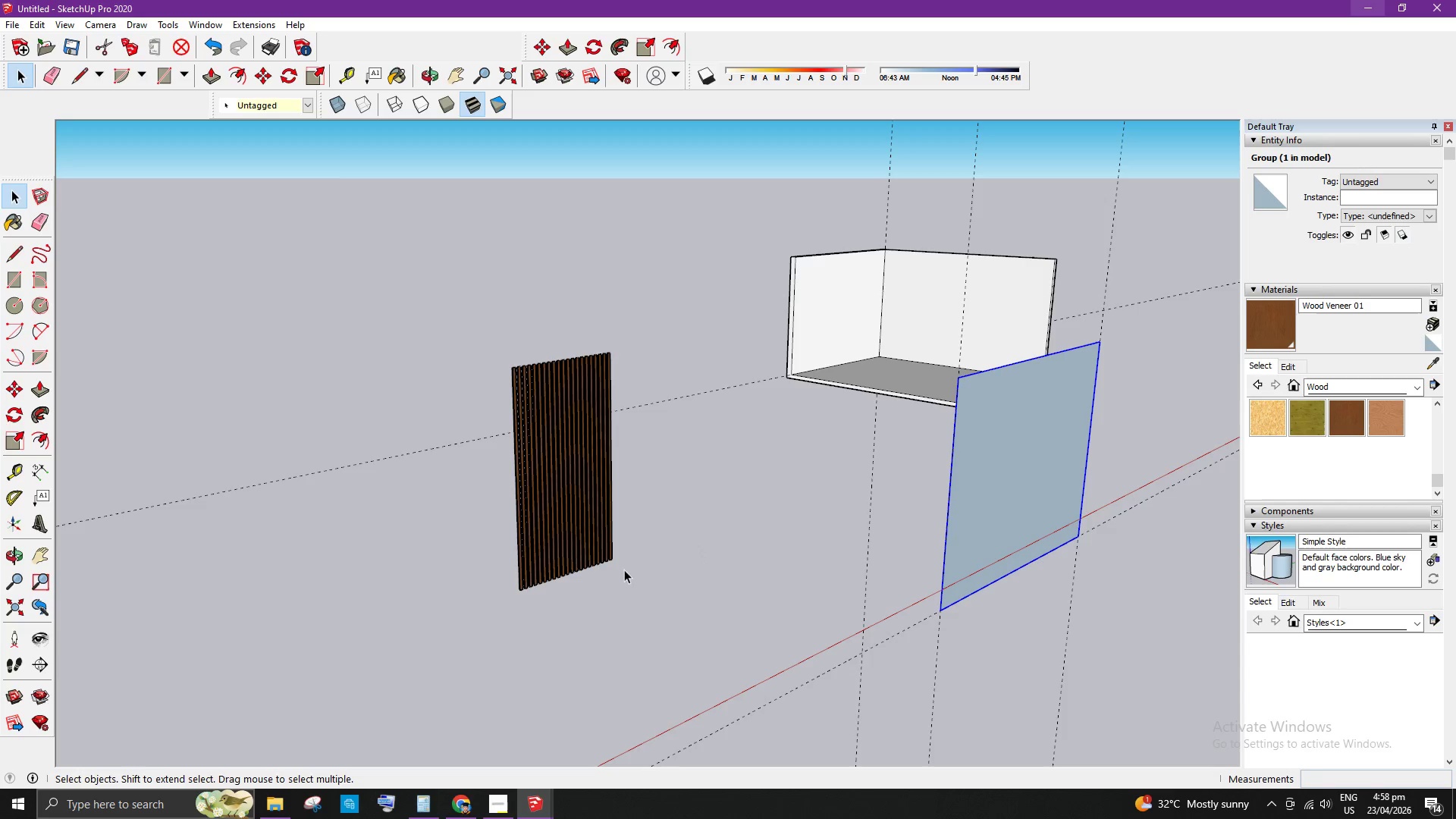 
left_click([572, 565])
 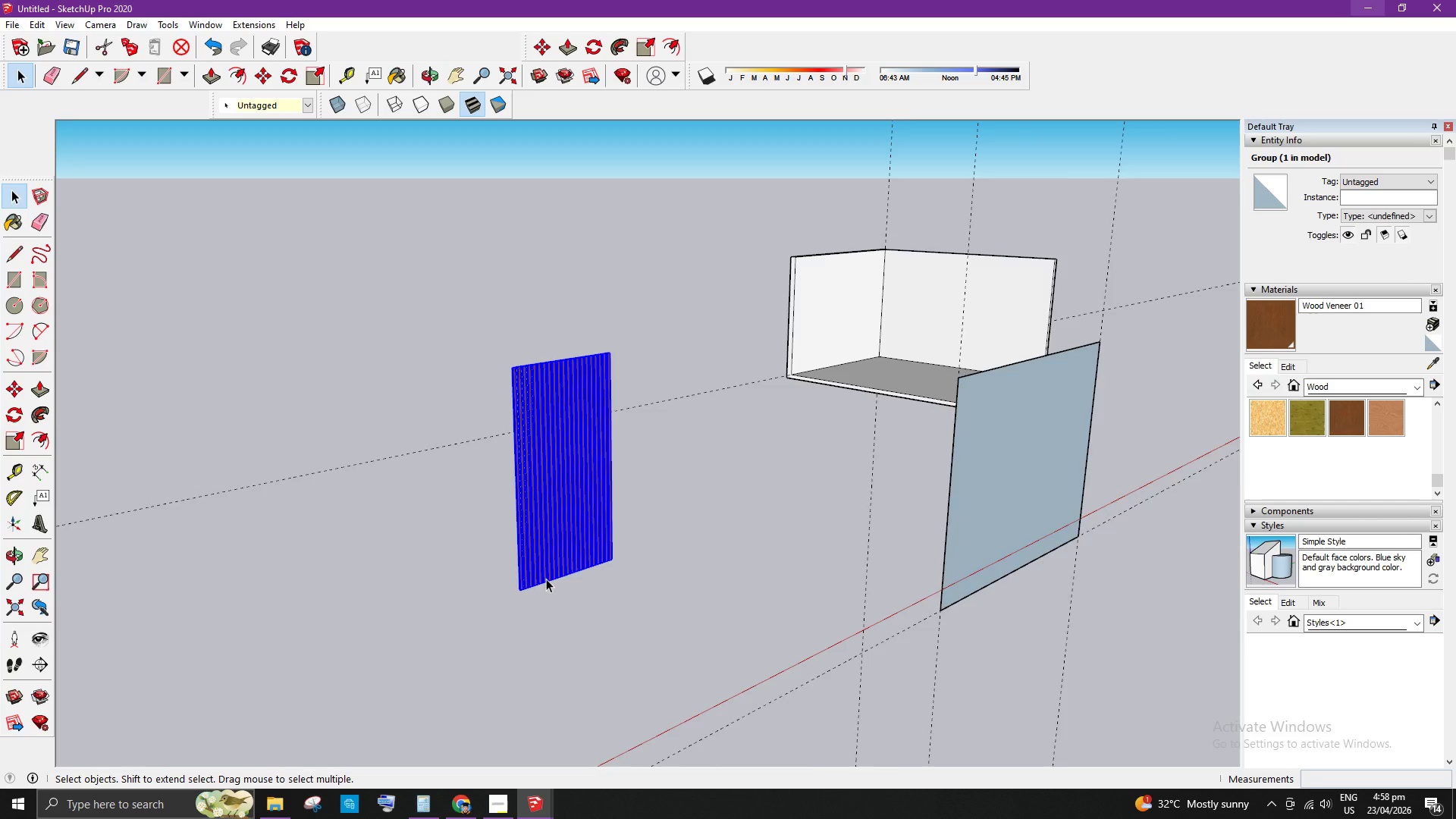 
key(M)
 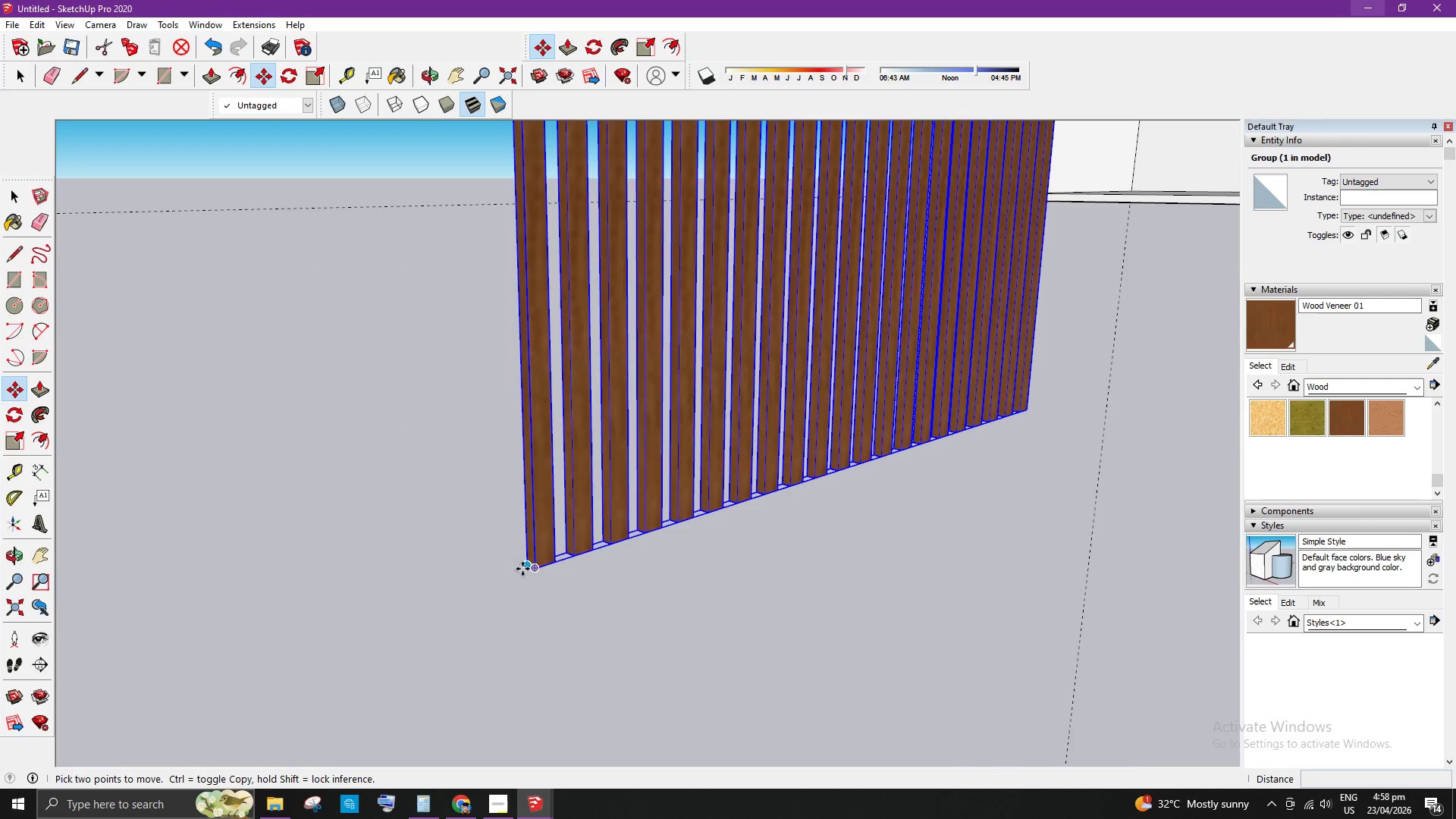 
scroll: coordinate [535, 581], scroll_direction: up, amount: 27.0
 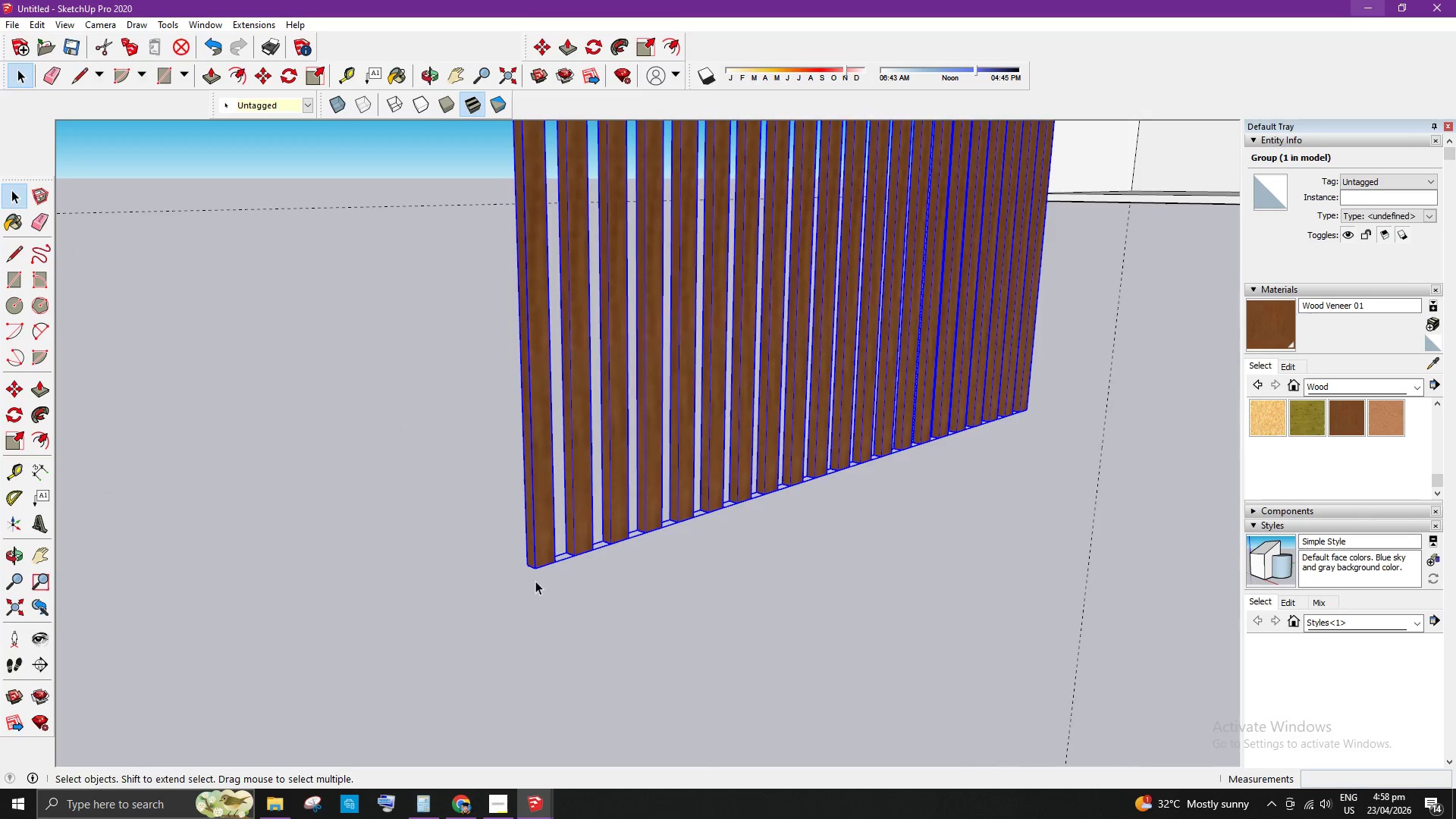 
left_click([522, 568])
 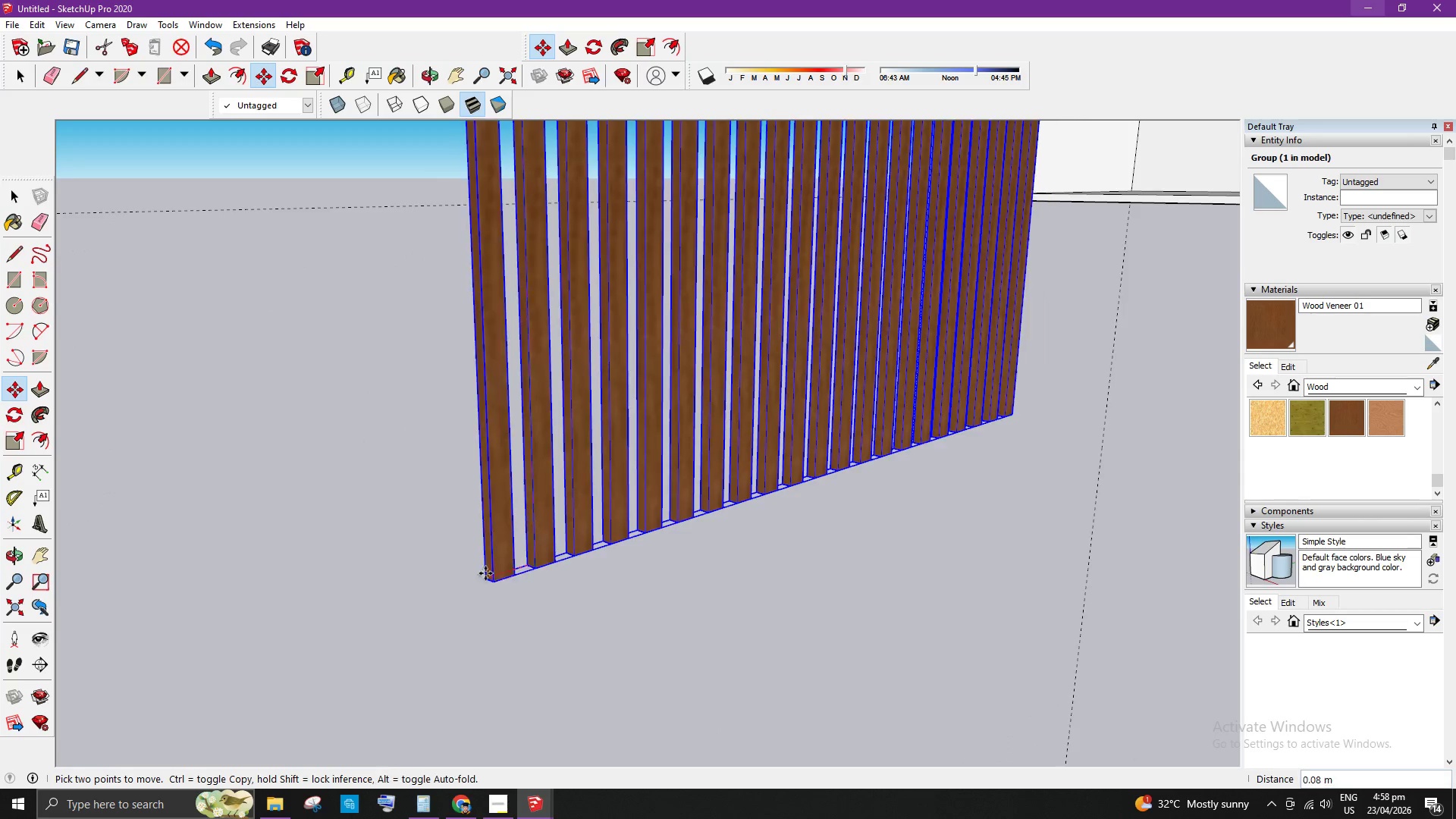 
scroll: coordinate [284, 585], scroll_direction: down, amount: 24.0
 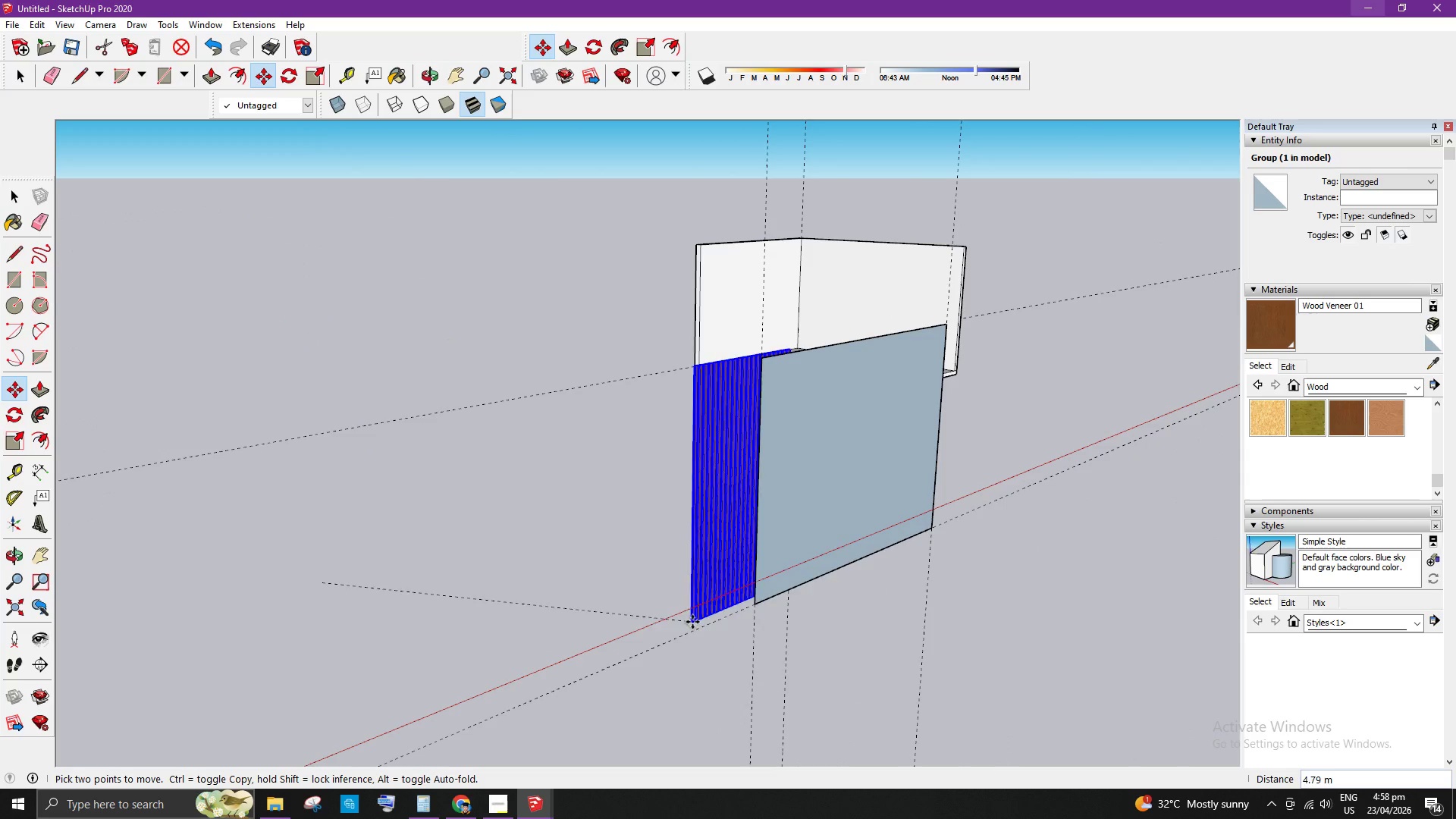 
scroll: coordinate [761, 590], scroll_direction: up, amount: 15.0
 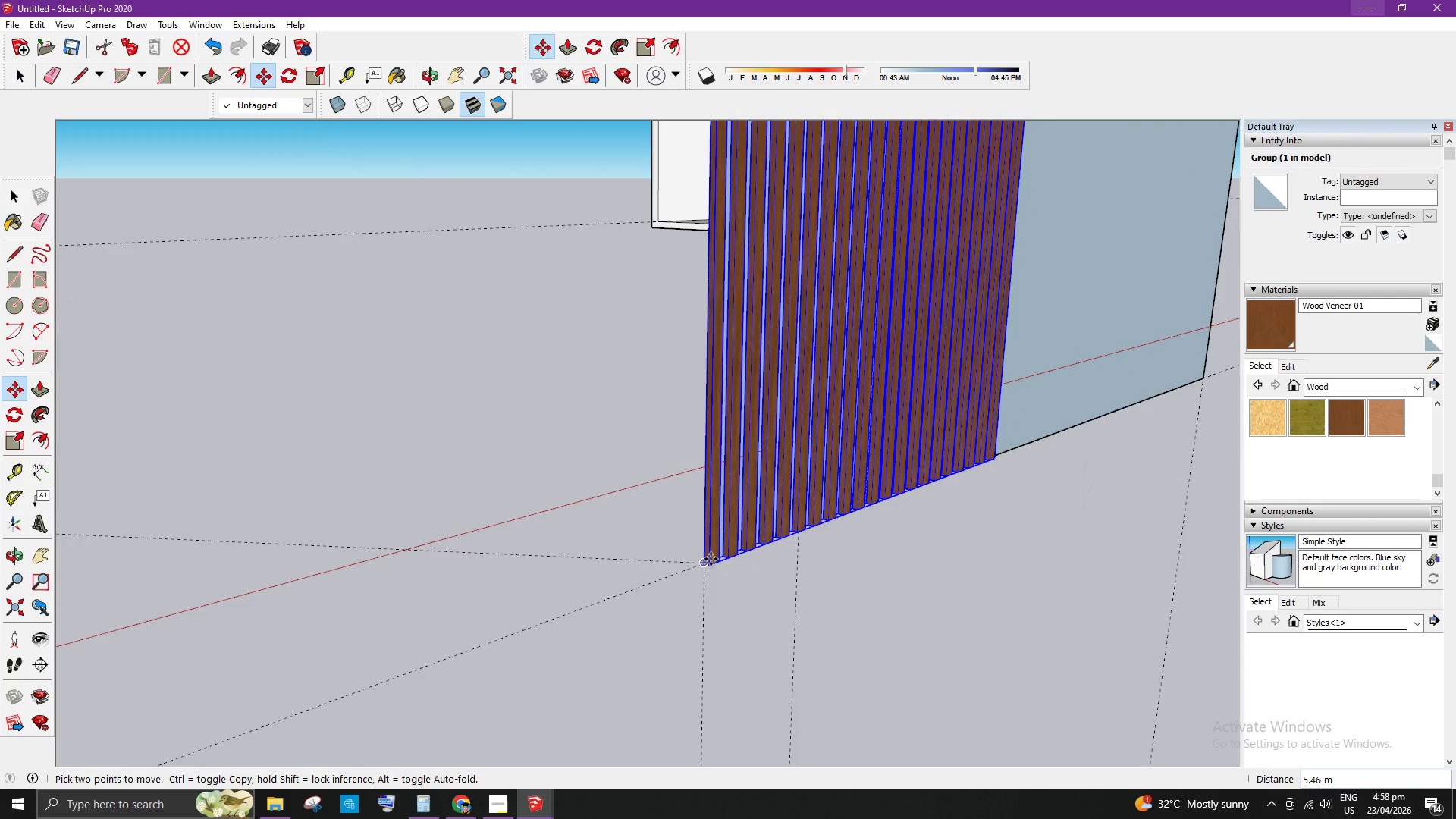 
left_click([710, 559])
 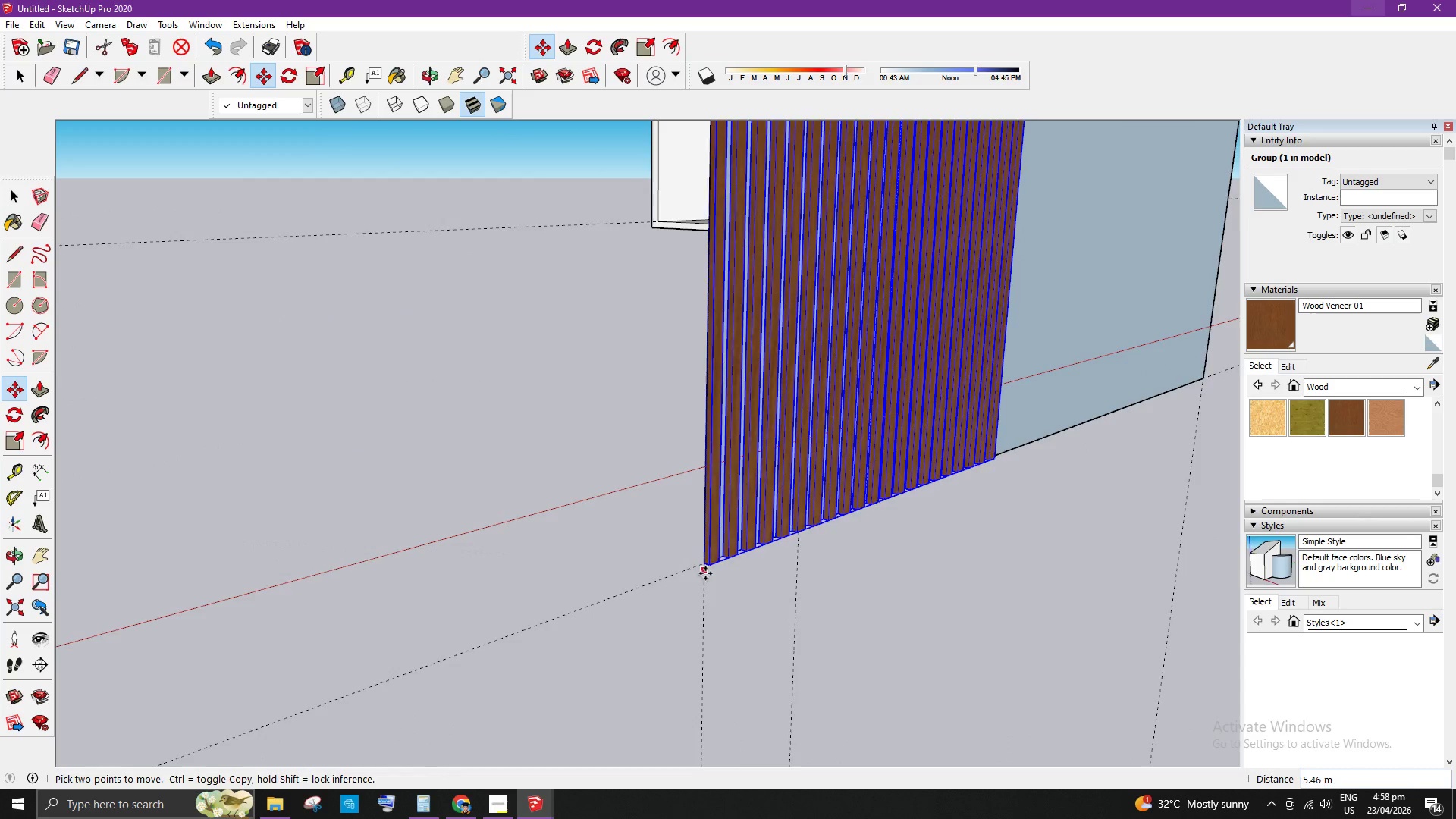 
key(Space)
 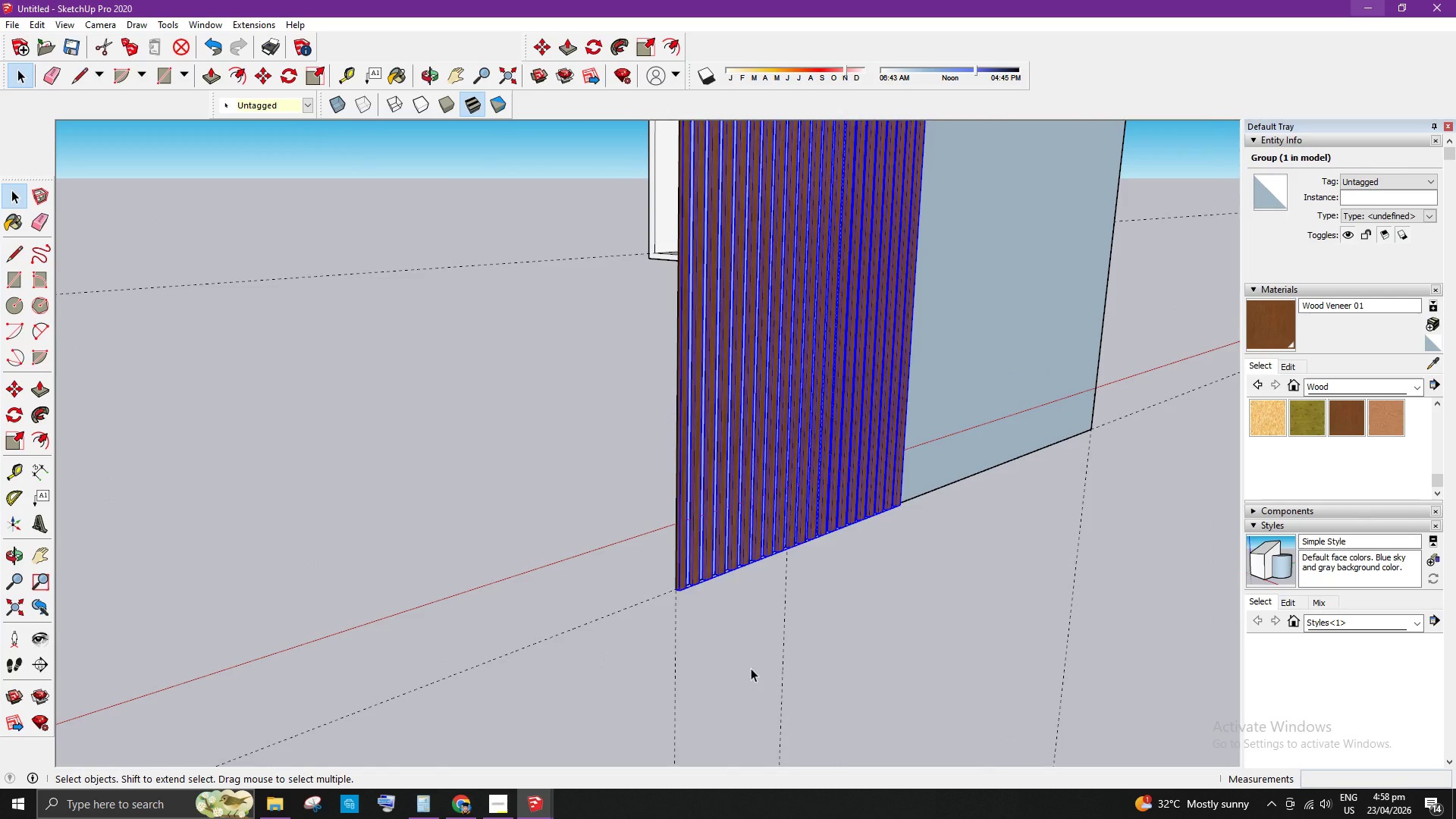 
left_click([945, 651])
 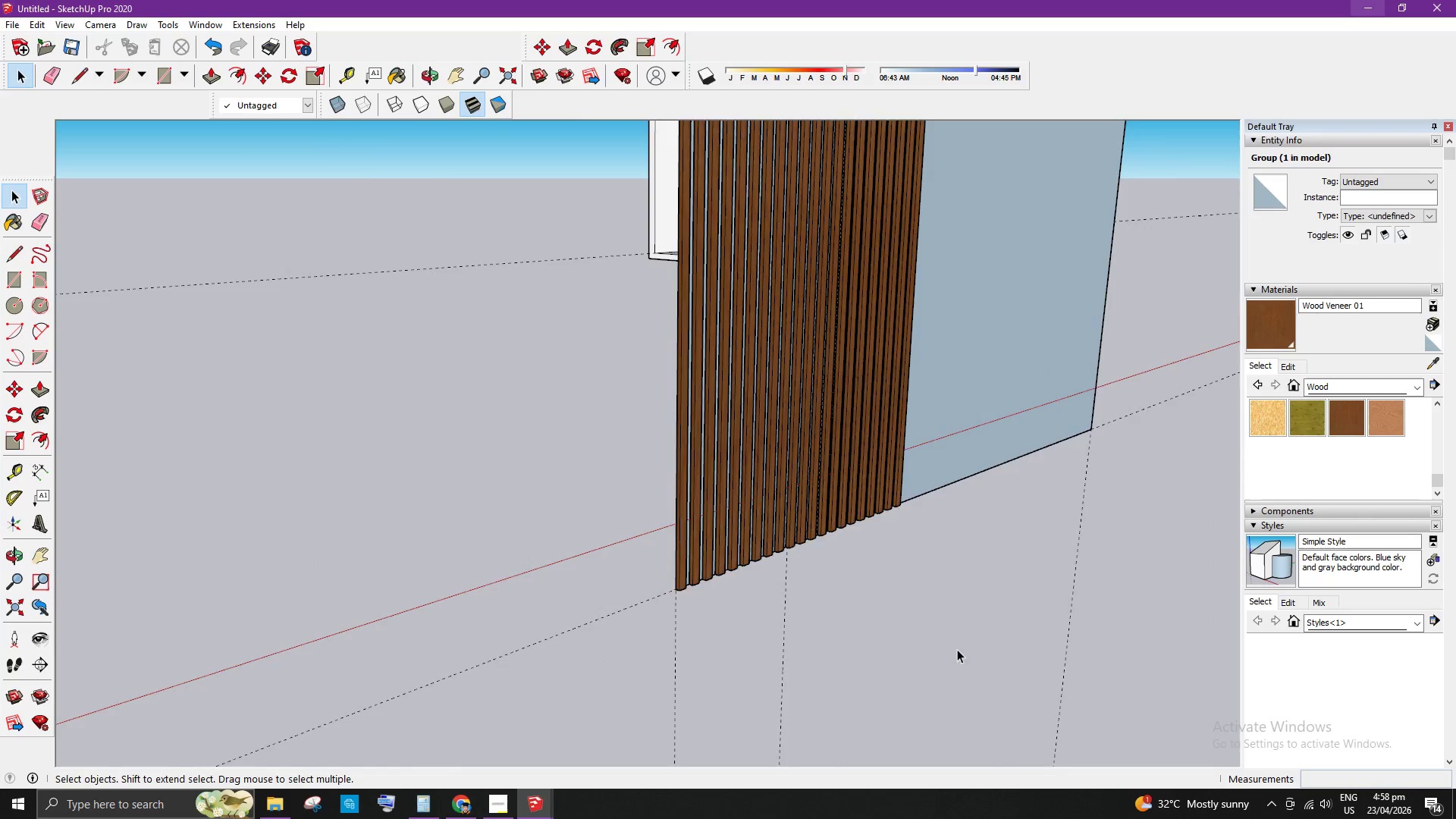 
scroll: coordinate [567, 560], scroll_direction: down, amount: 10.0
 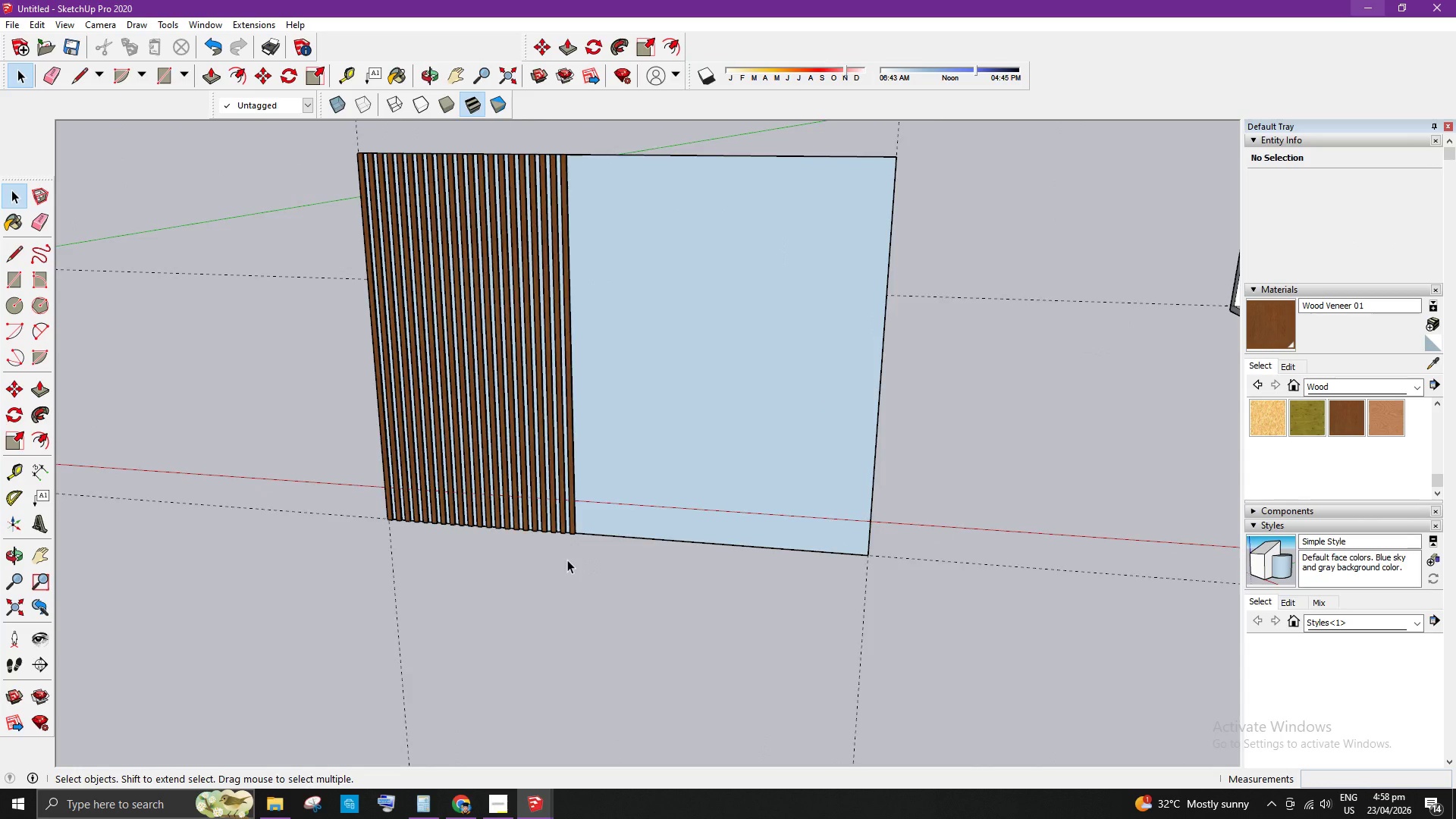 
scroll: coordinate [550, 530], scroll_direction: up, amount: 8.0
 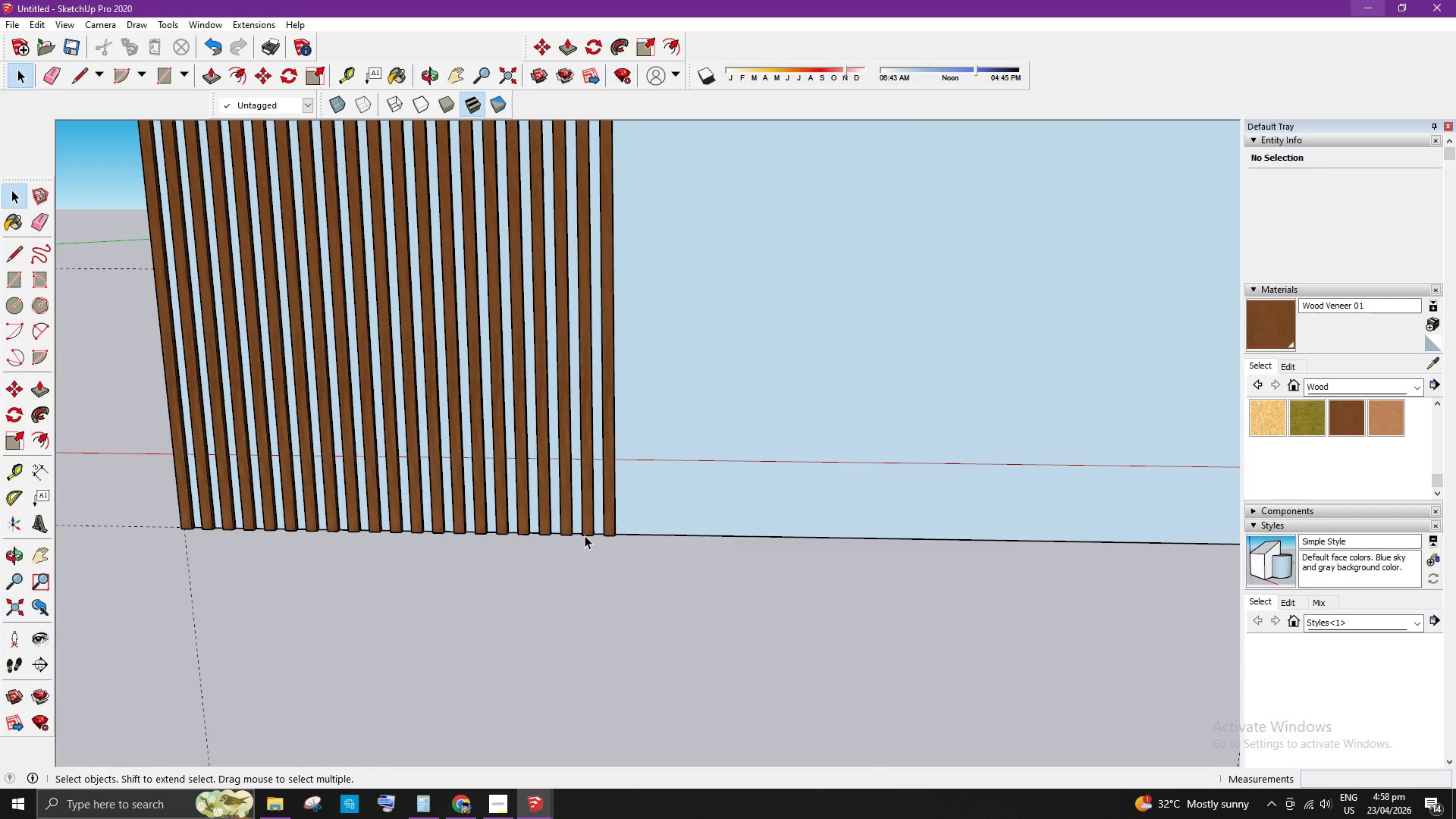 
left_click([595, 535])
 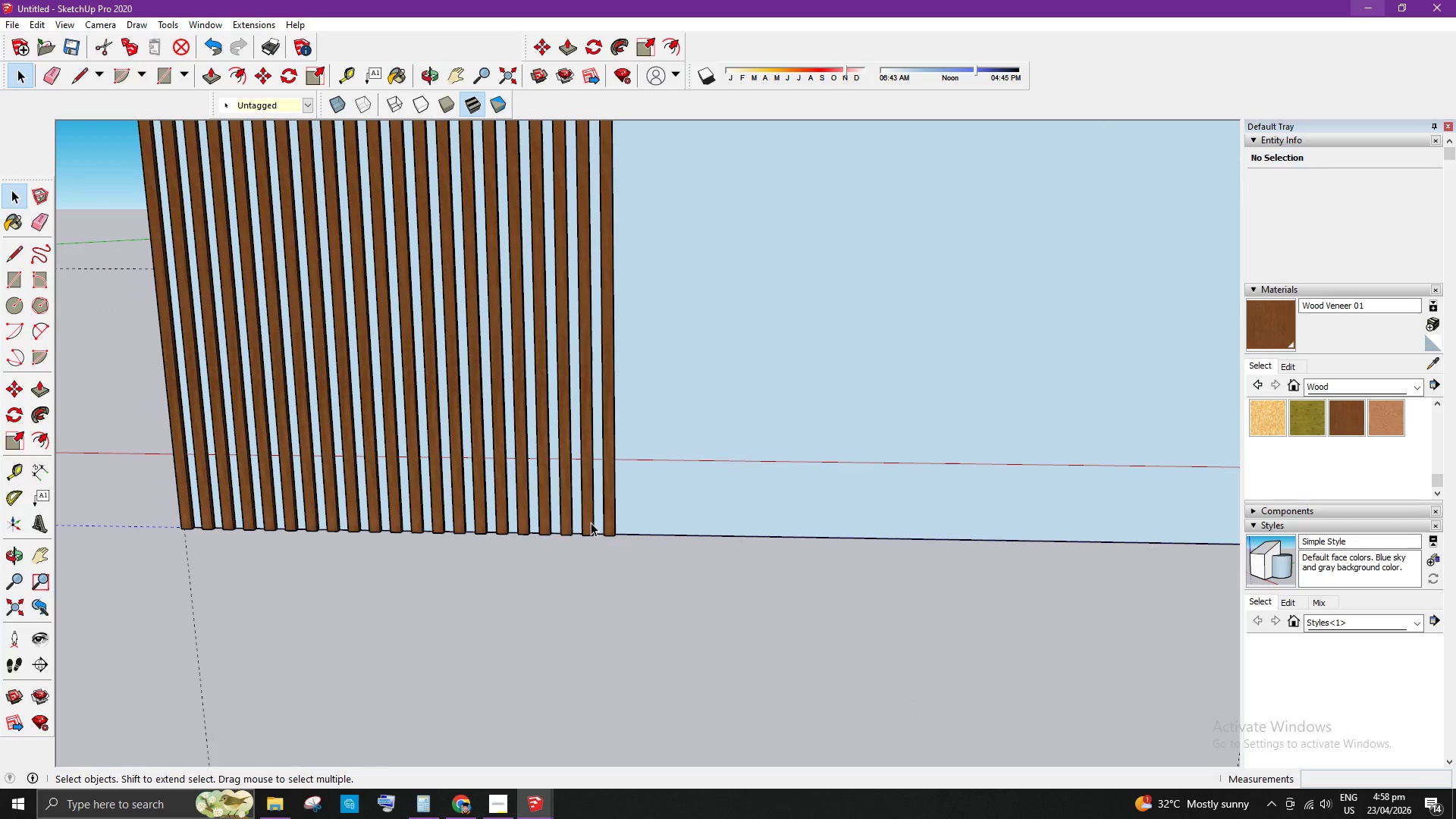 
left_click([590, 522])
 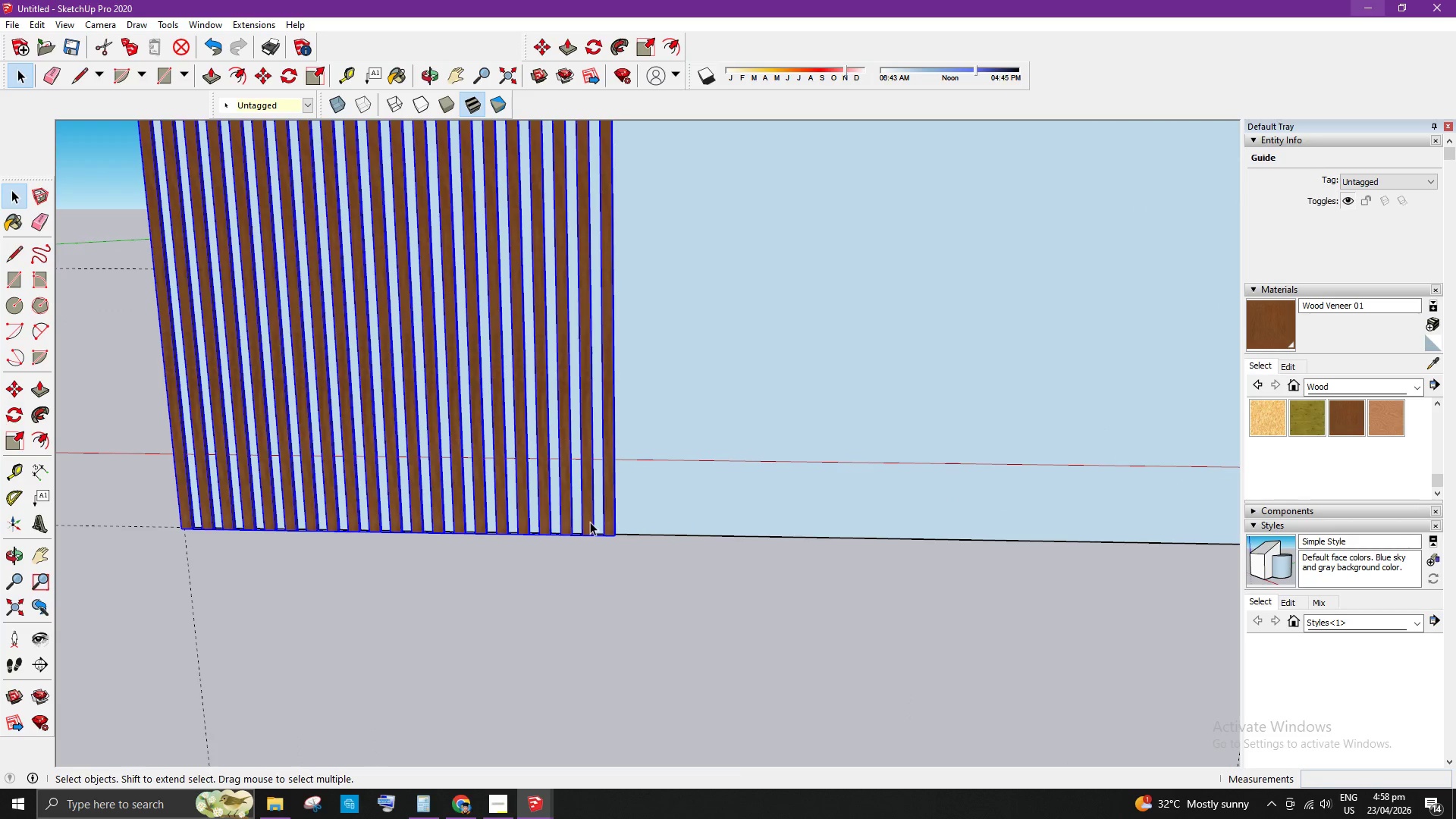 
right_click([590, 522])
 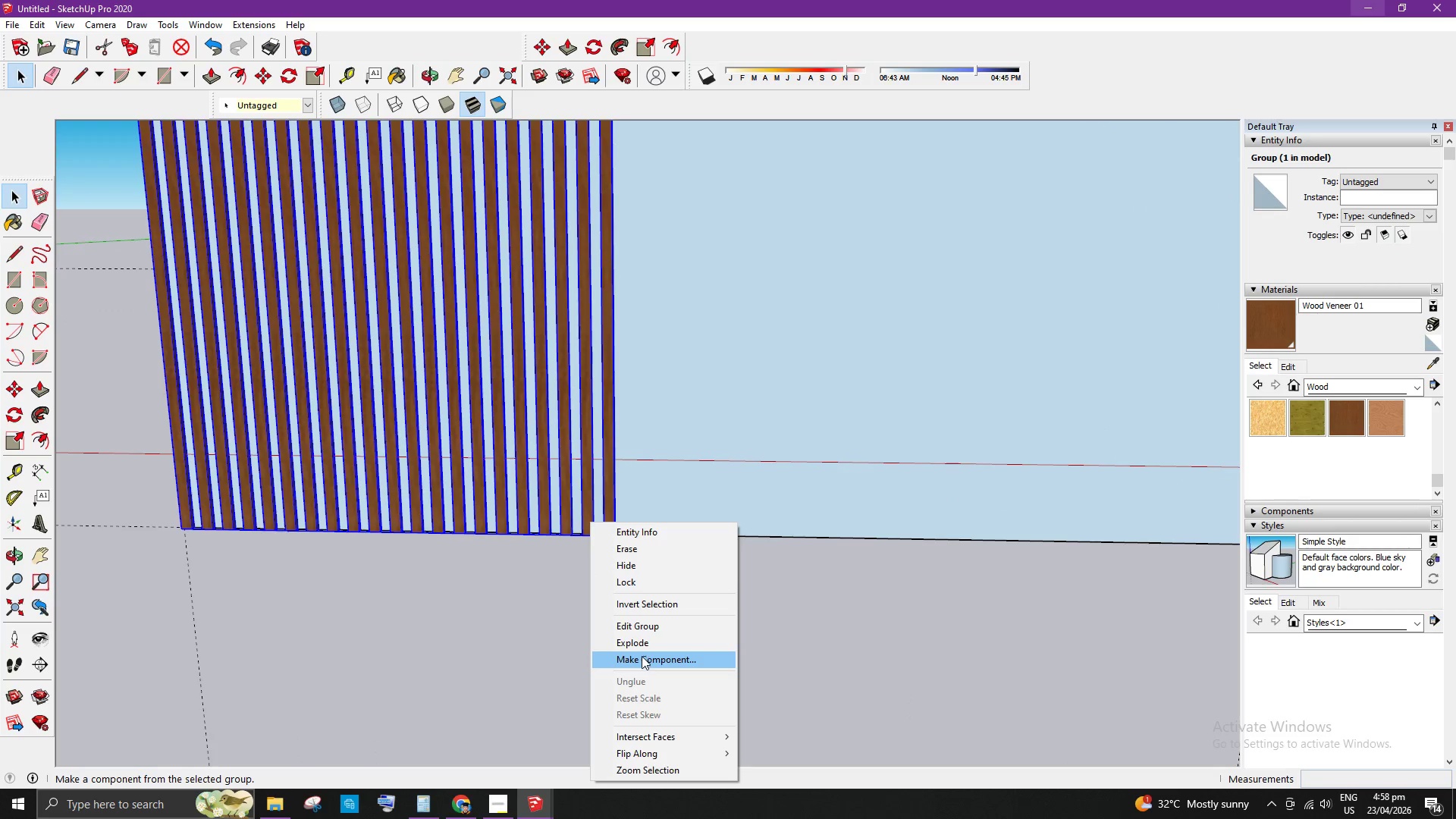 
left_click([648, 645])
 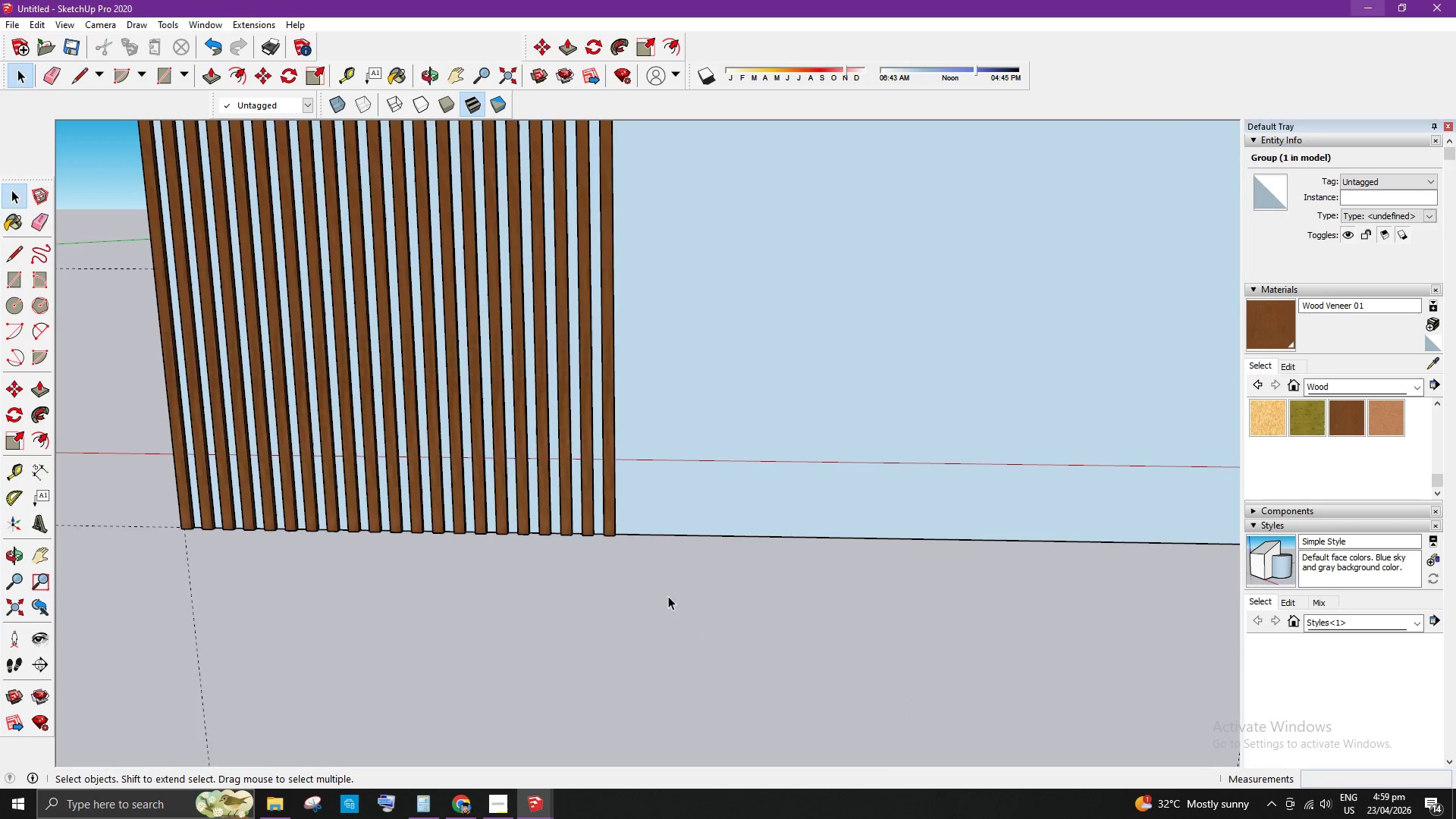 
scroll: coordinate [599, 526], scroll_direction: up, amount: 4.0
 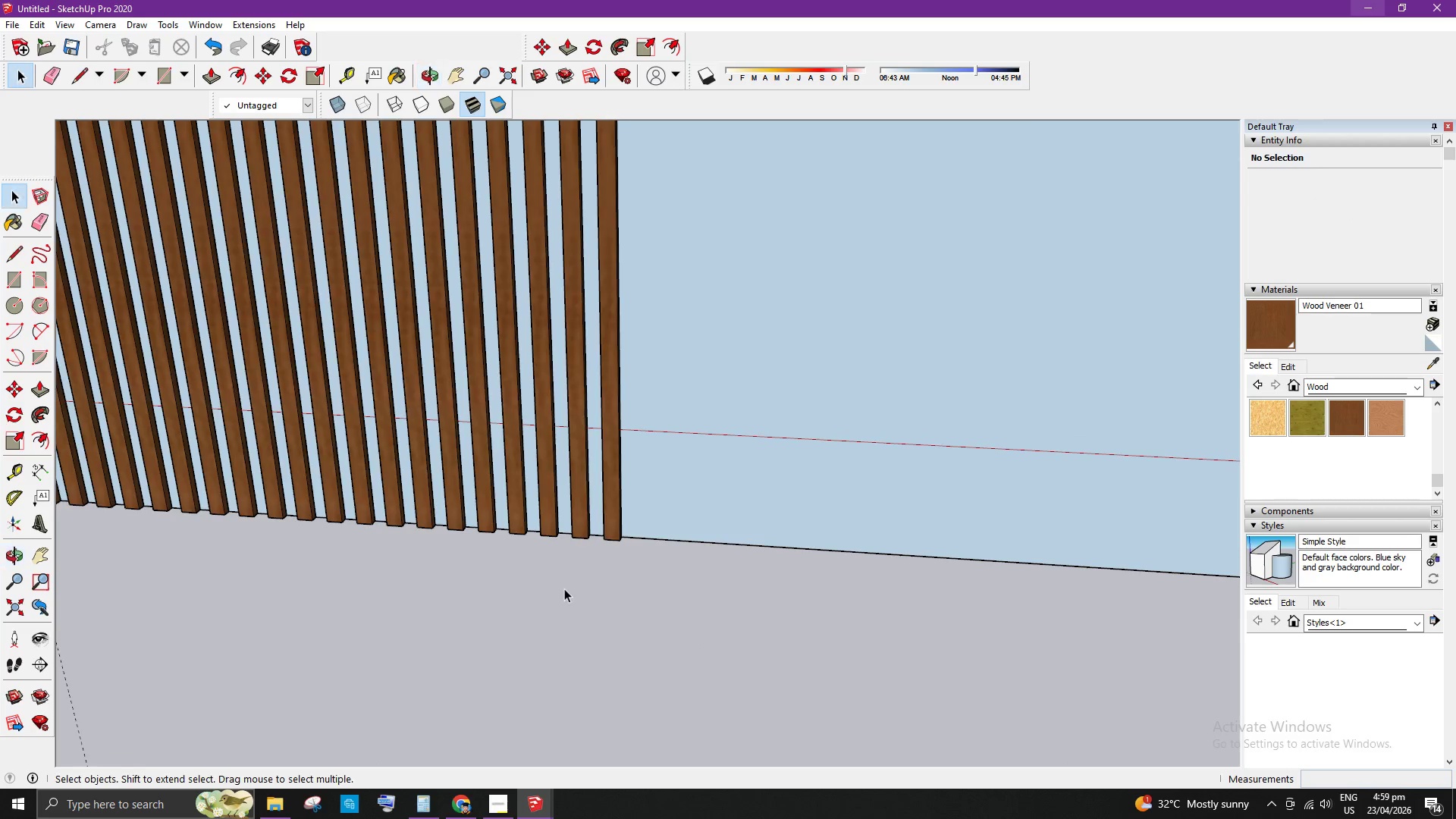 
left_click([612, 538])
 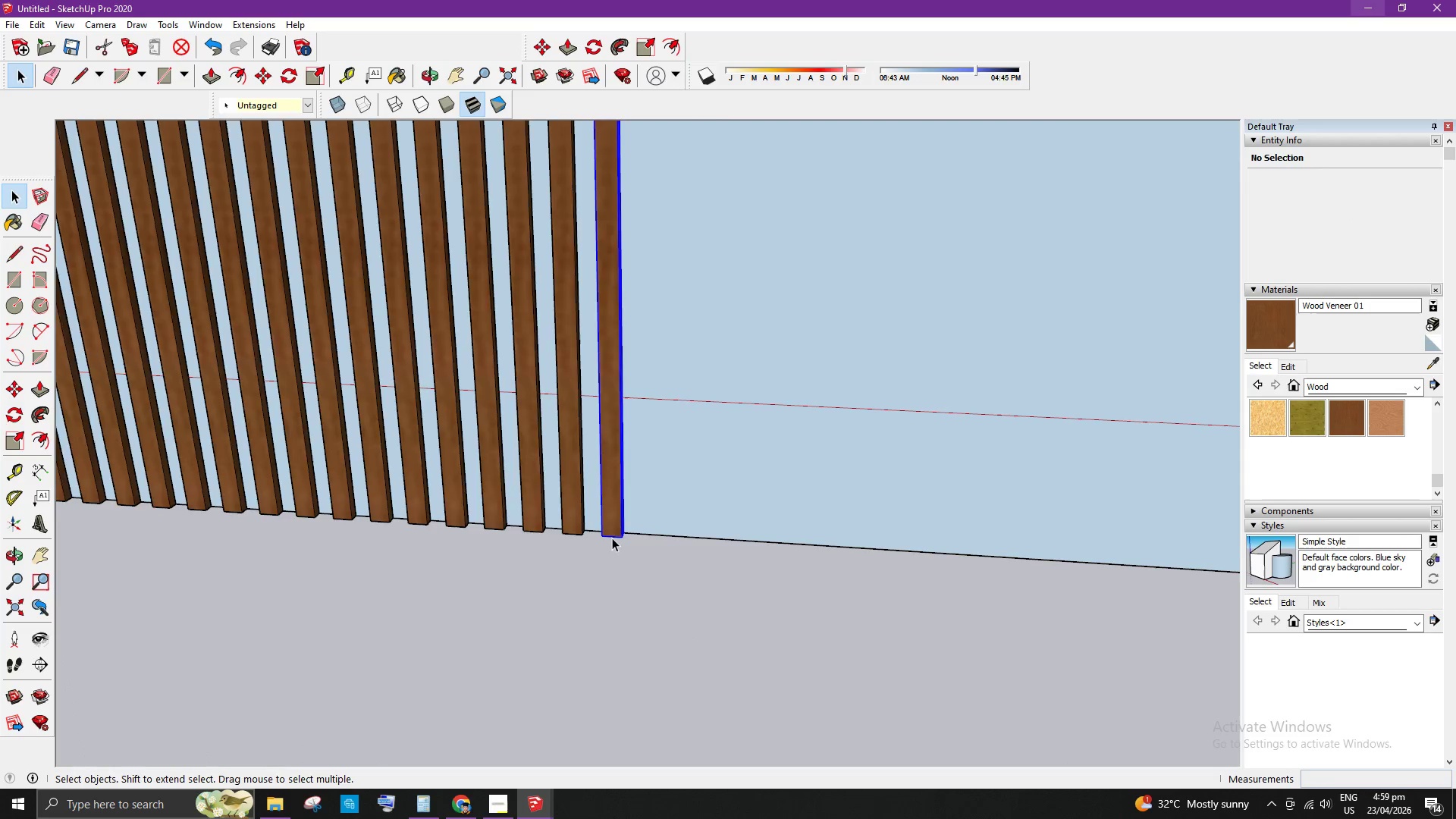 
scroll: coordinate [612, 554], scroll_direction: up, amount: 3.0
 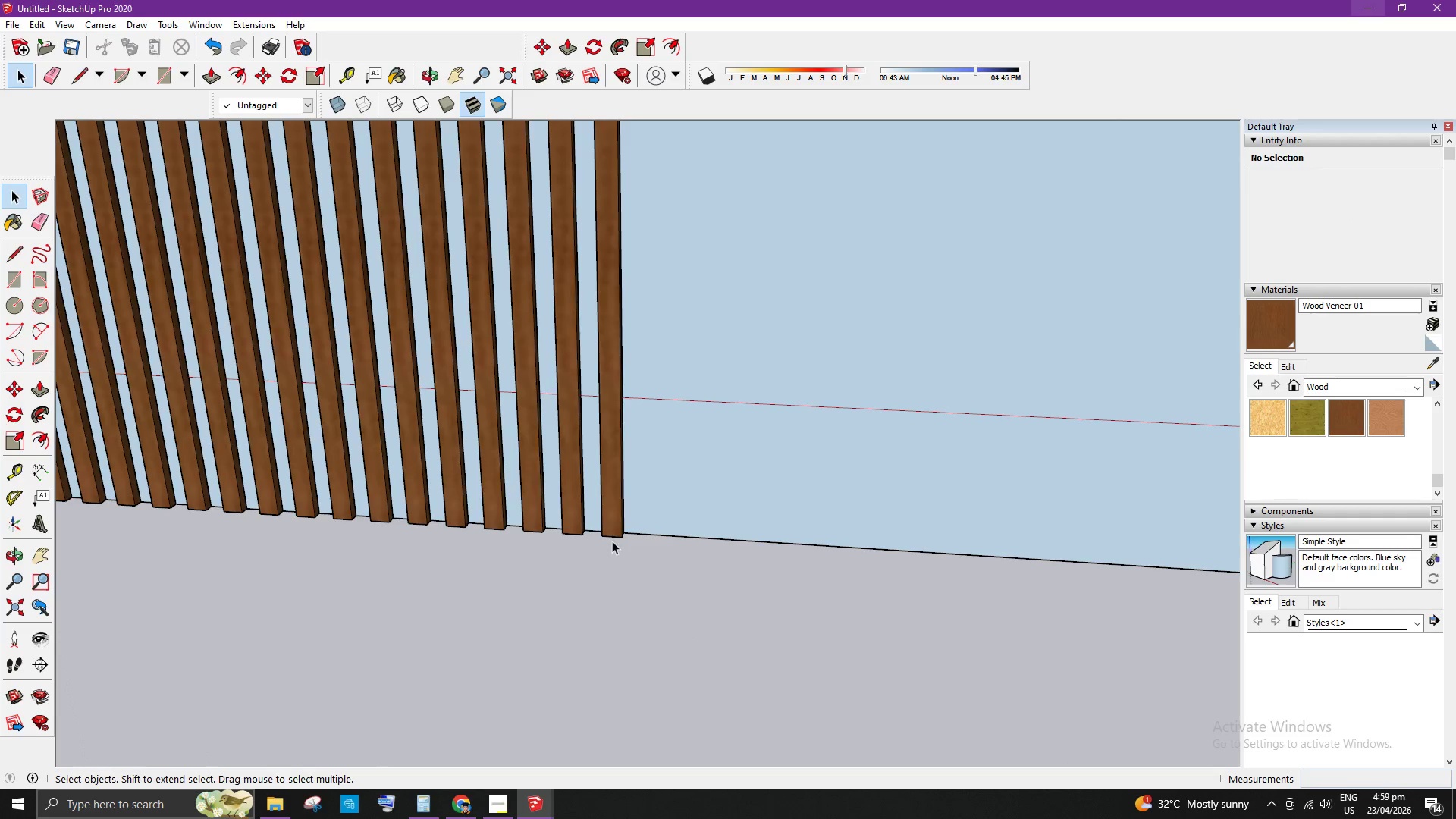 
key(M)
 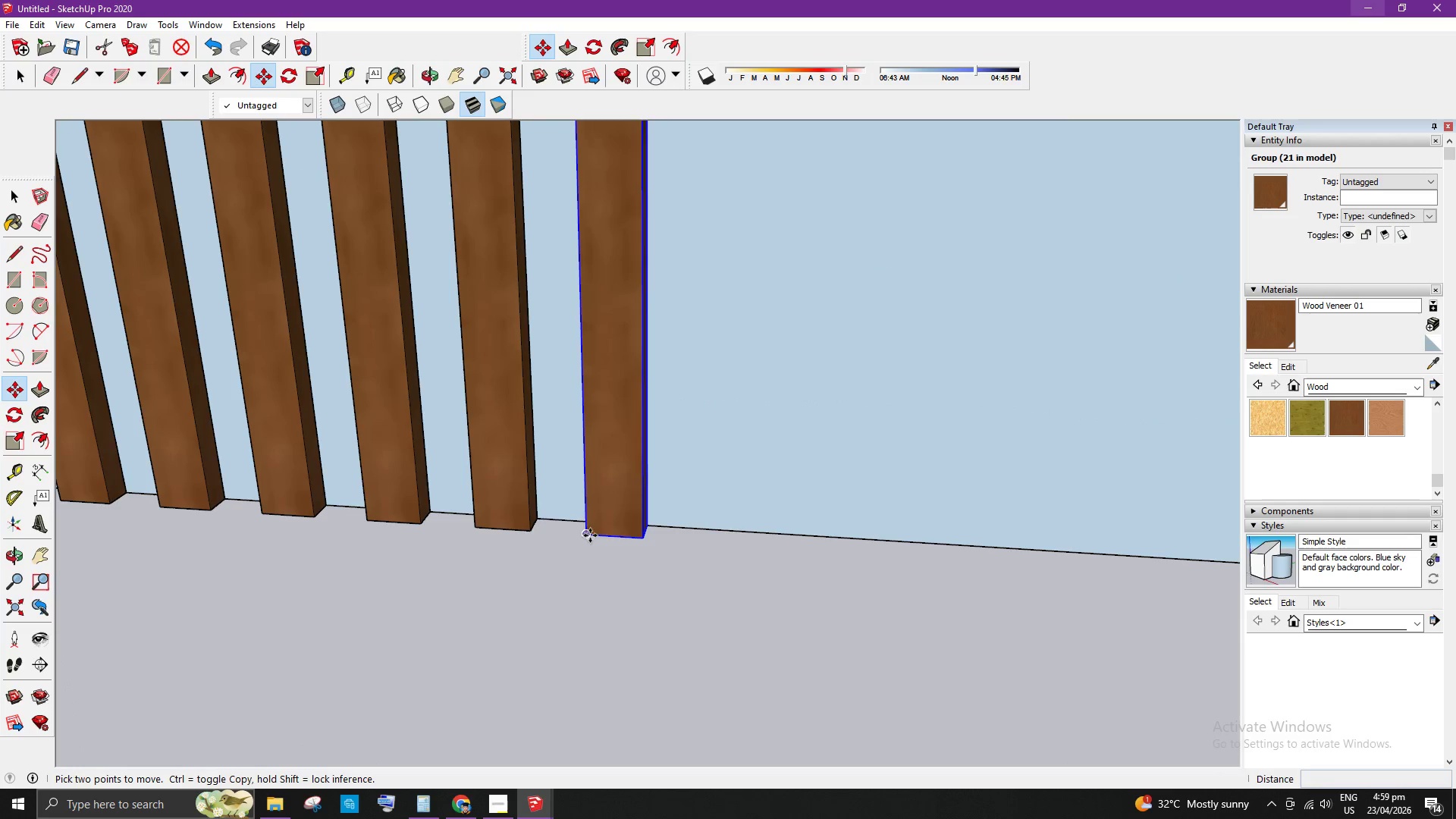 
scroll: coordinate [610, 537], scroll_direction: up, amount: 10.0
 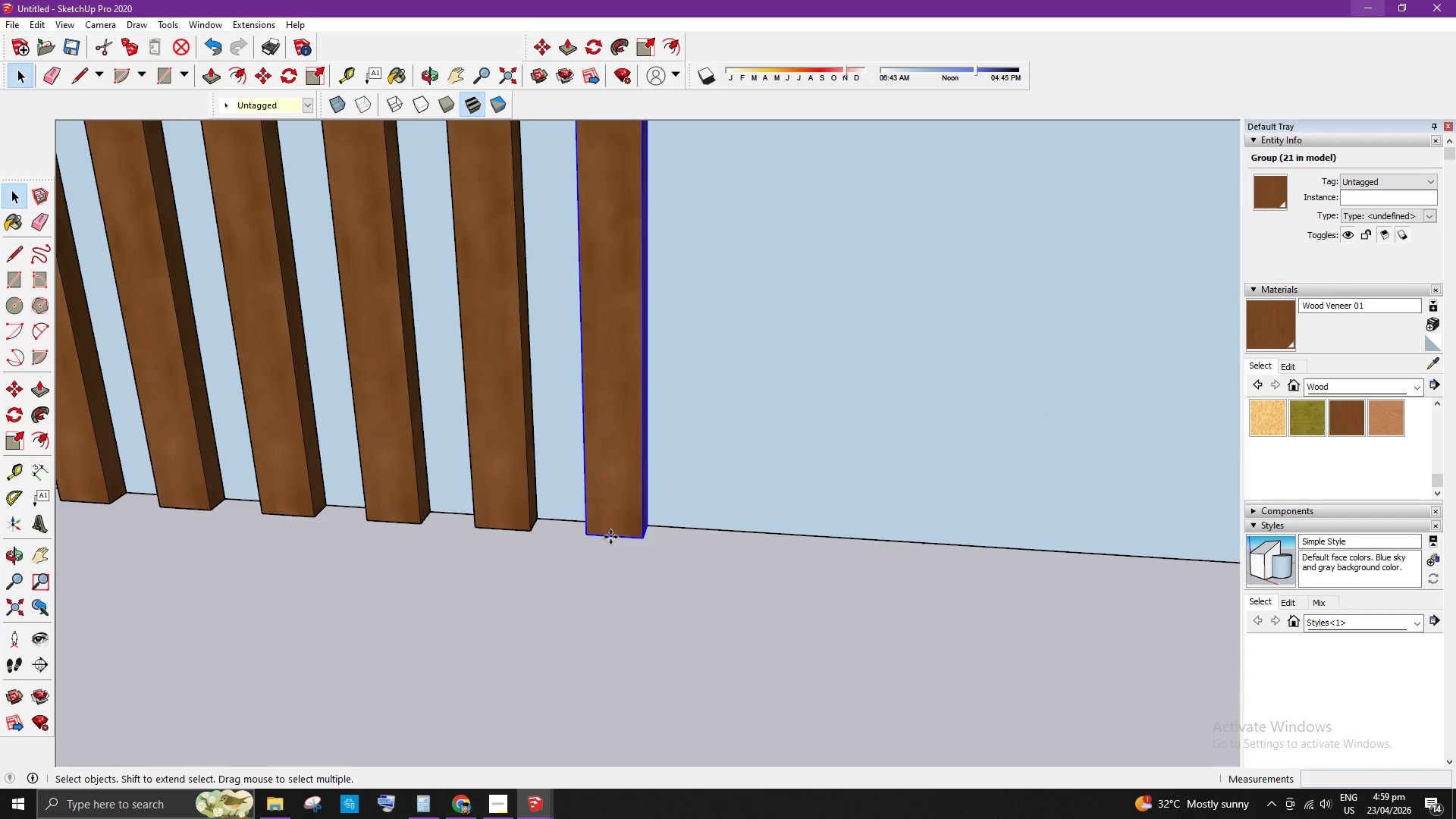 
left_click([586, 535])
 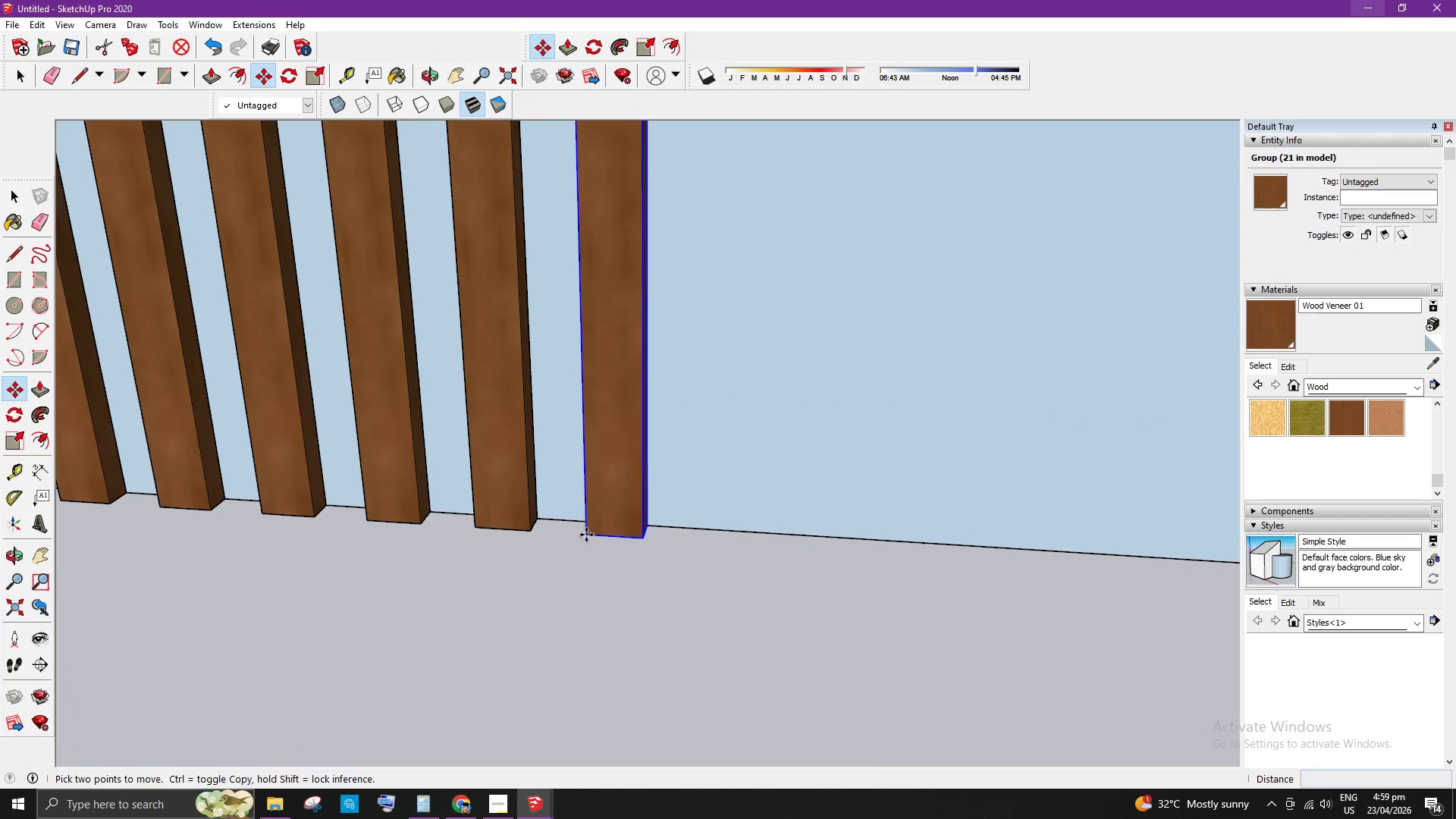 
key(Control+ControlLeft)
 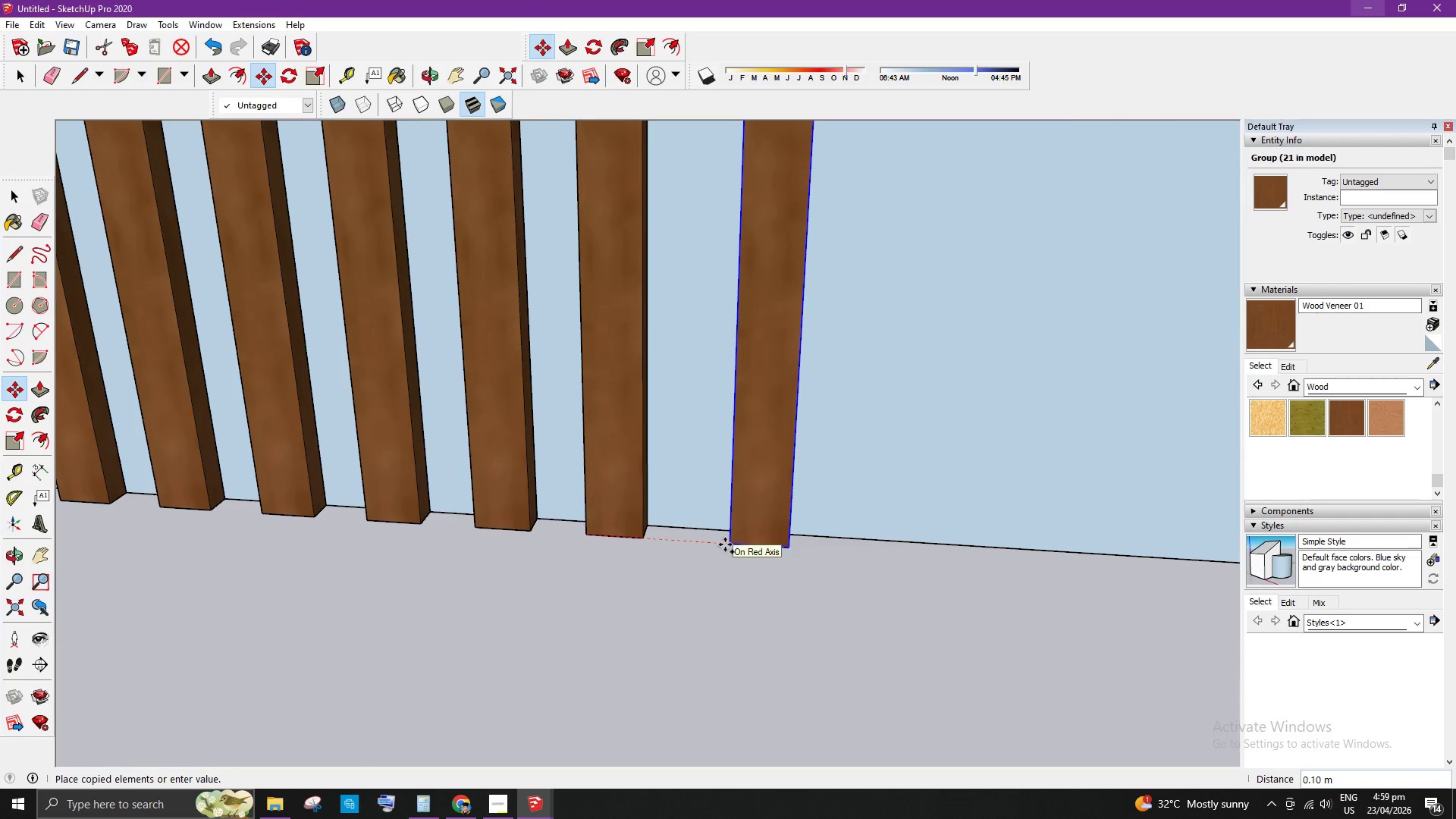 
key(NumpadDecimal)
 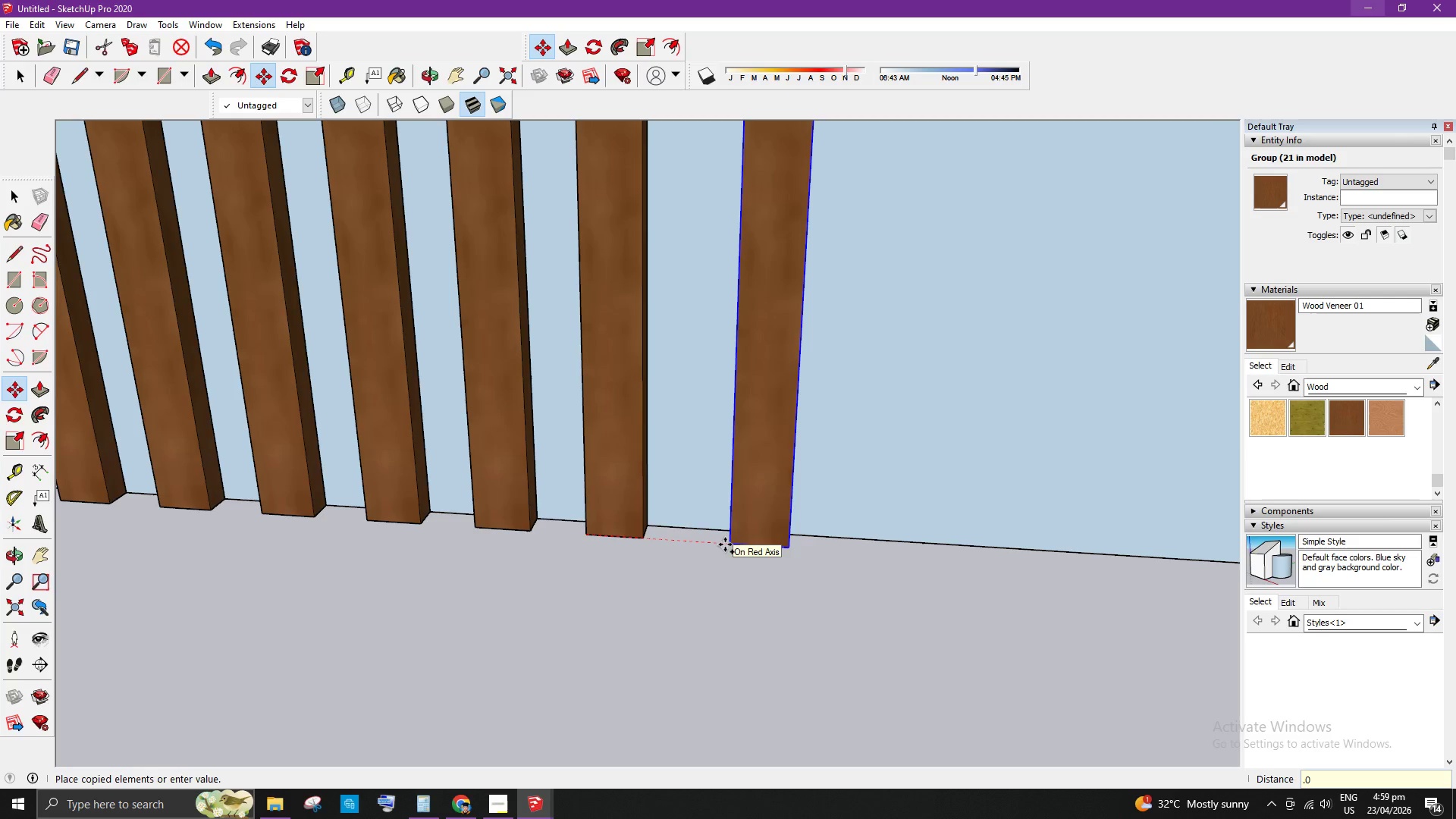 
key(Numpad0)
 